 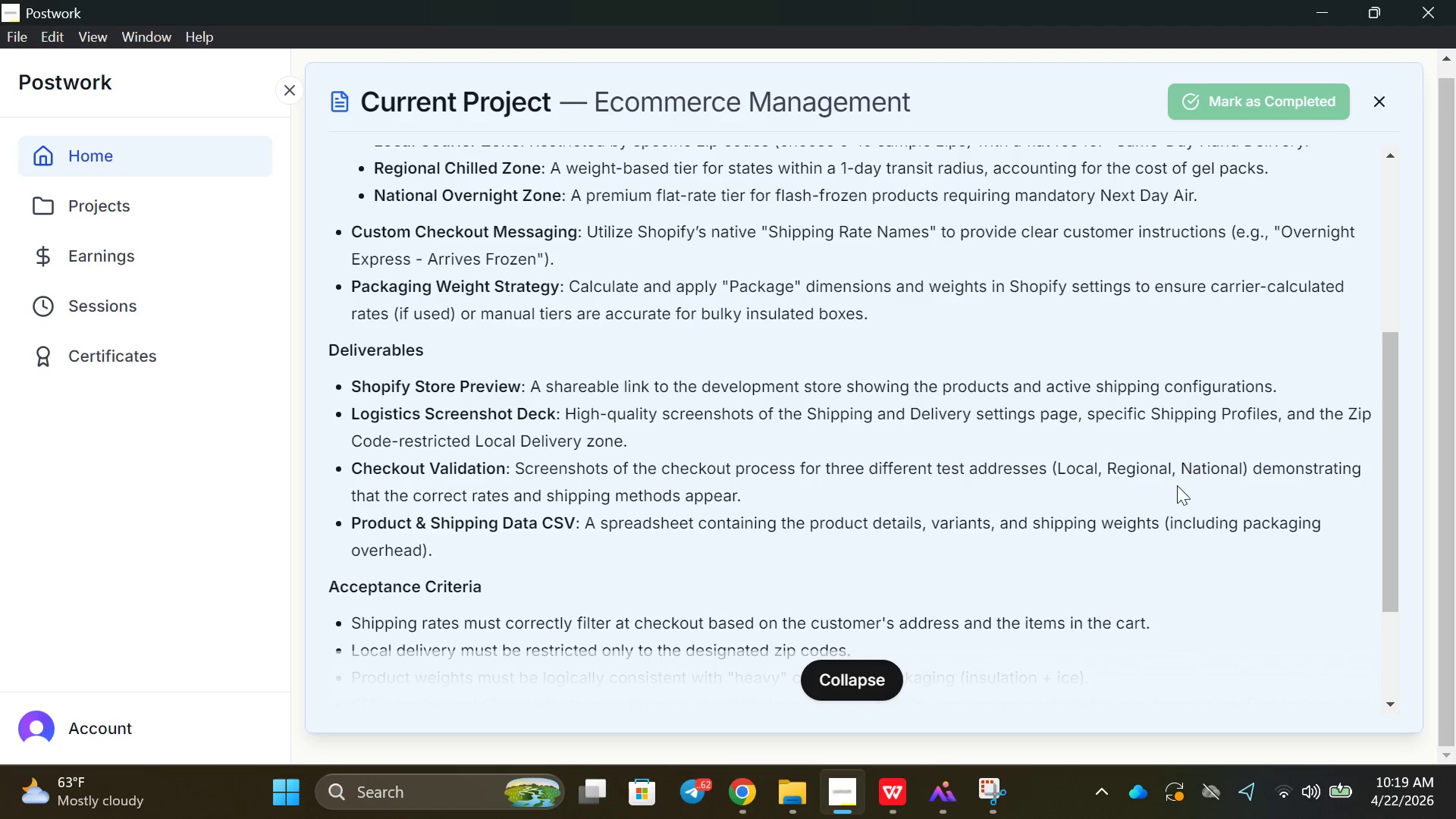 
left_click([850, 811])
 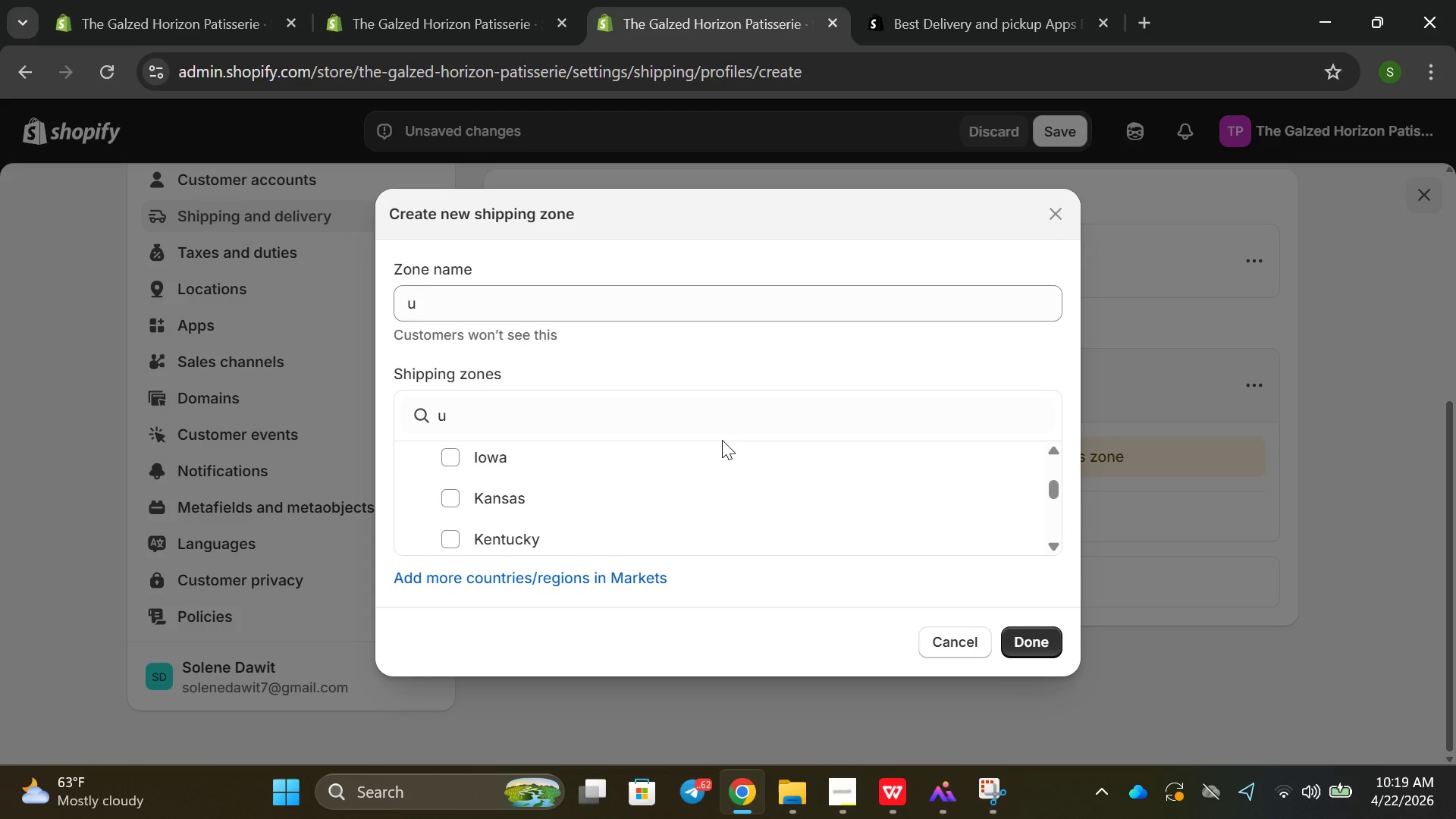 
scroll: coordinate [640, 494], scroll_direction: down, amount: 3.0
 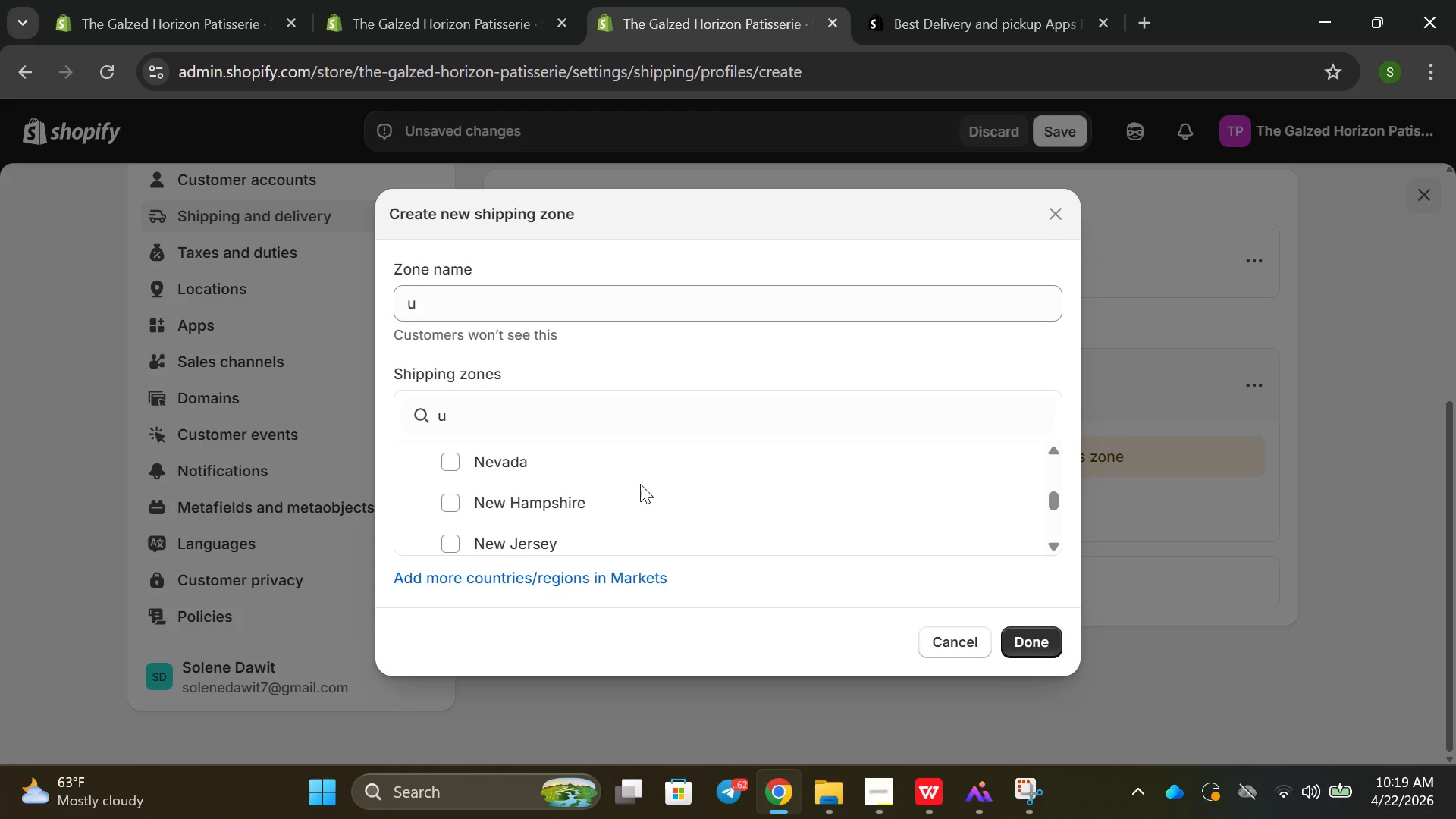 
scroll: coordinate [659, 497], scroll_direction: up, amount: 16.0
 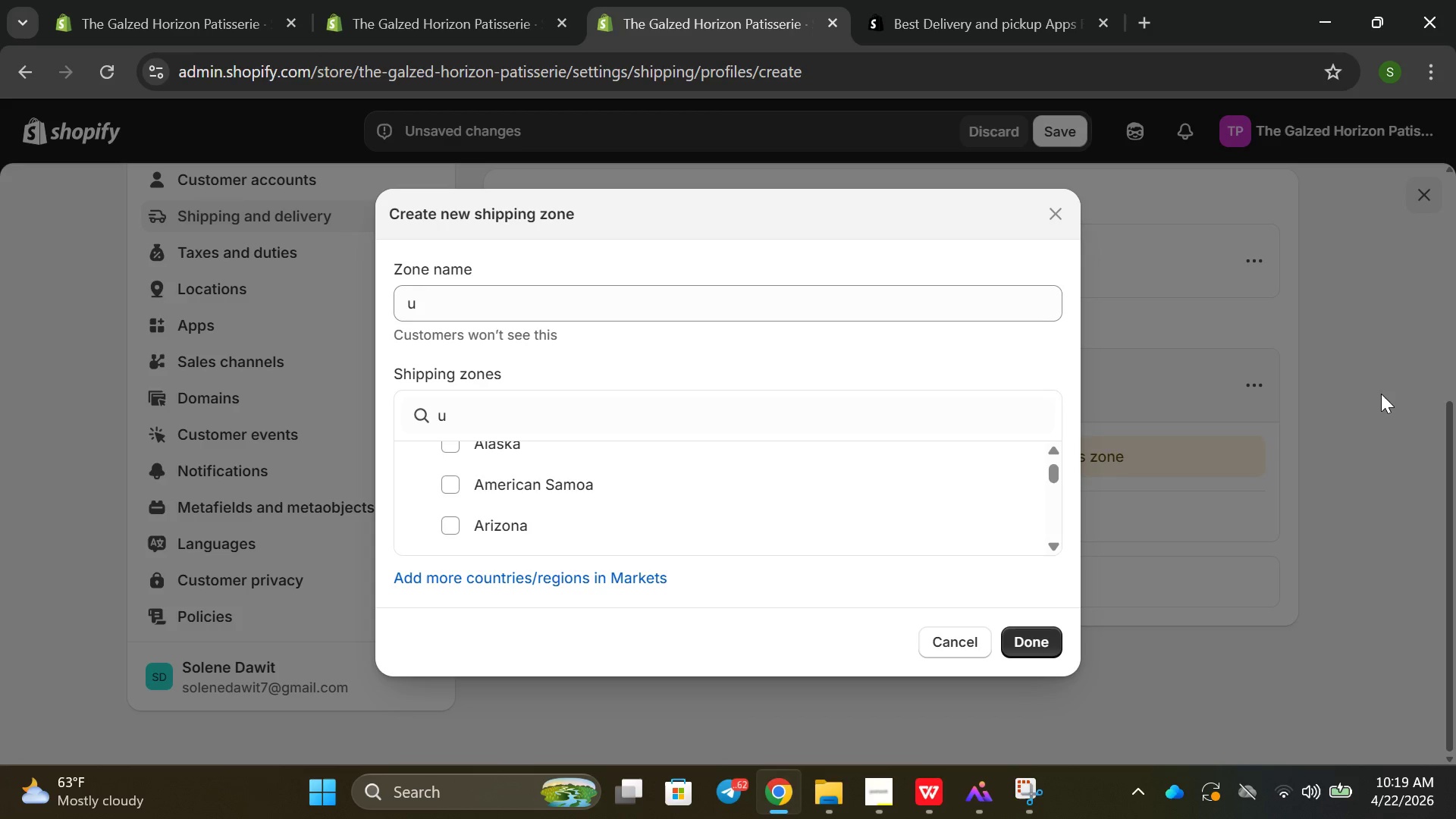 
wait(7.0)
 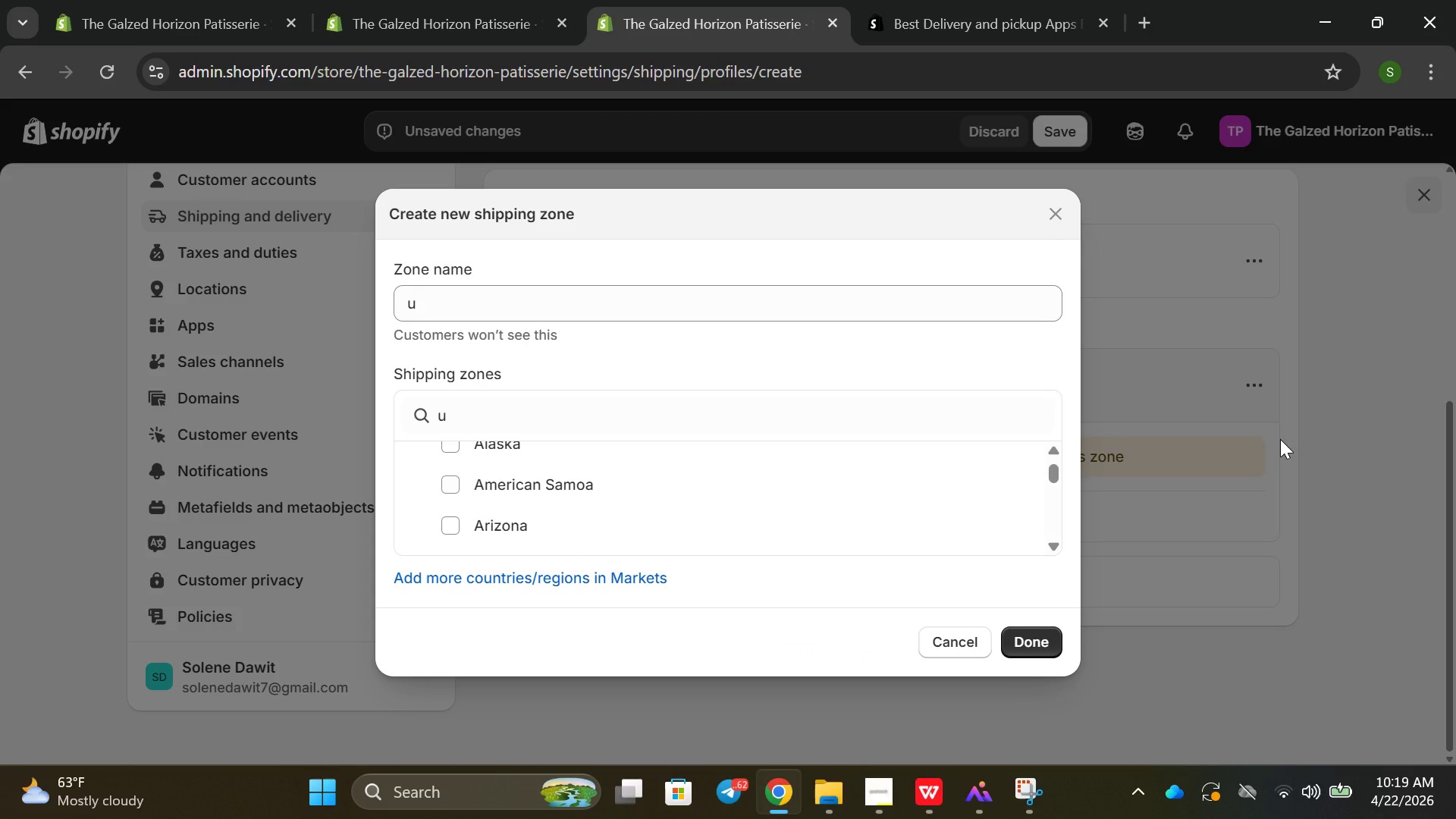 
left_click([959, 648])
 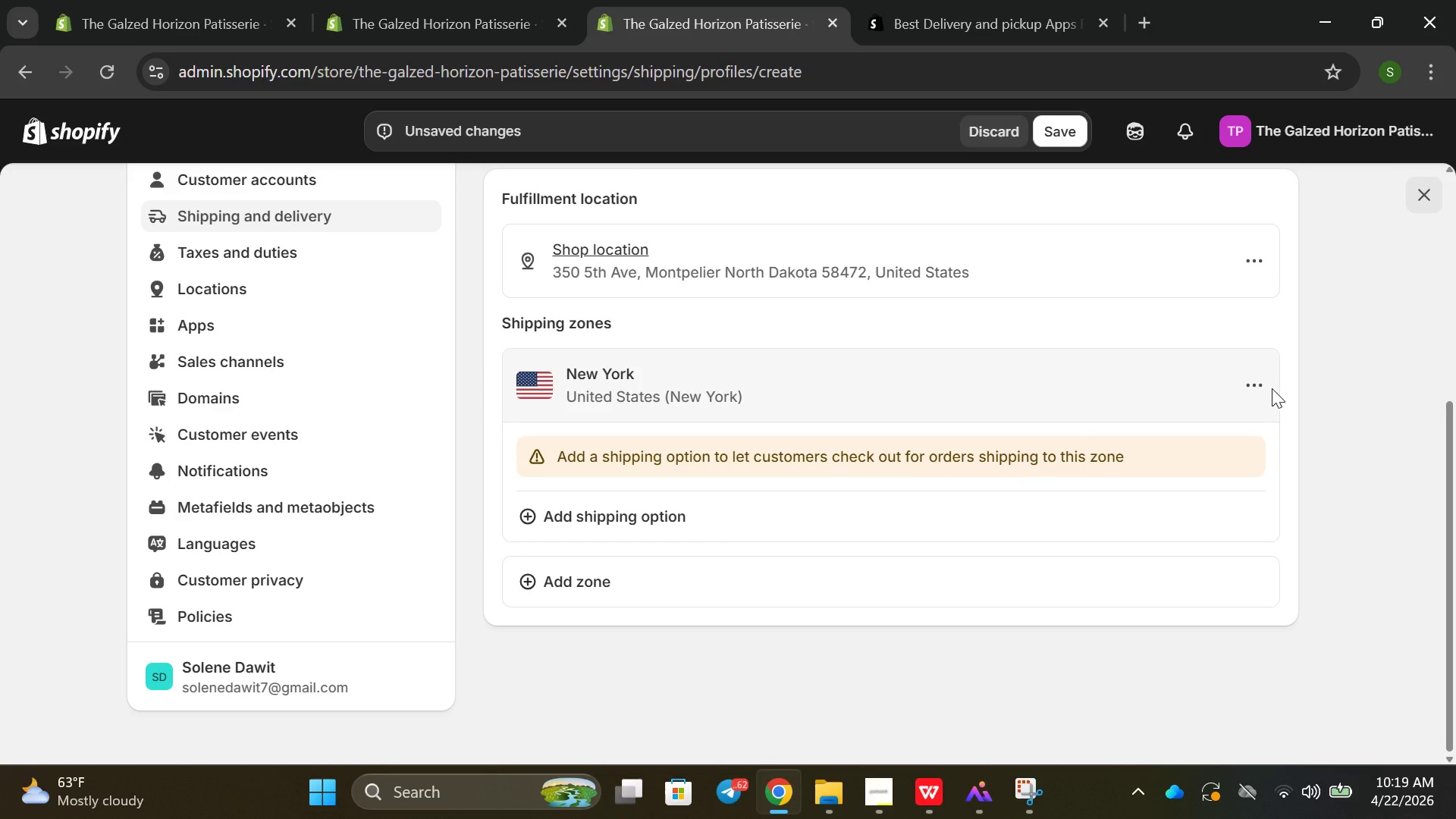 
left_click([1262, 383])
 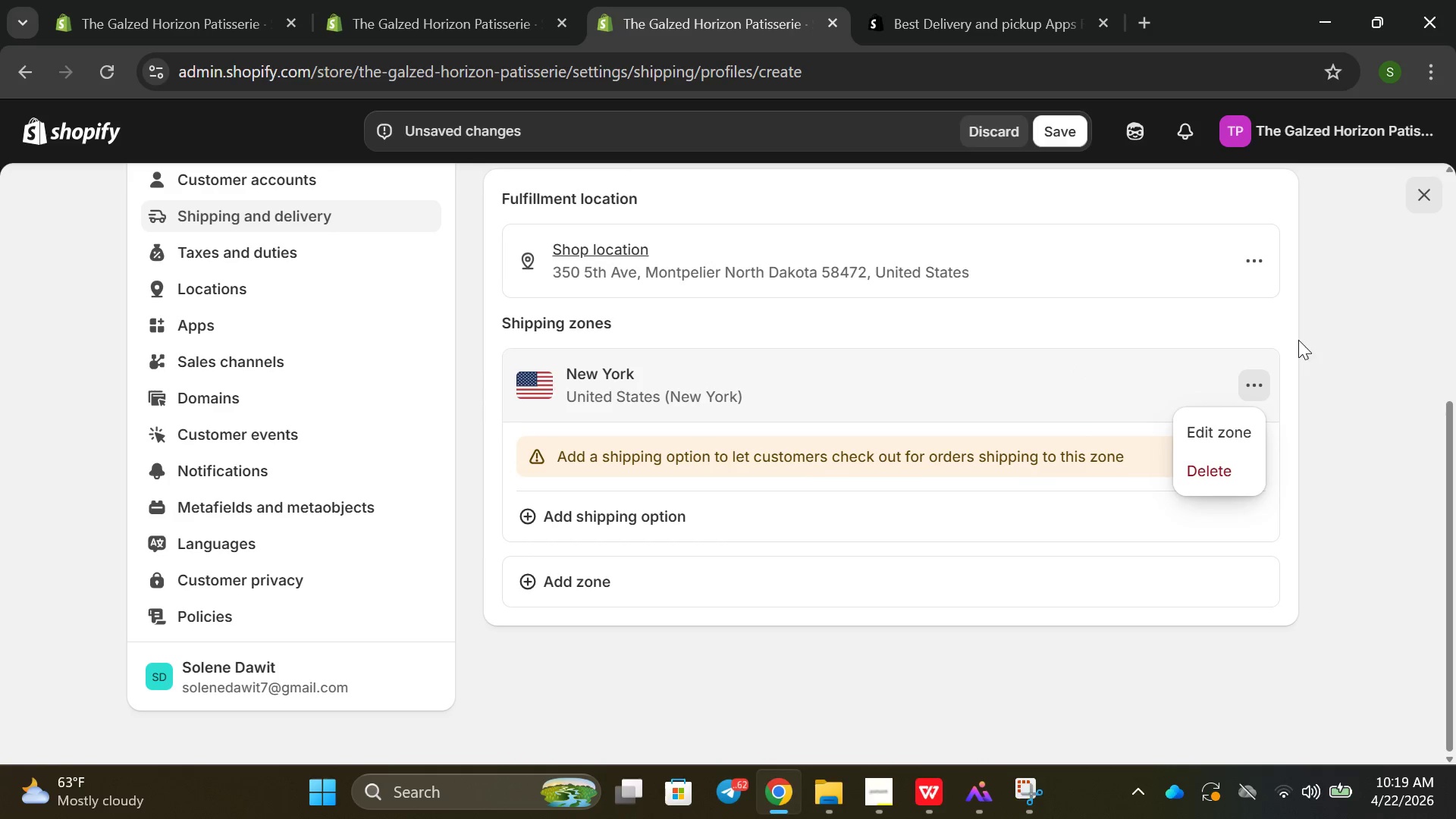 
left_click([1218, 419])
 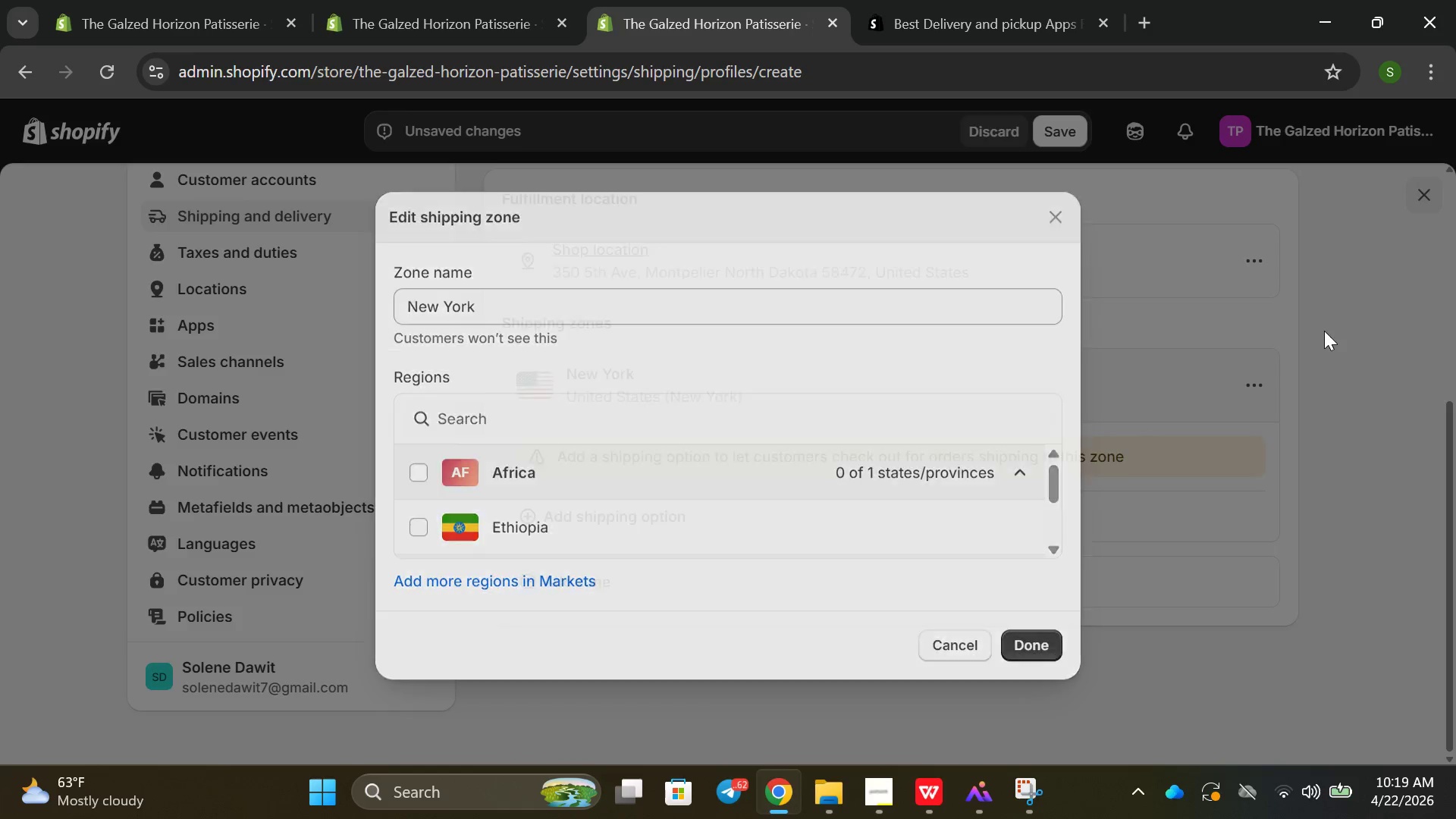 
left_click([1261, 262])
 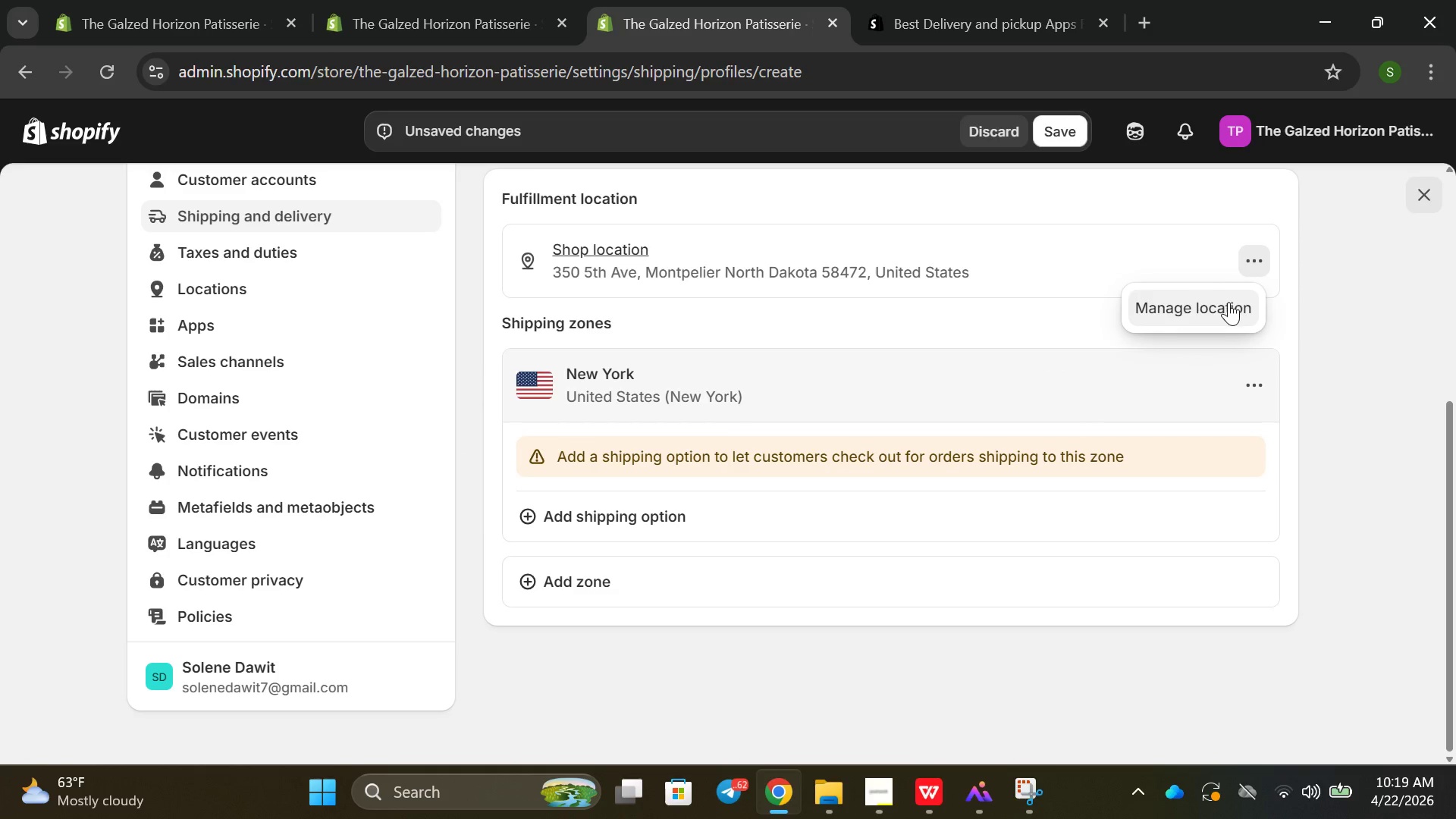 
left_click([1228, 302])
 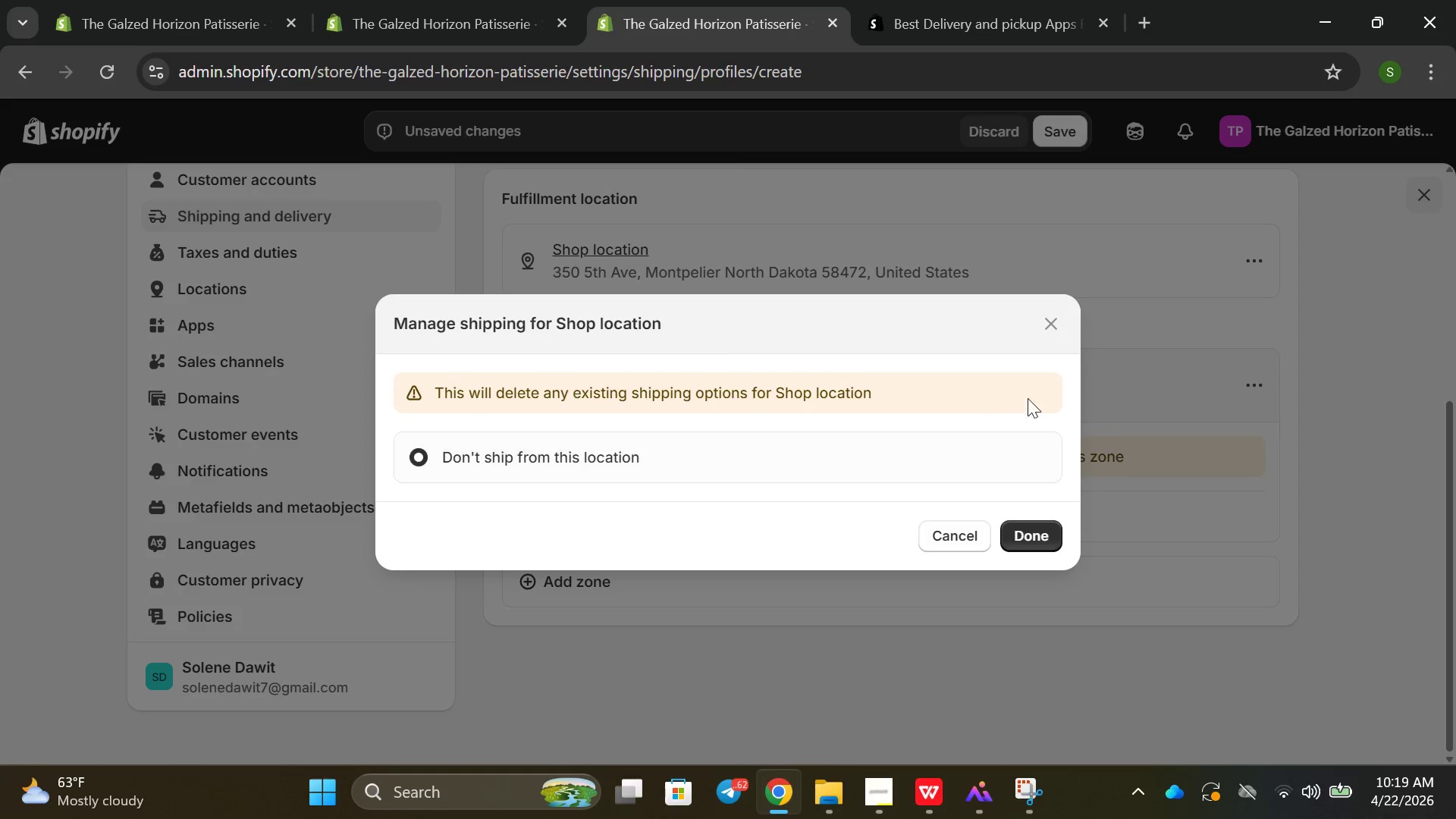 
left_click([1052, 321])
 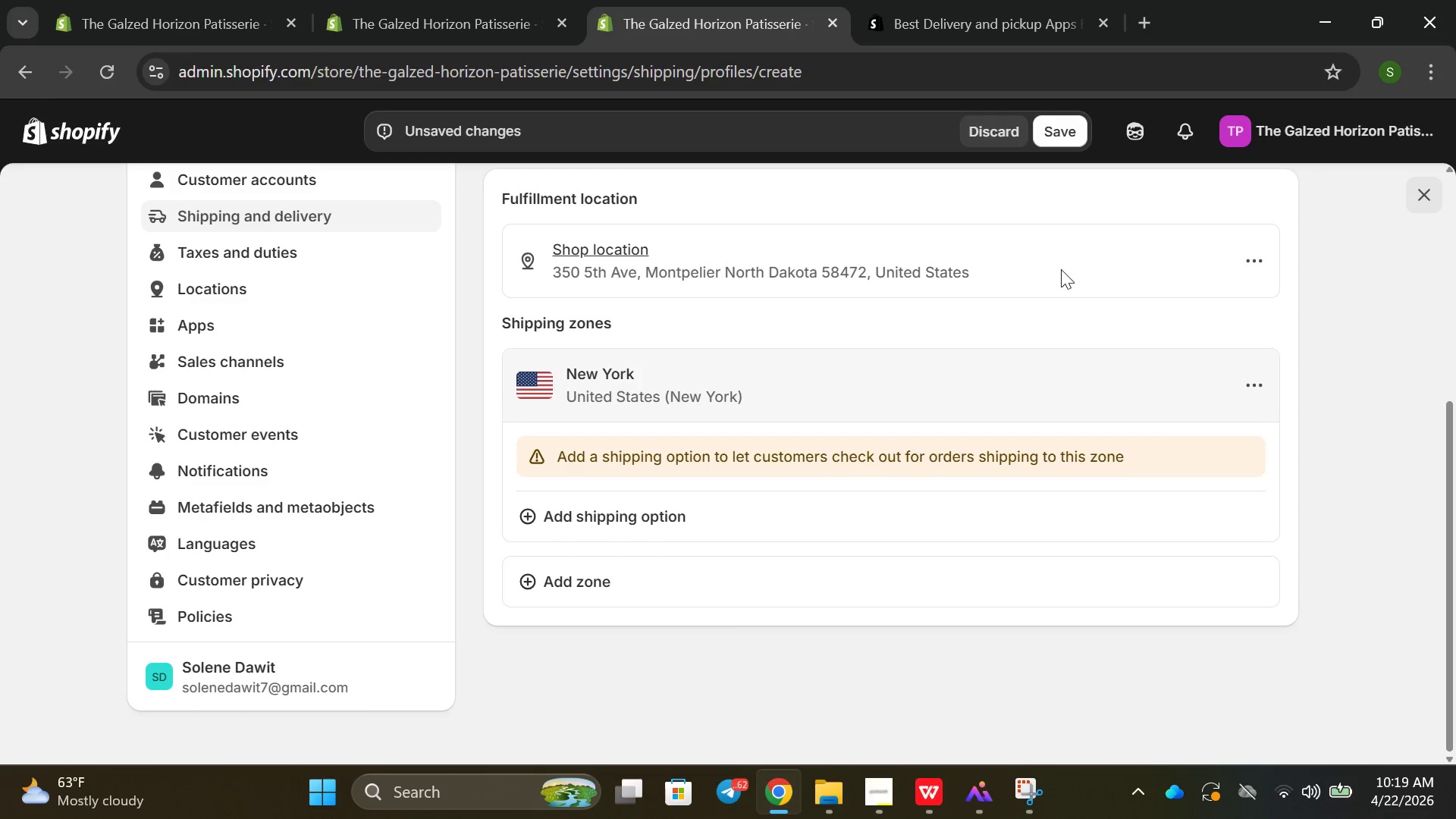 
left_click([1061, 265])
 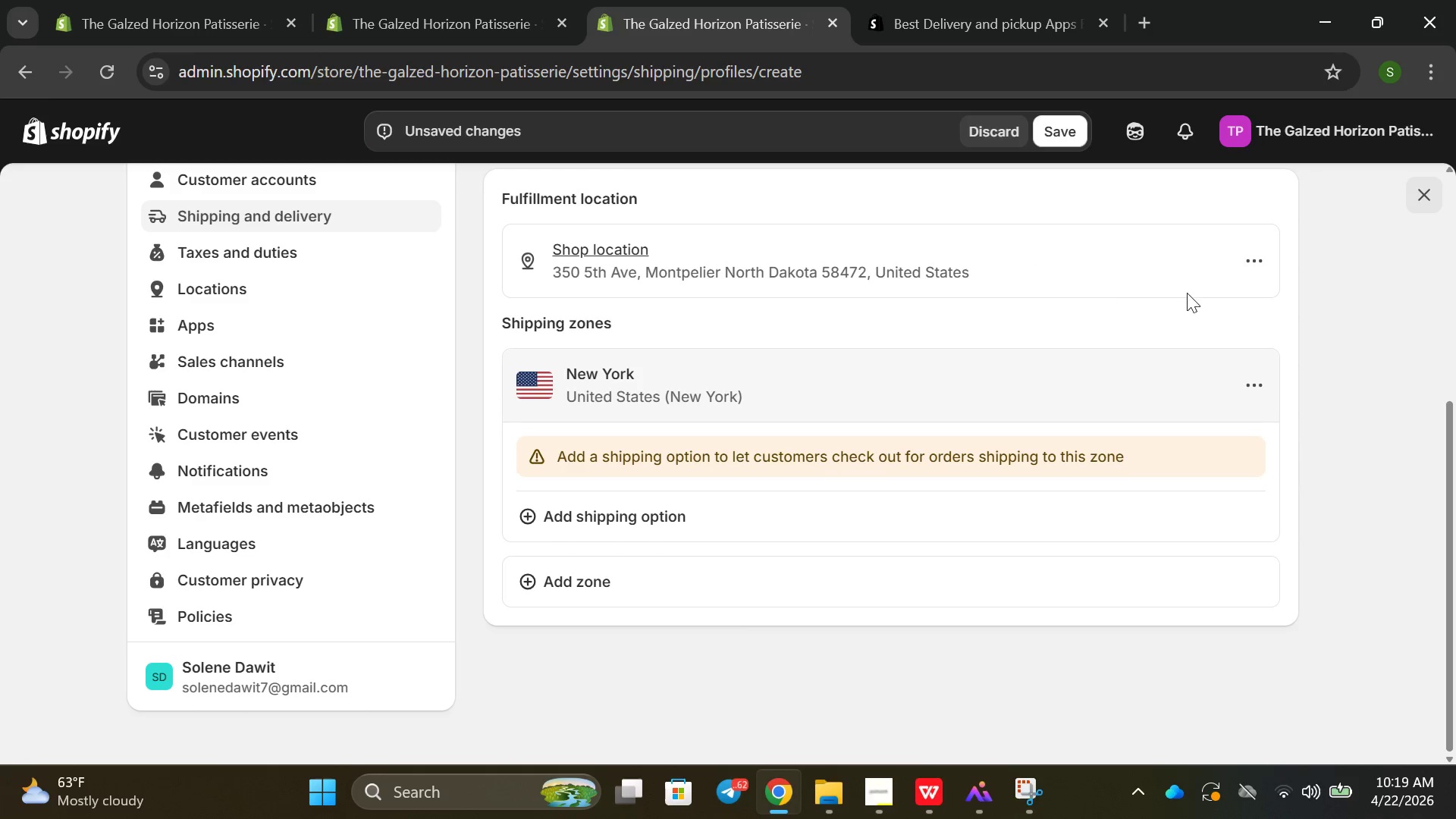 
left_click([987, 281])
 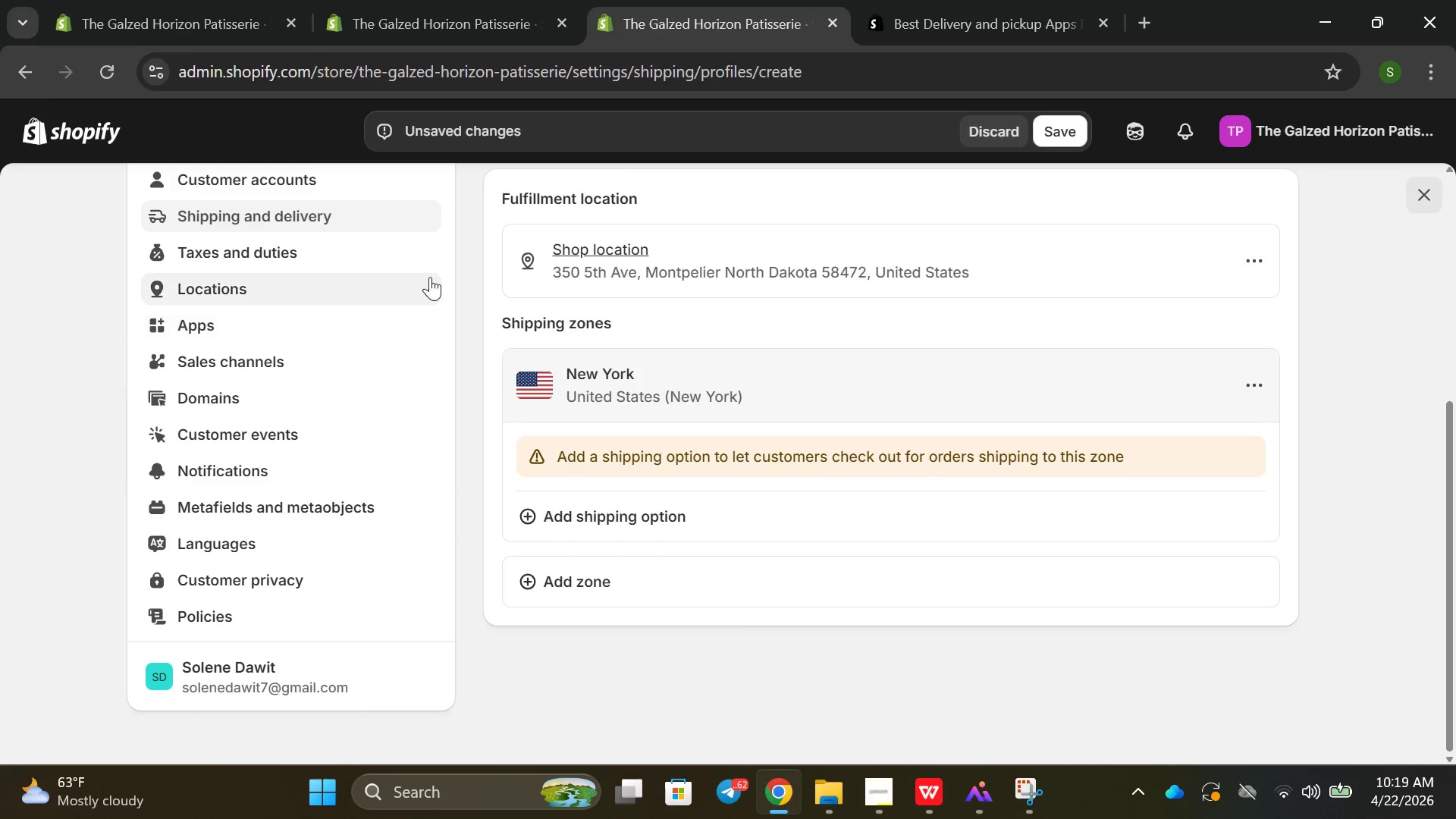 
left_click([578, 254])
 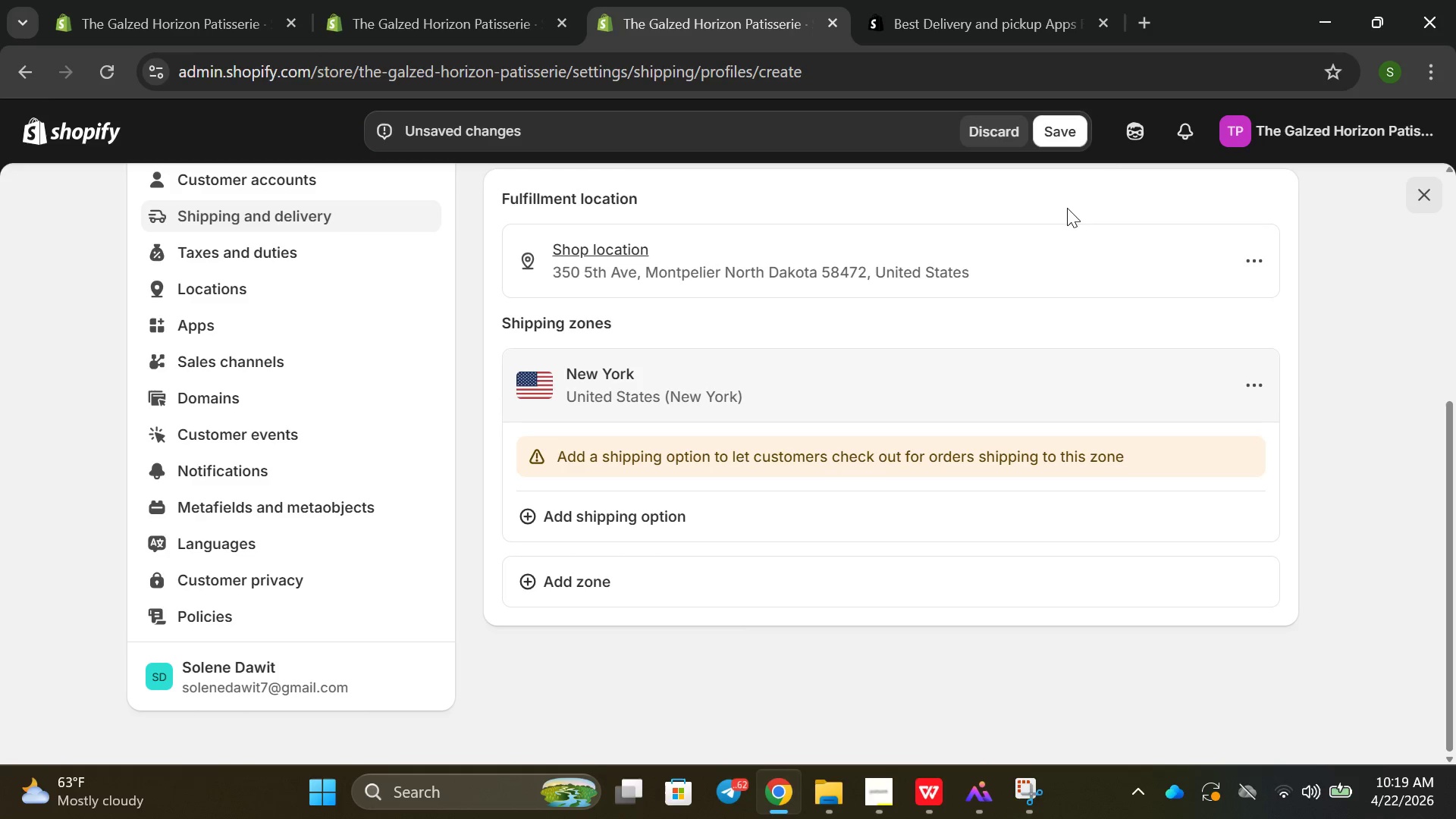 
left_click([1075, 140])
 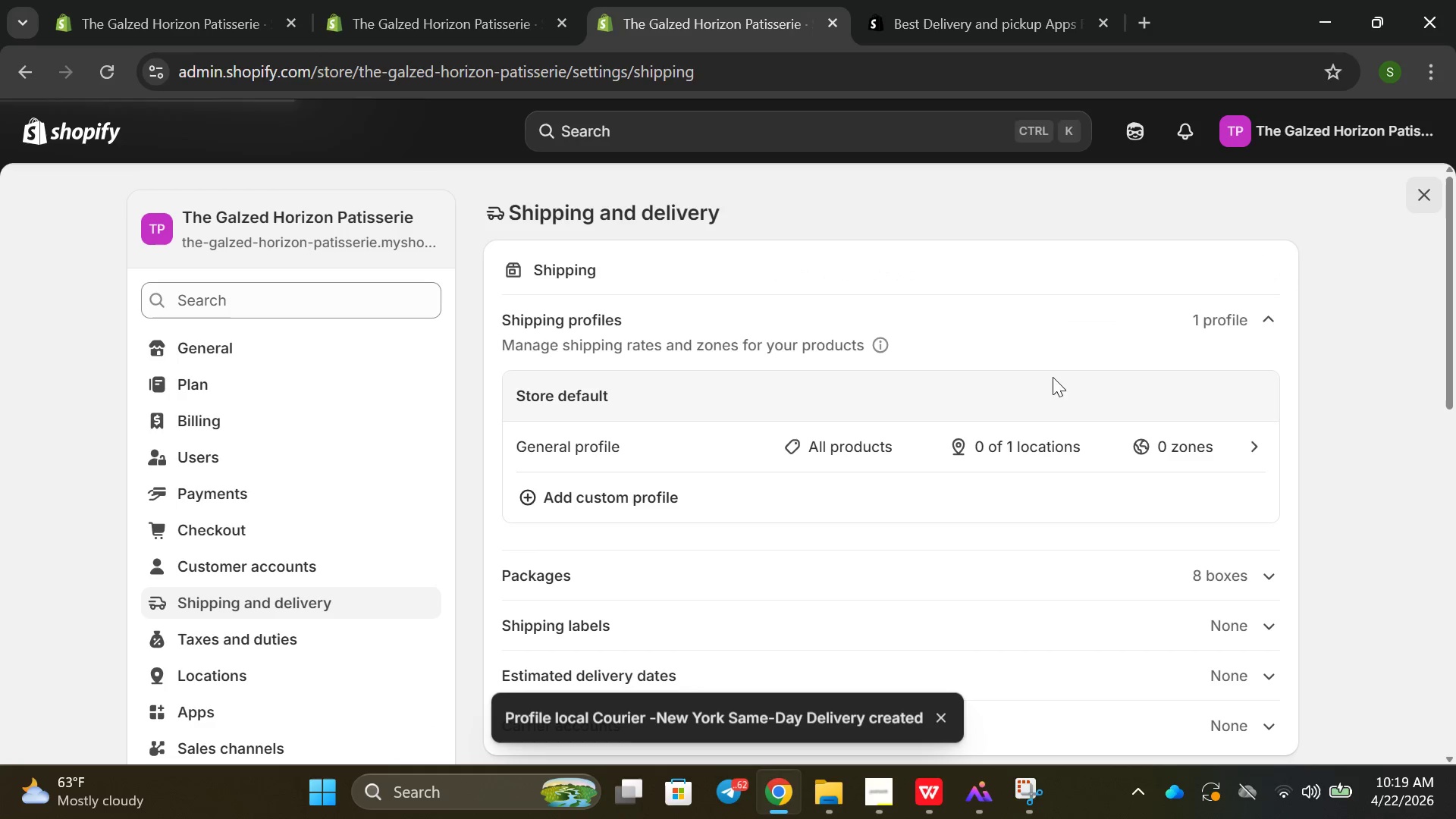 
scroll: coordinate [1150, 443], scroll_direction: down, amount: 1.0
 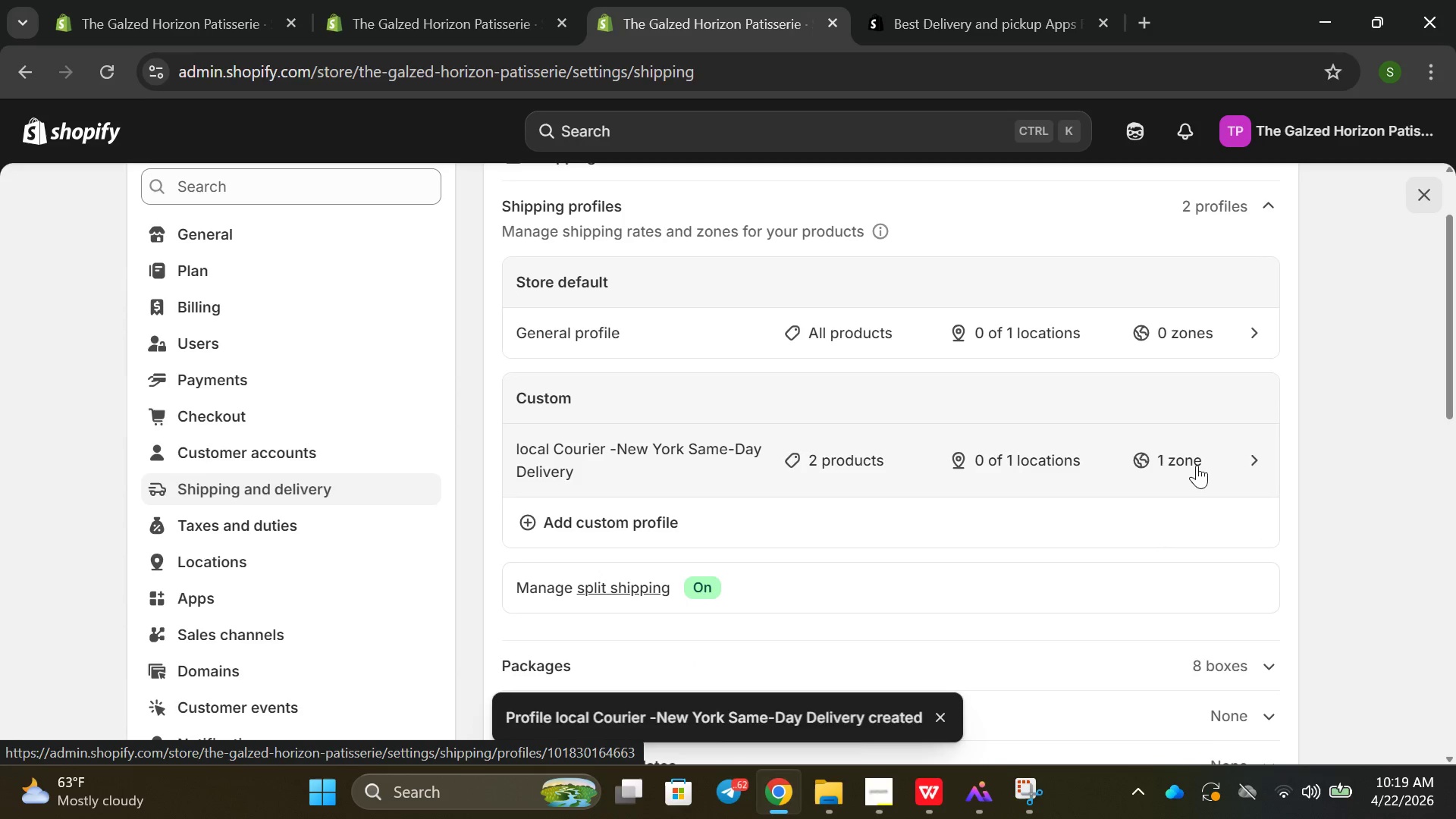 
mouse_move([1180, 454])
 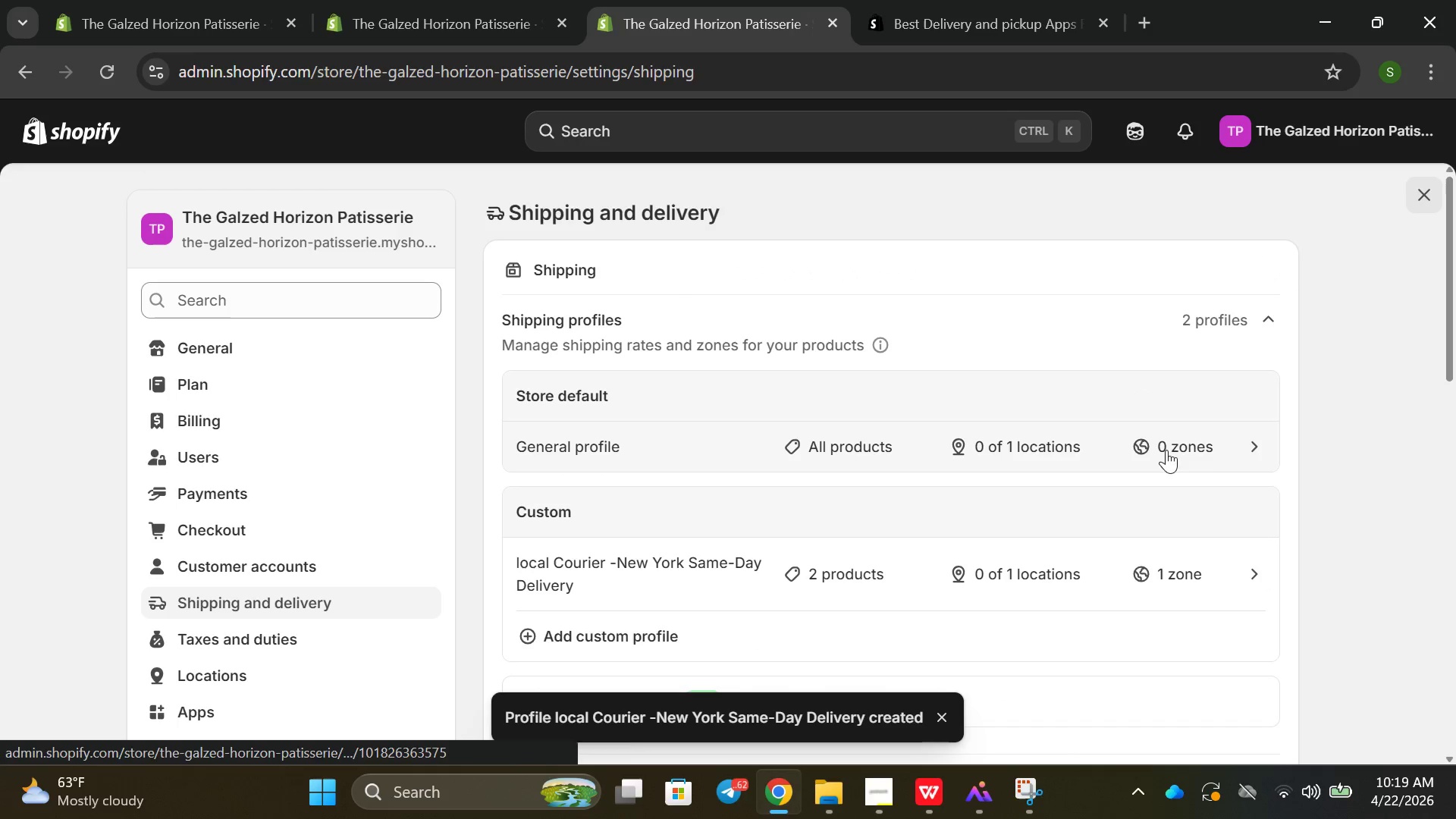 
left_click([1197, 465])
 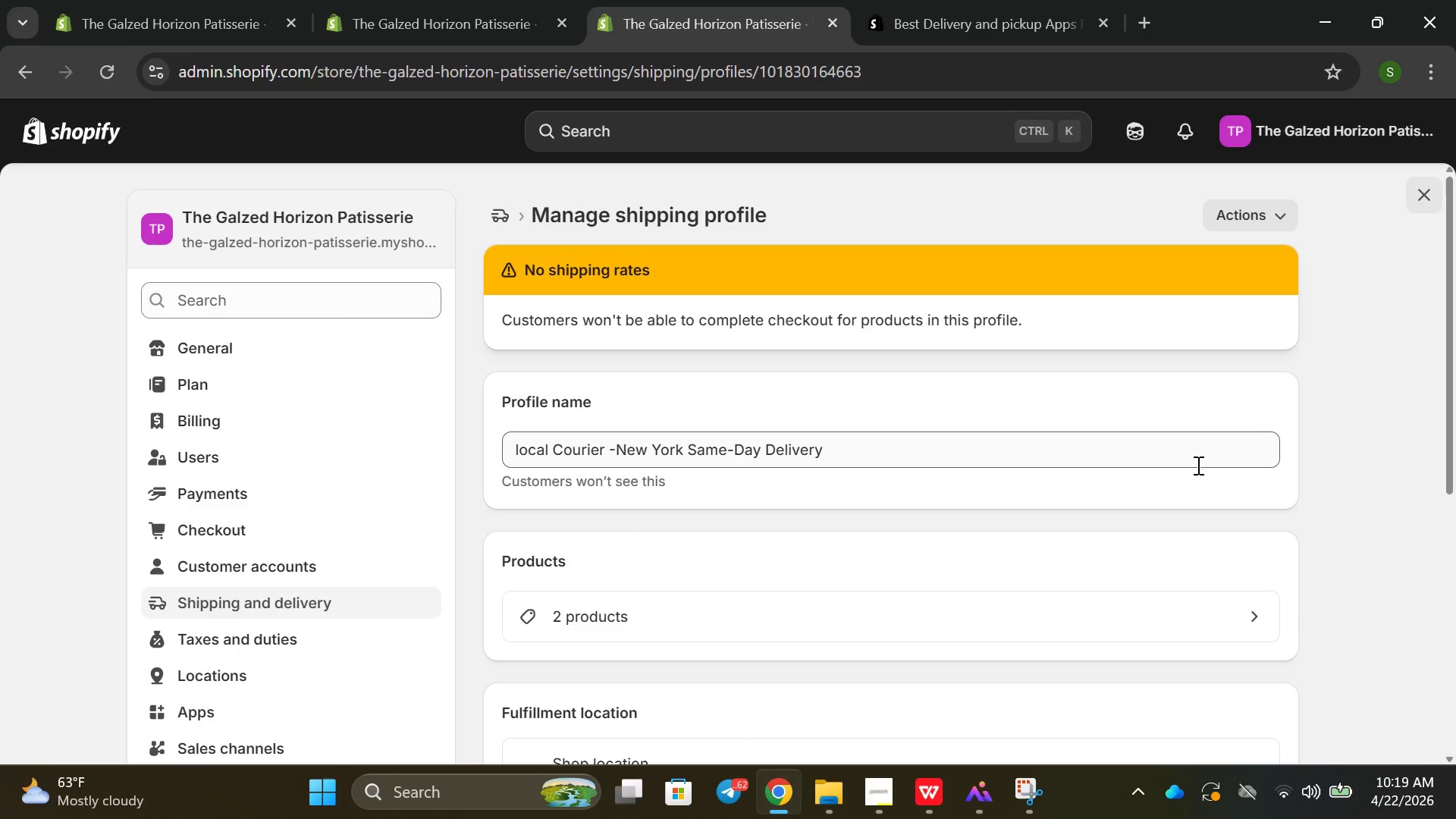 
scroll: coordinate [1166, 448], scroll_direction: down, amount: 4.0
 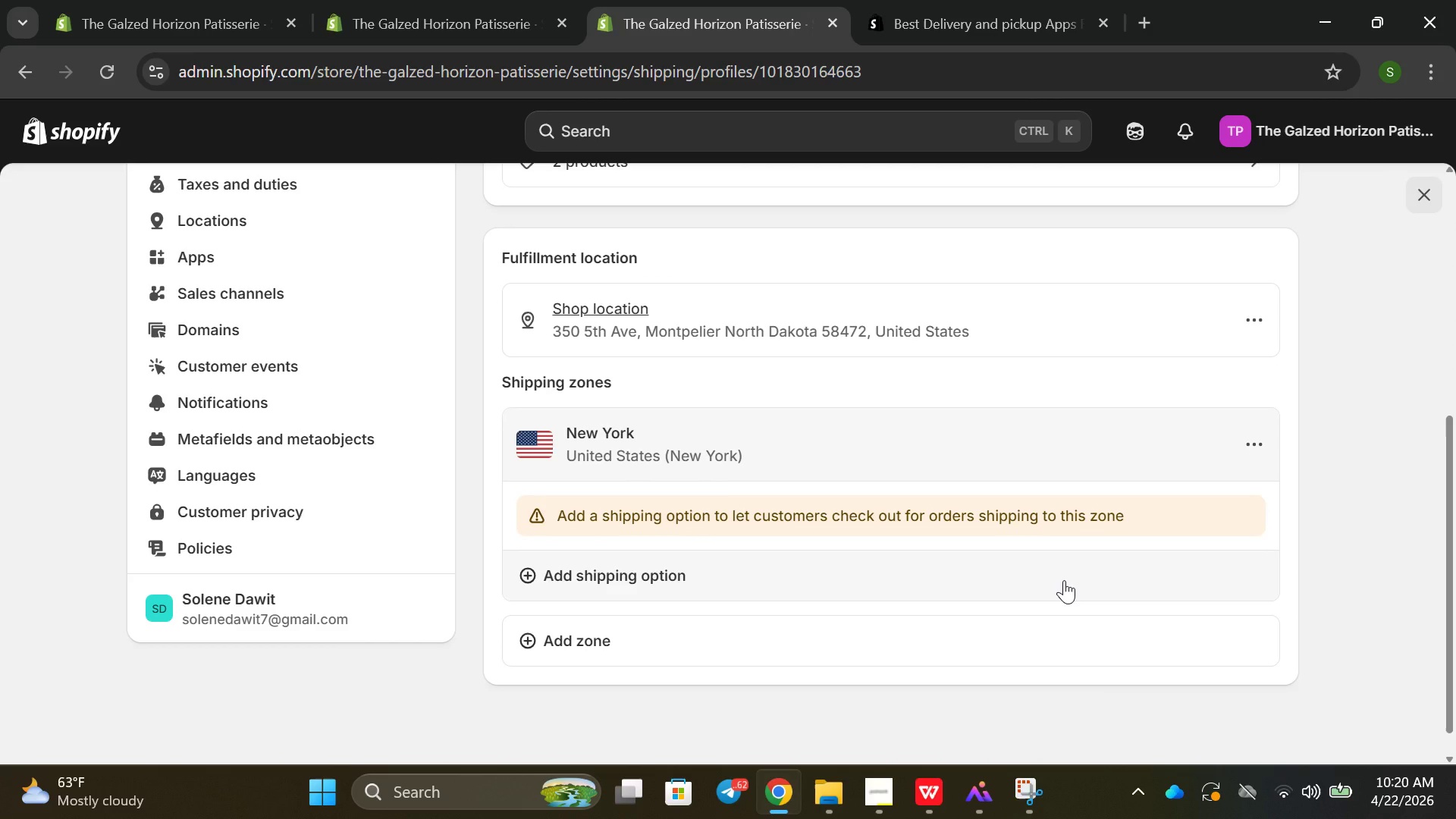 
wait(10.0)
 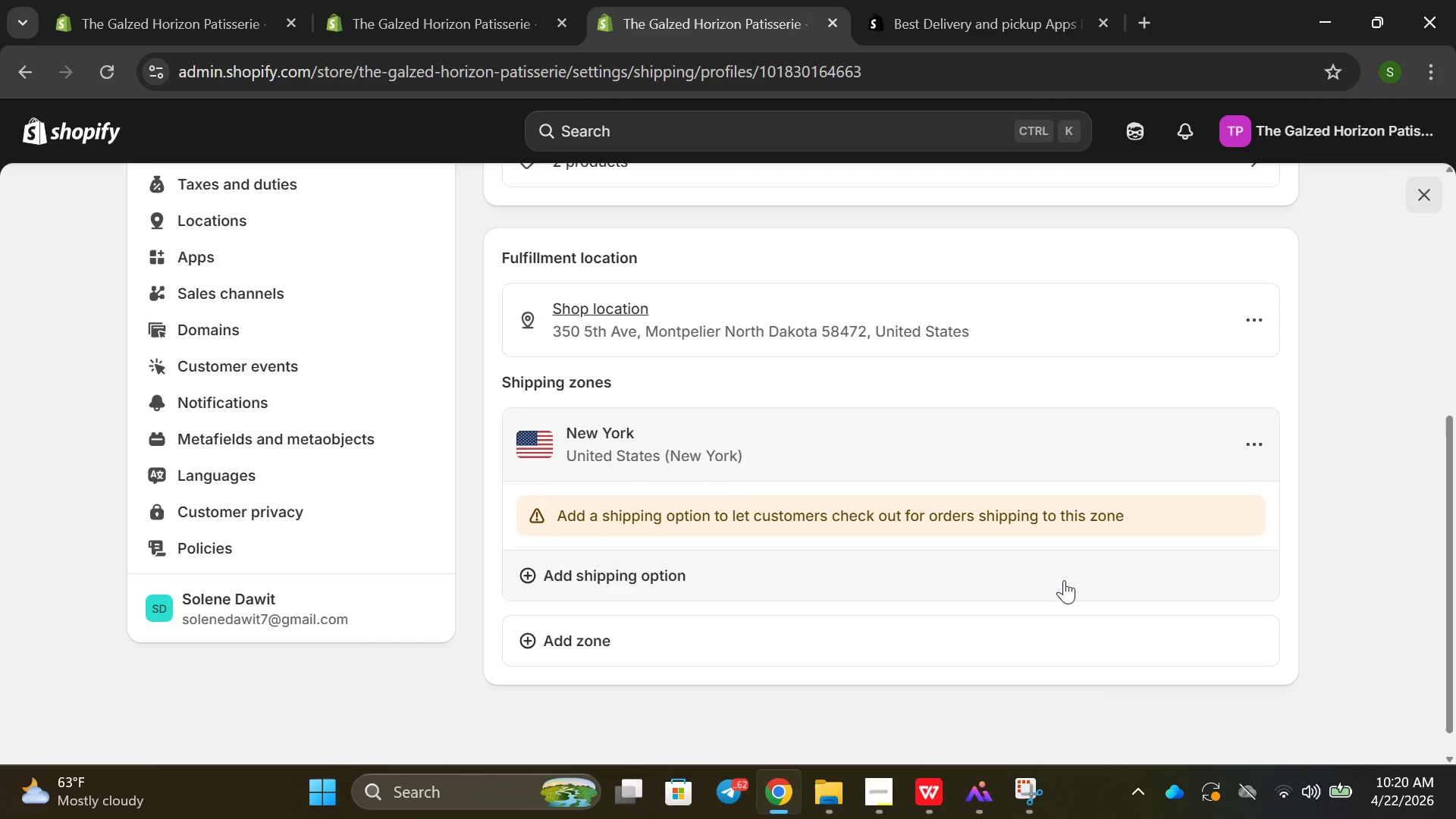 
left_click([199, 213])
 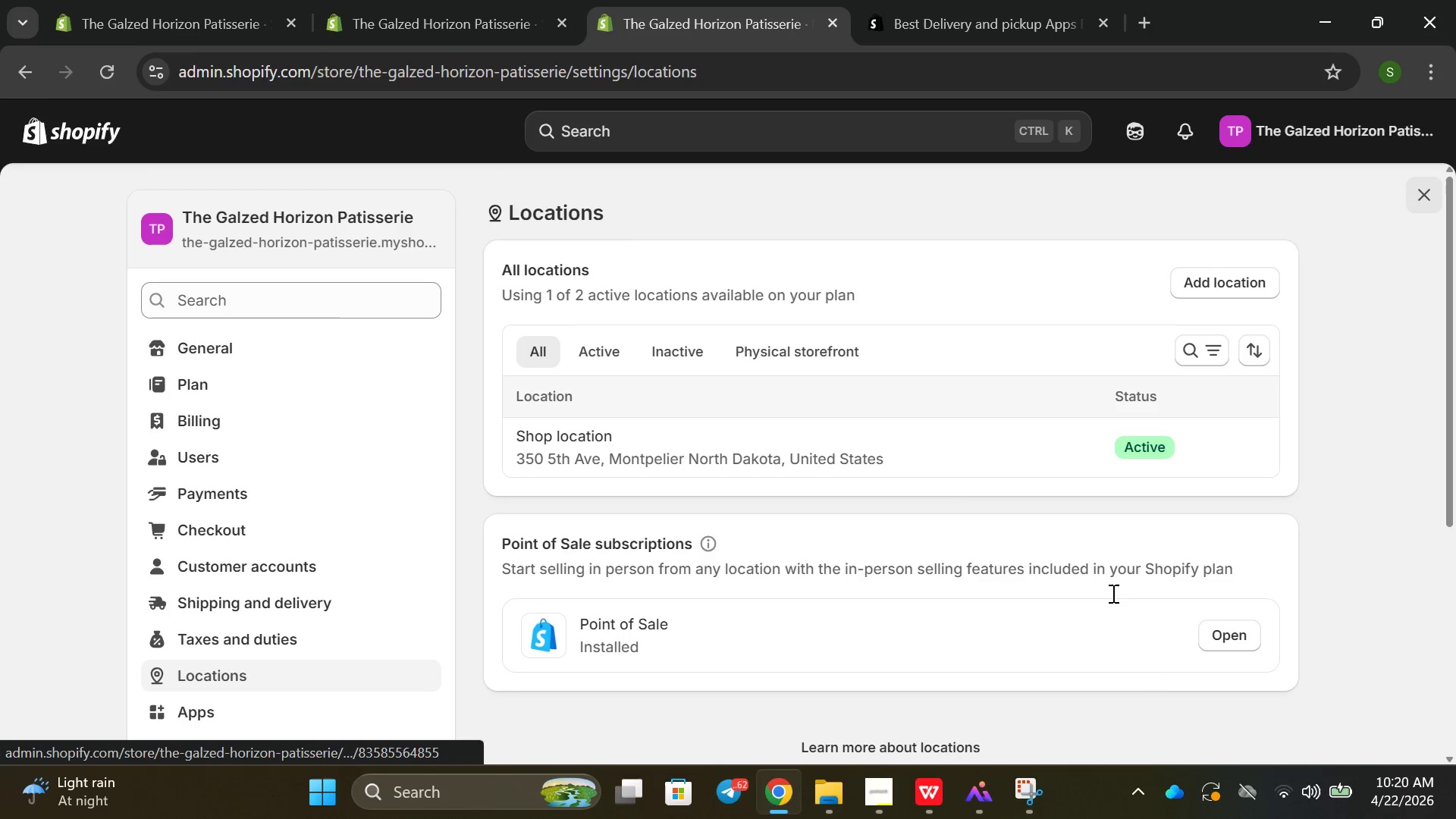 
wait(6.66)
 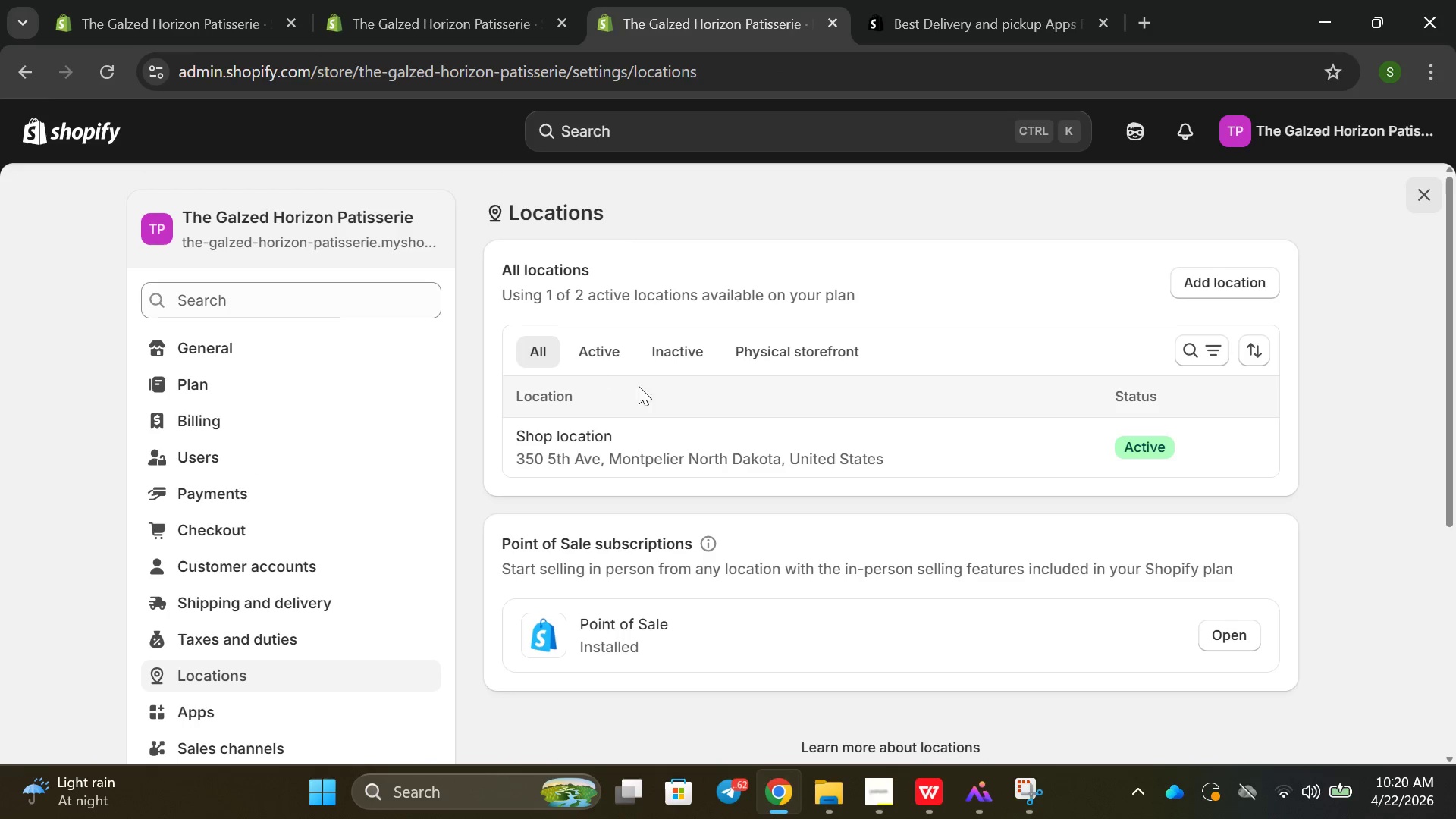 
left_click([899, 428])
 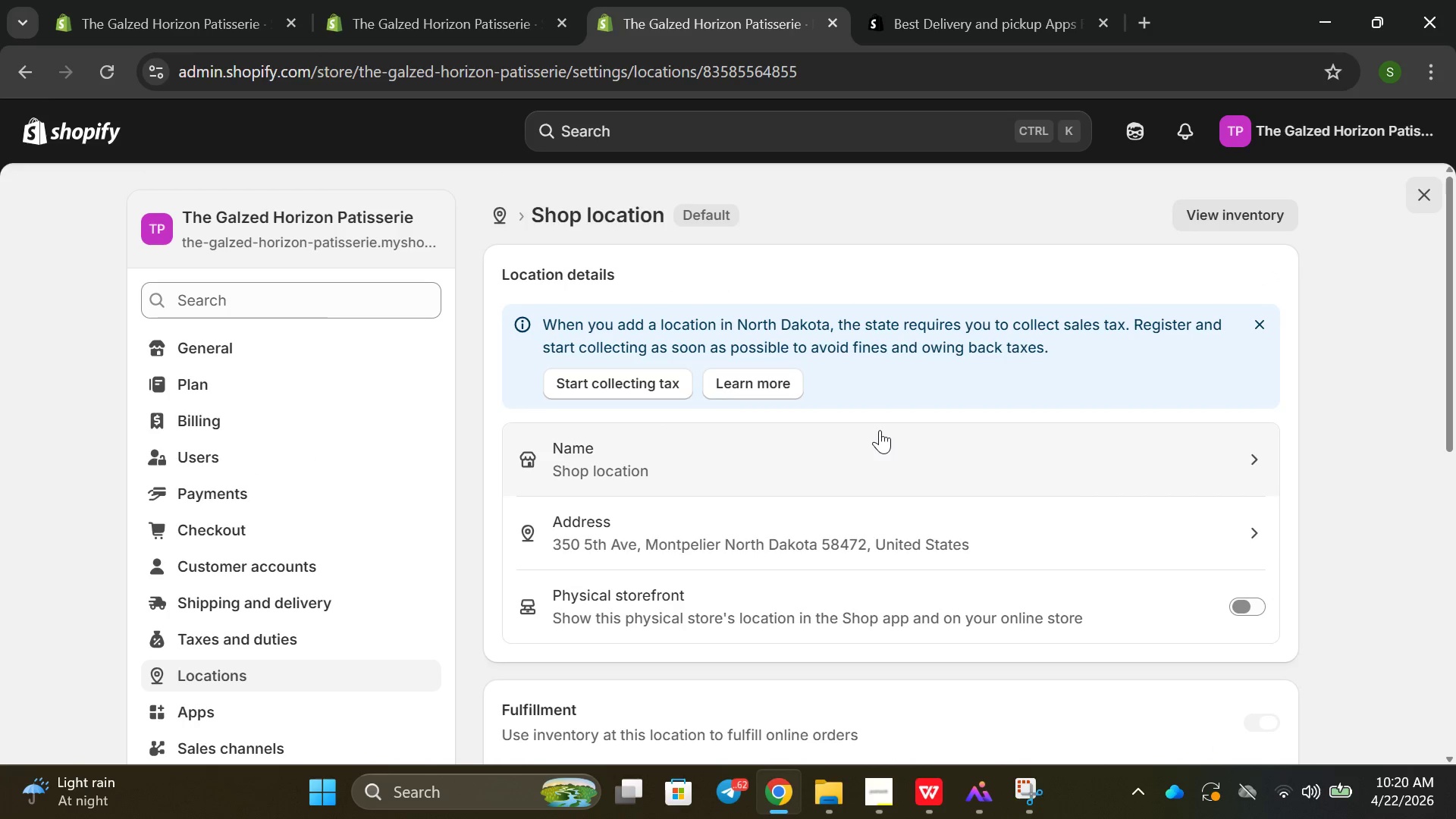 
scroll: coordinate [880, 430], scroll_direction: down, amount: 4.0
 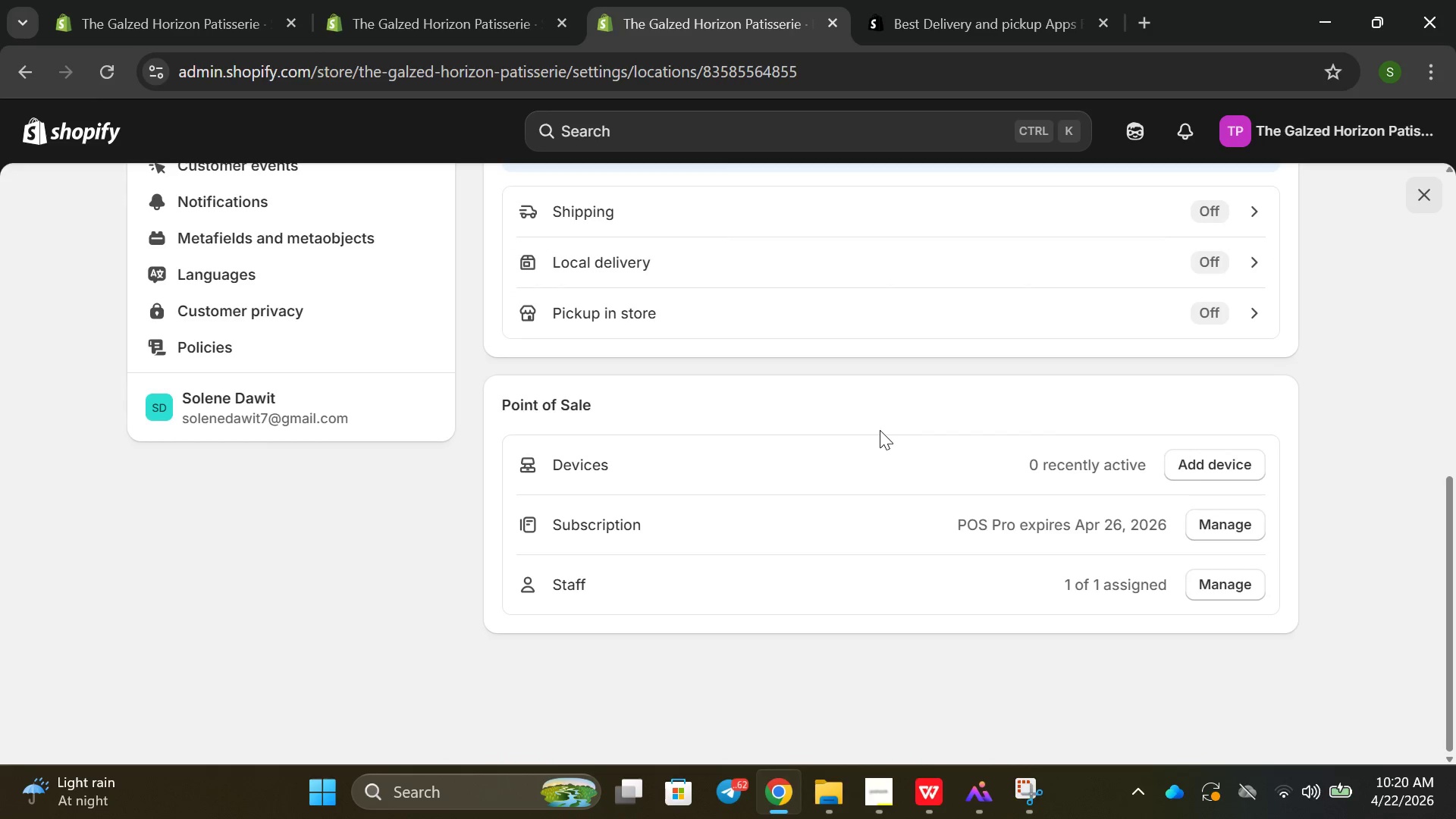 
scroll: coordinate [900, 428], scroll_direction: up, amount: 4.0
 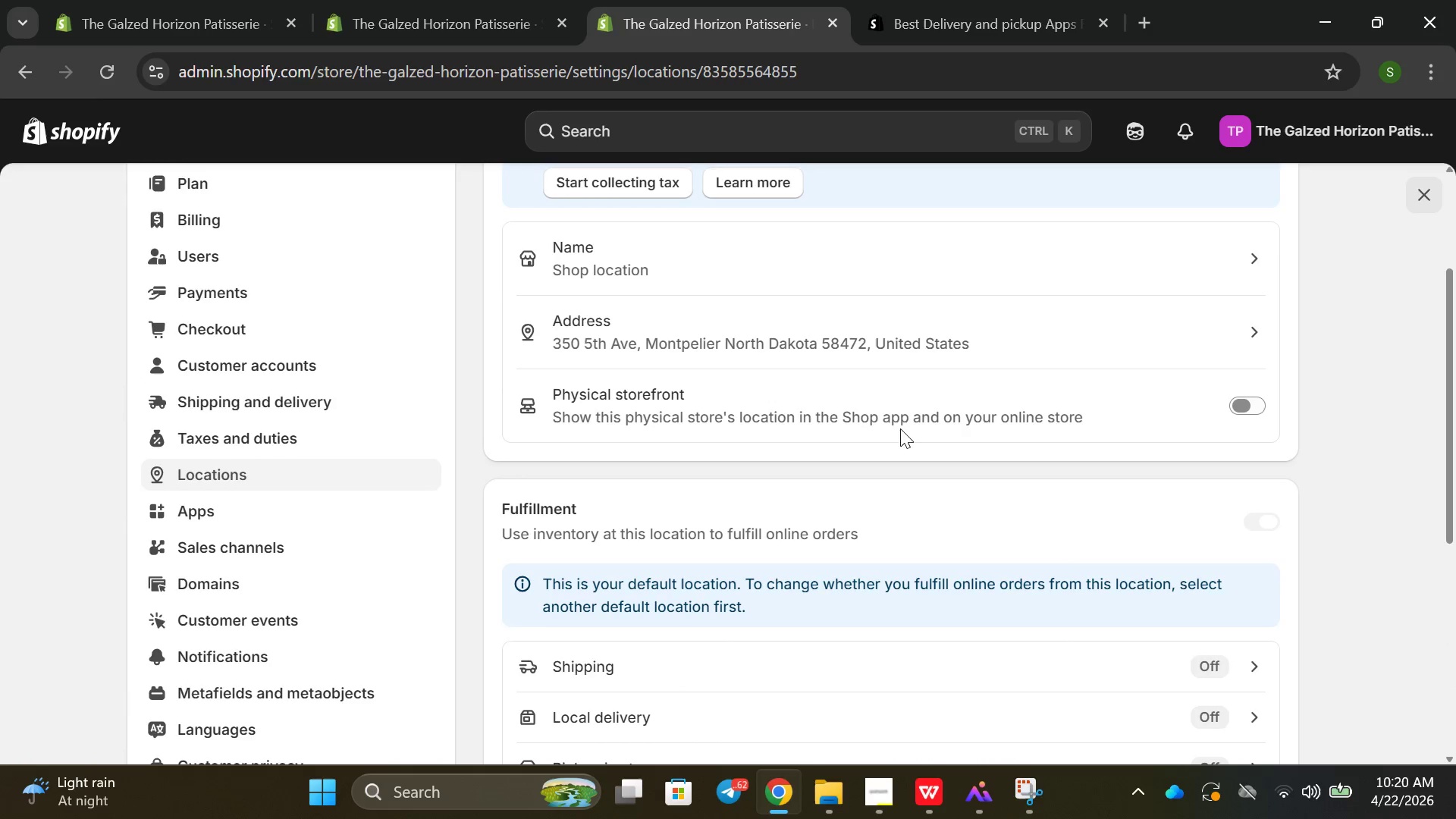 
scroll: coordinate [898, 428], scroll_direction: down, amount: 1.0
 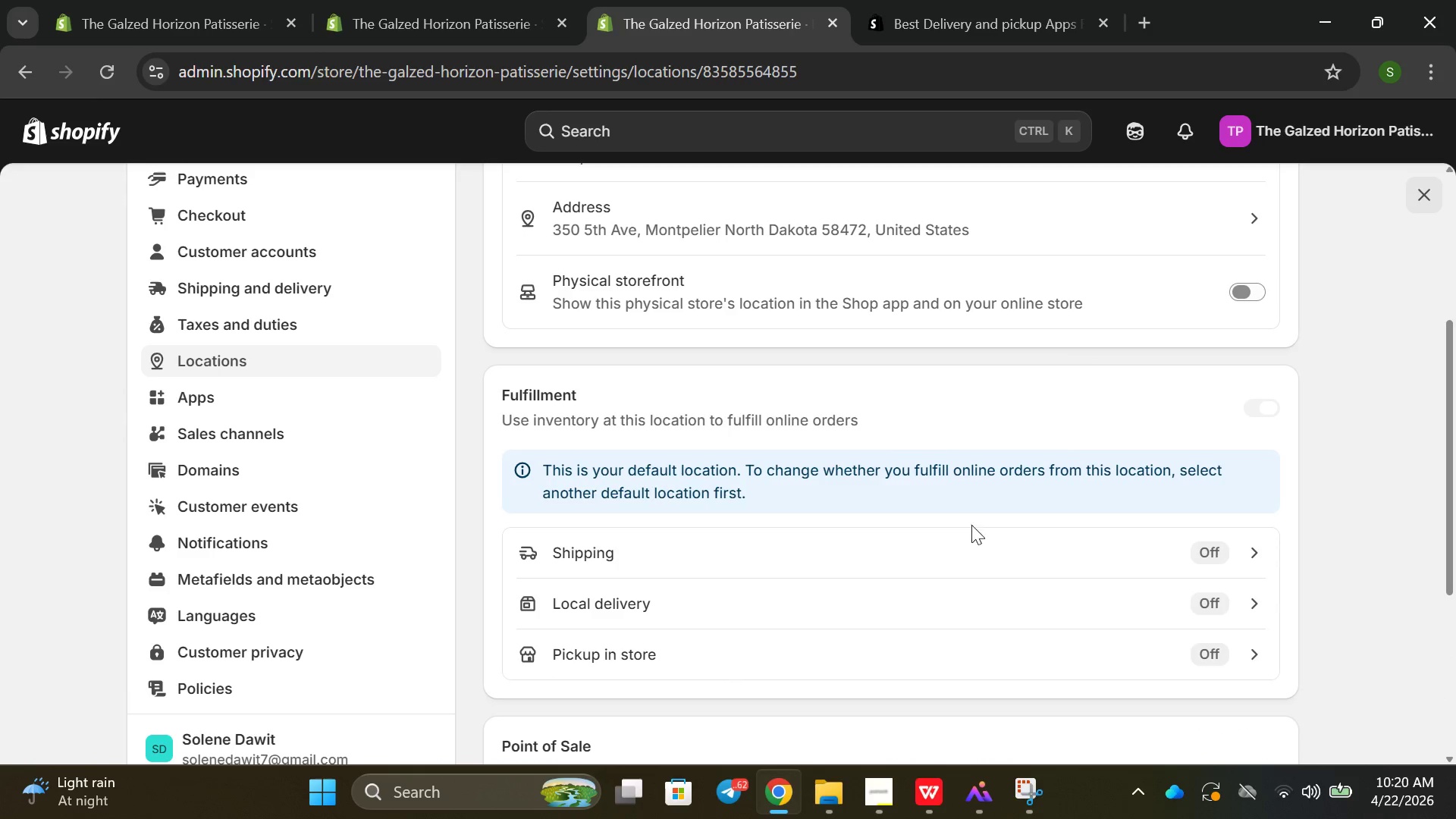 
left_click([990, 554])
 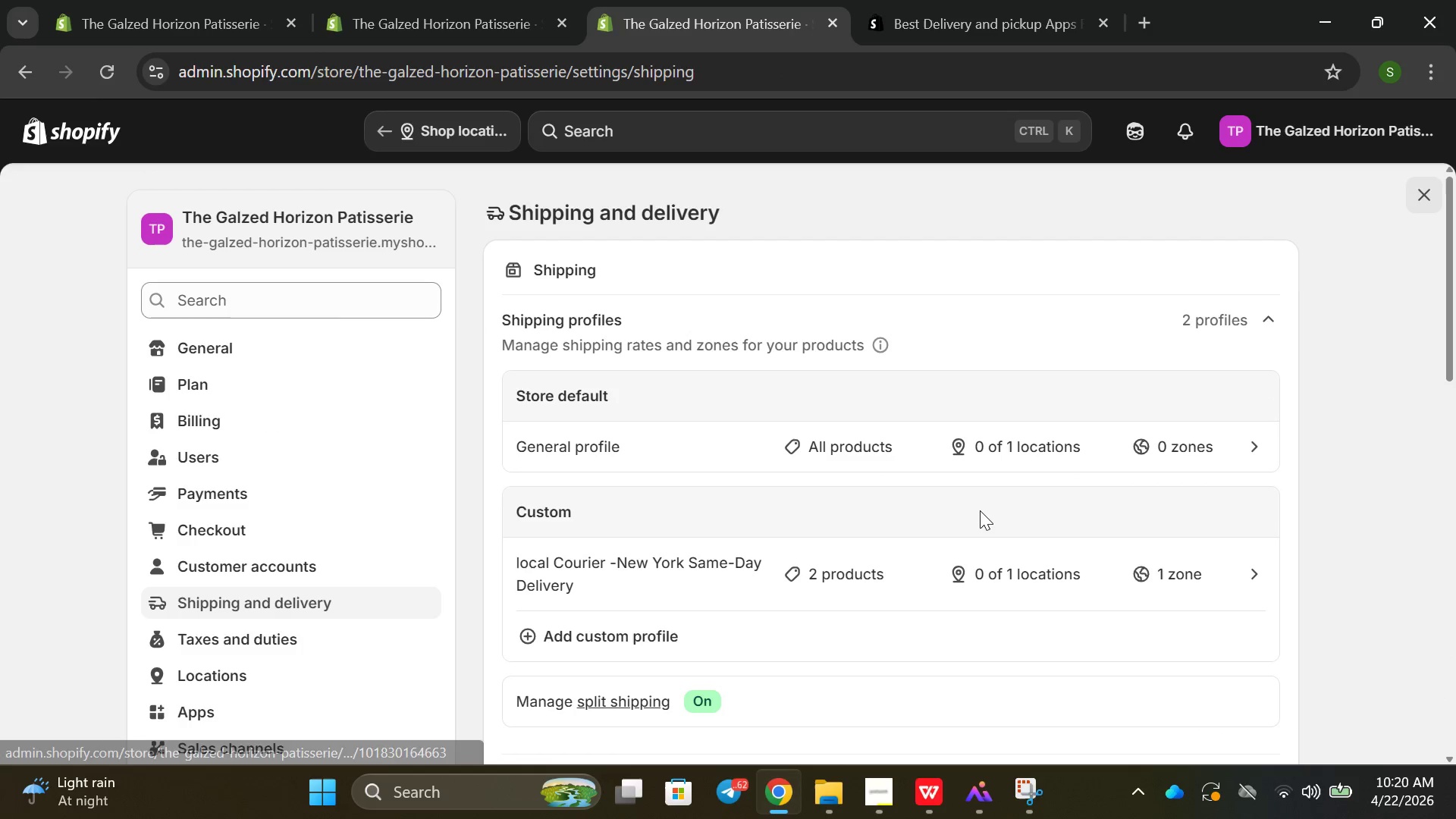 
scroll: coordinate [971, 511], scroll_direction: down, amount: 2.0
 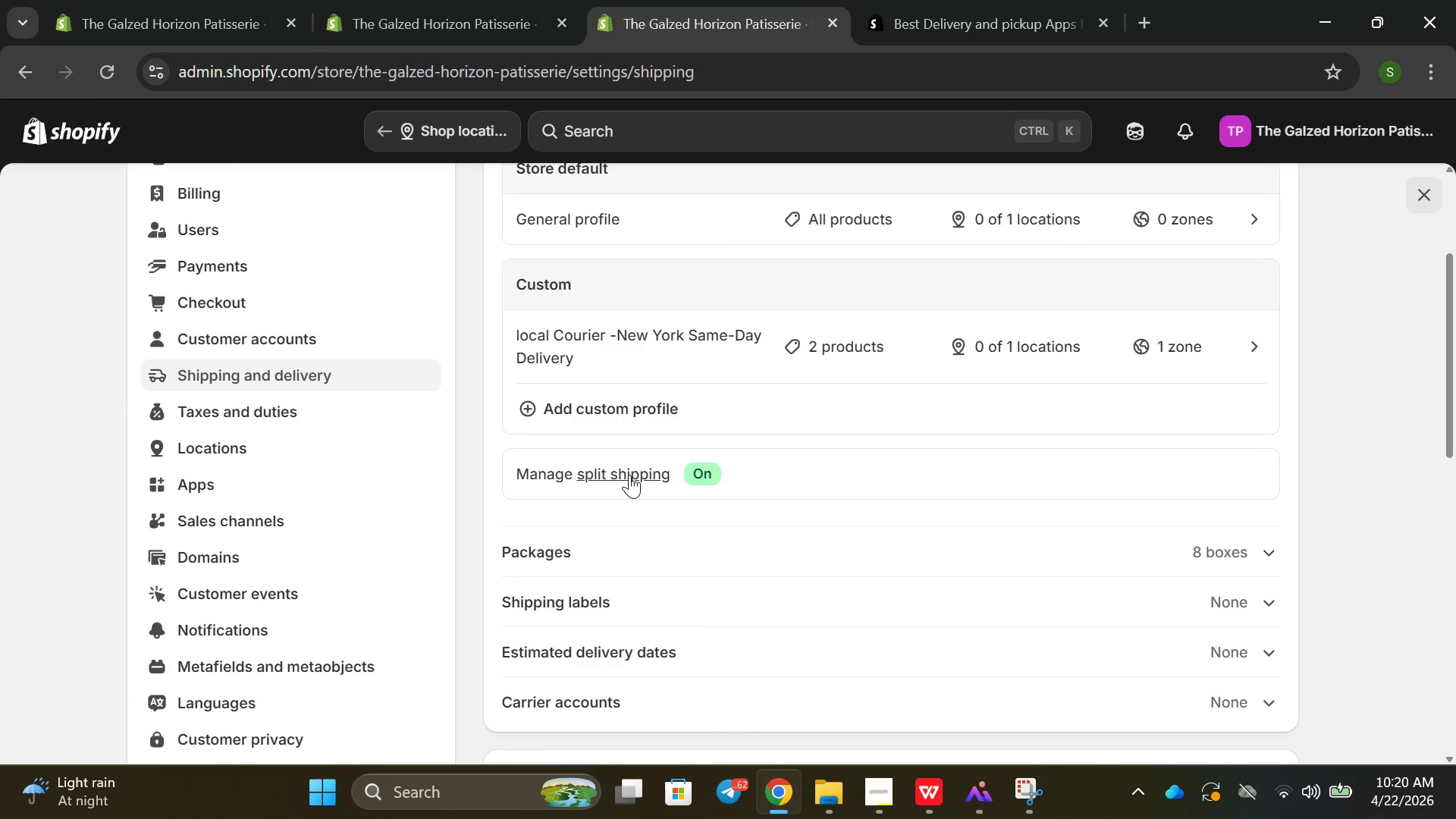 
left_click([629, 475])
 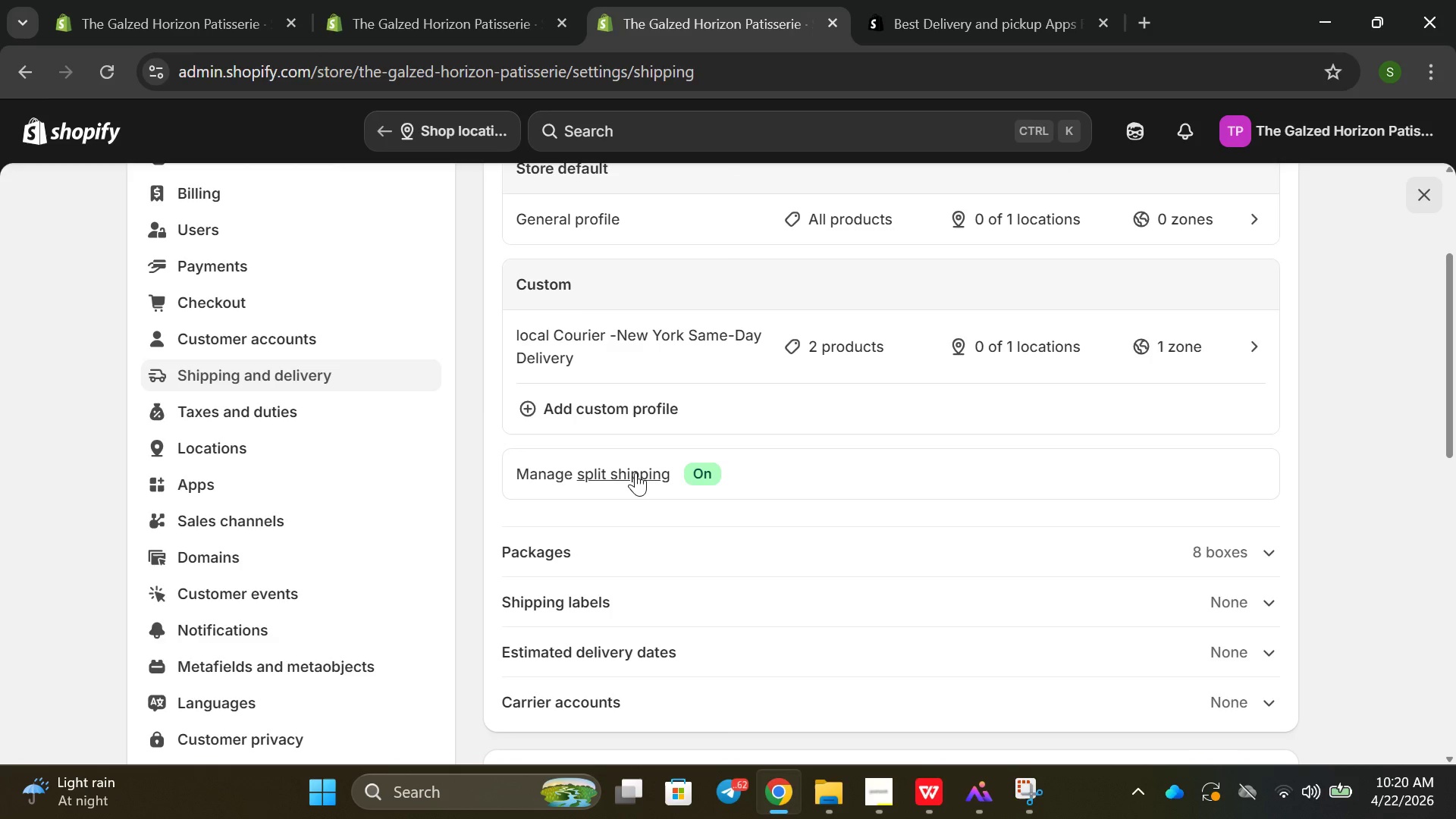 
mouse_move([411, 391])
 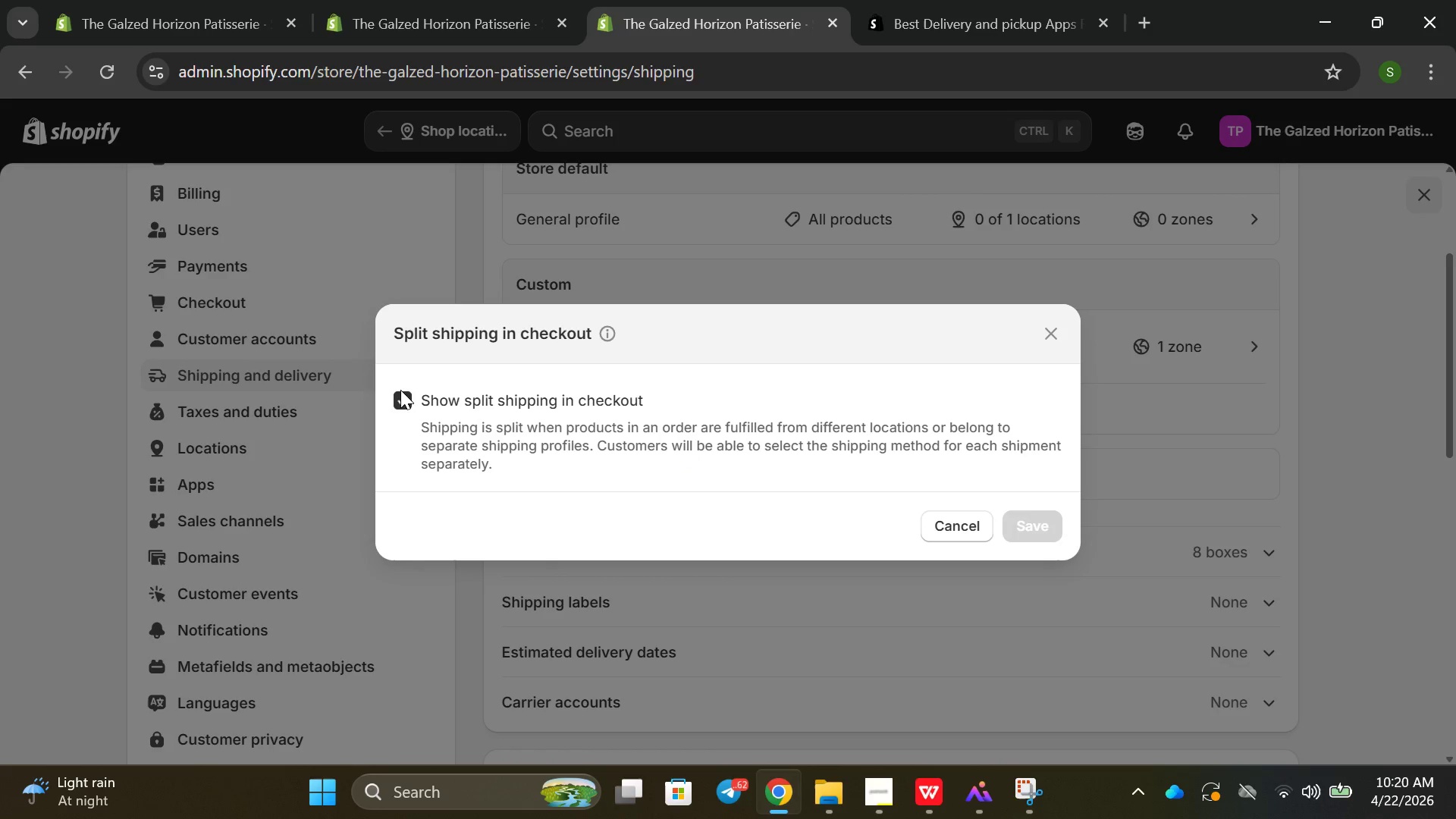 
left_click([402, 391])
 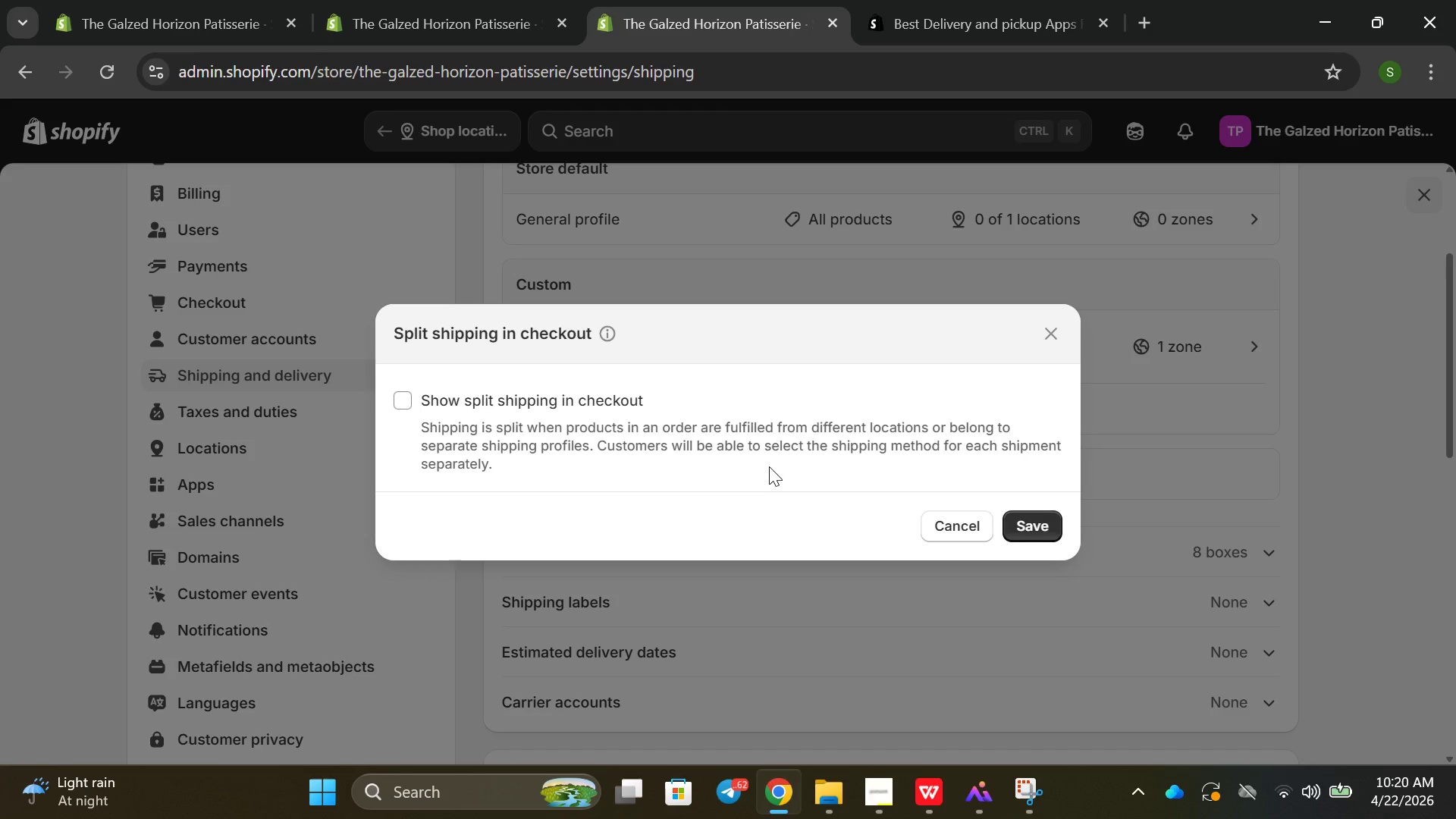 
wait(5.78)
 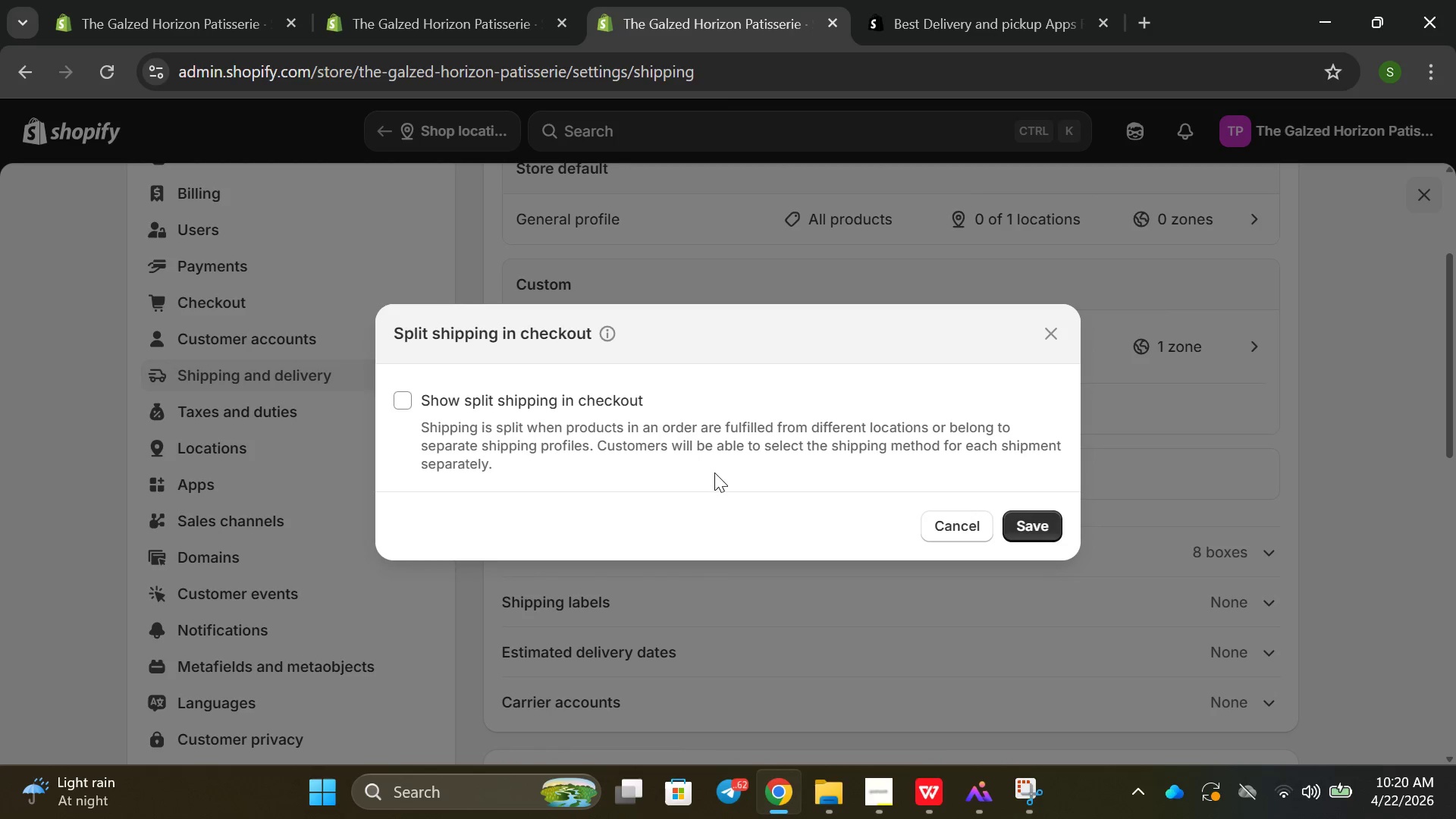 
left_click([1028, 533])
 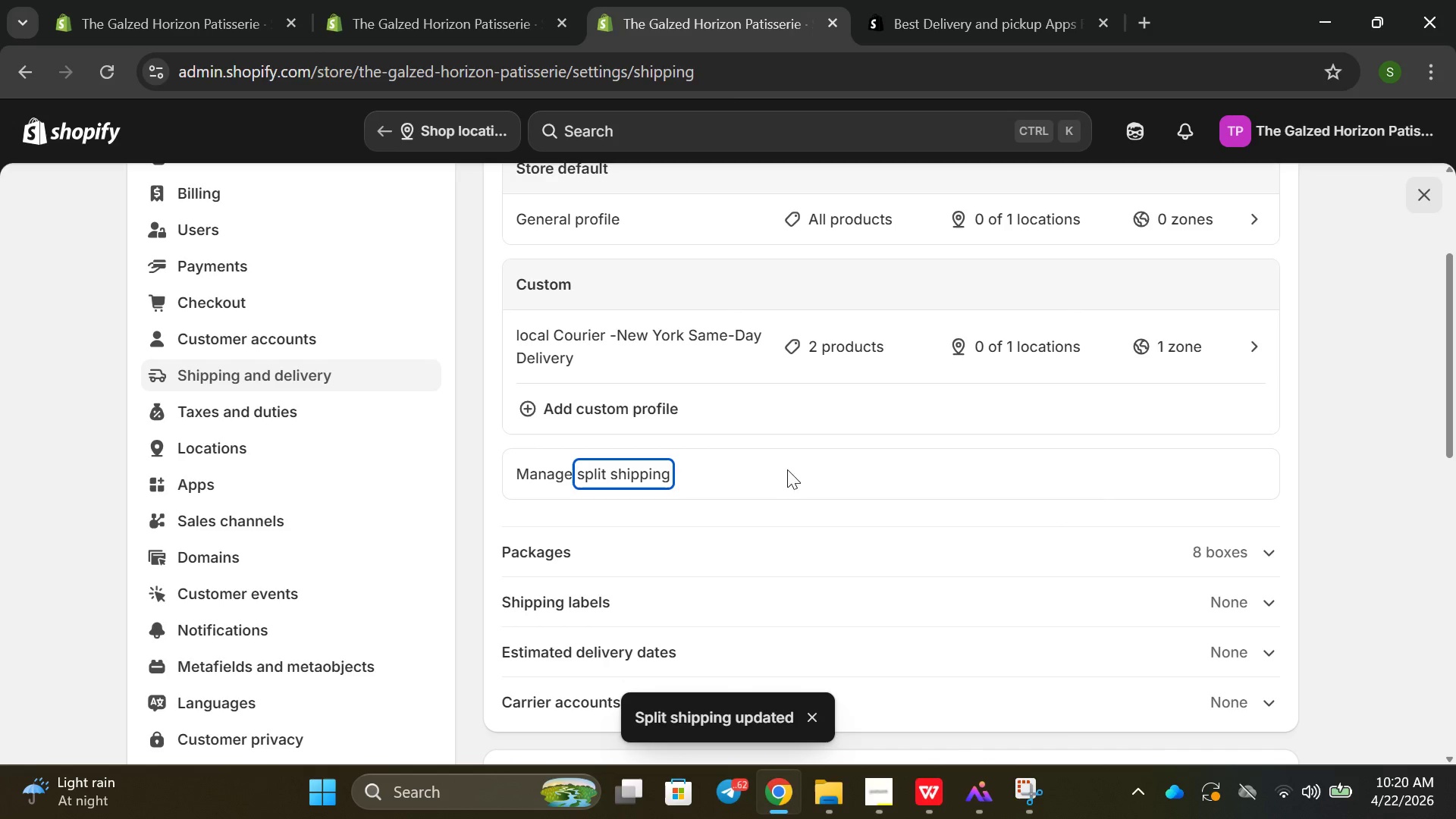 
scroll: coordinate [736, 453], scroll_direction: down, amount: 1.0
 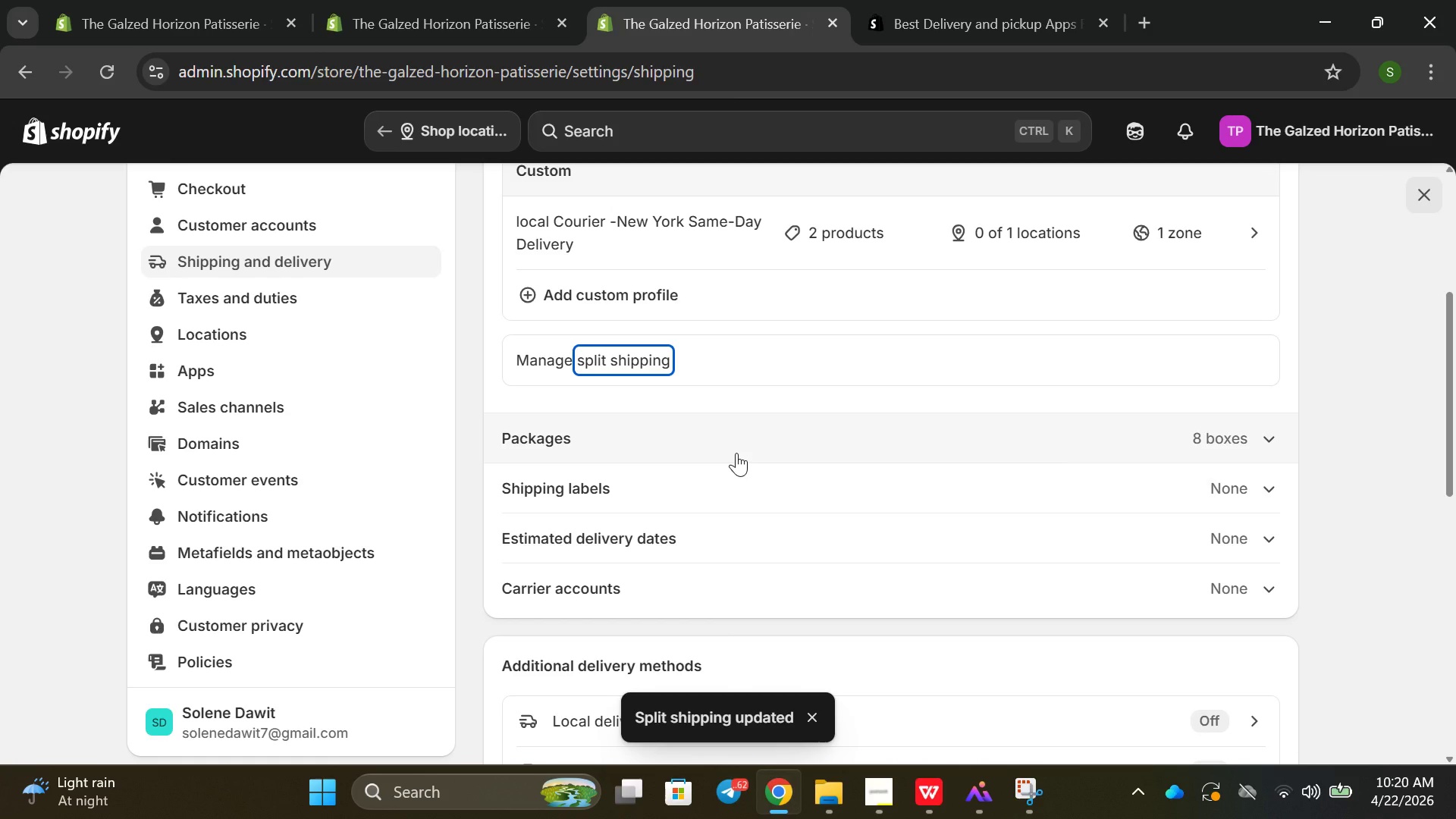 
scroll: coordinate [736, 453], scroll_direction: up, amount: 1.0
 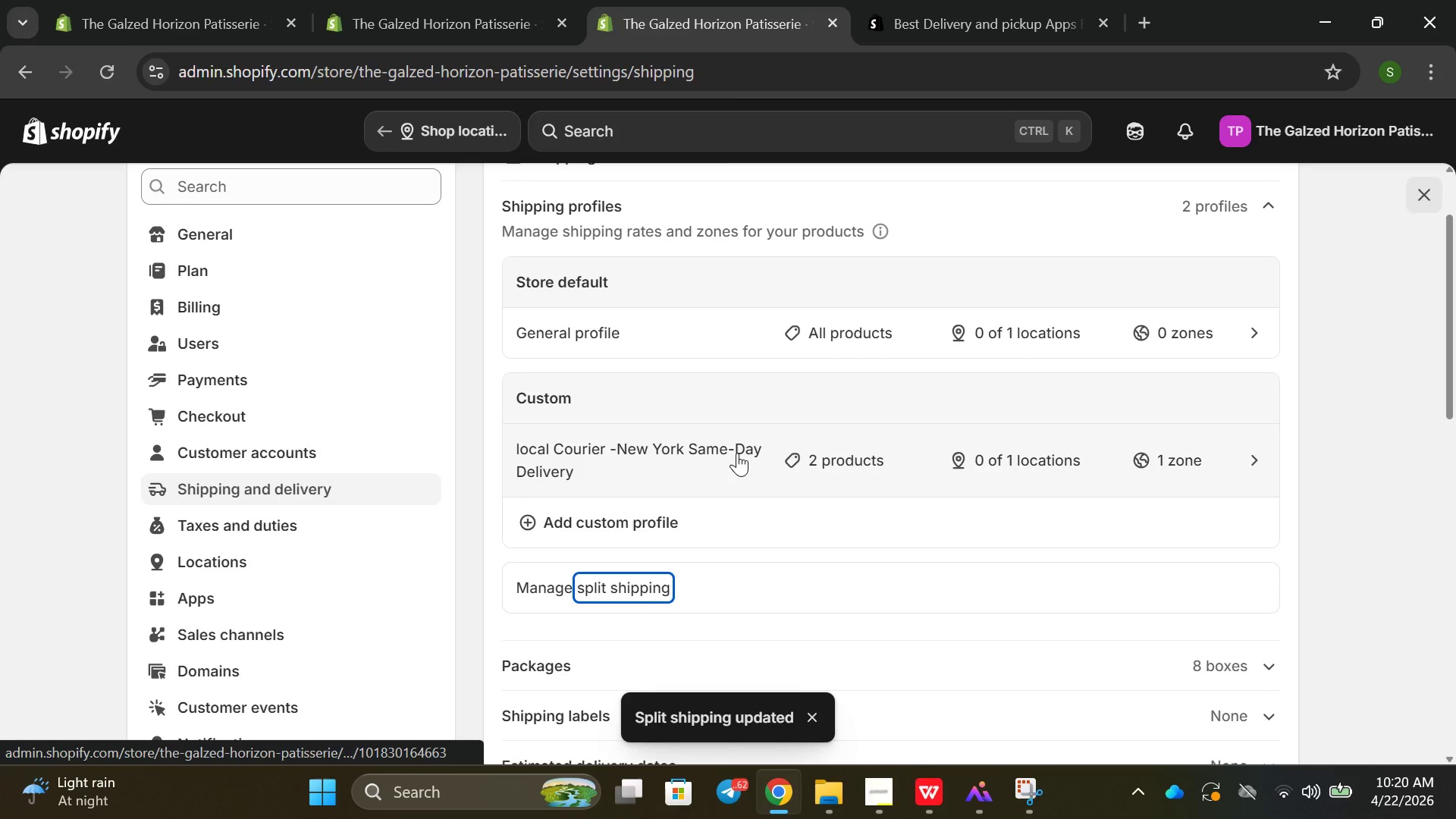 
scroll: coordinate [732, 450], scroll_direction: down, amount: 4.0
 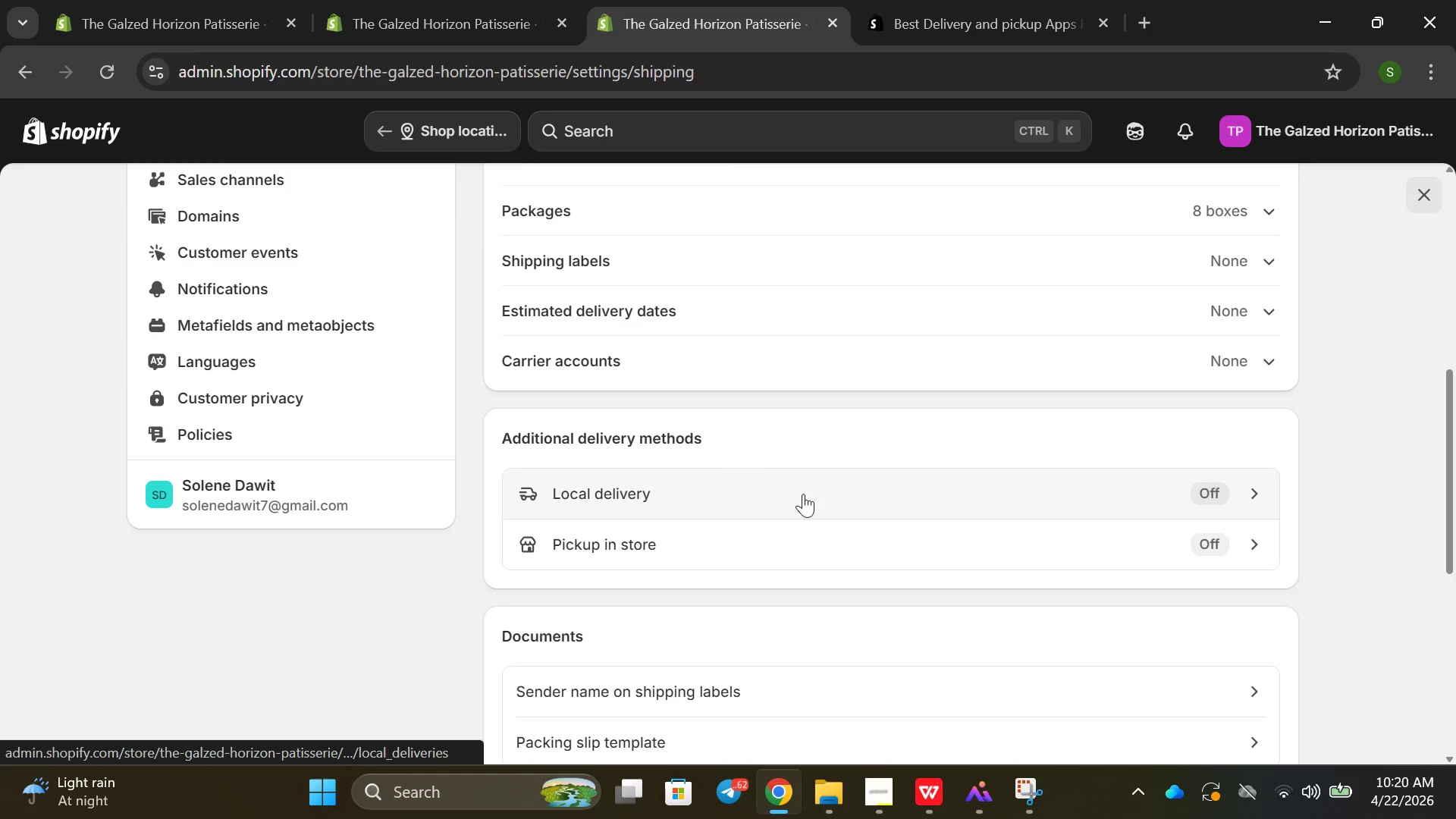 
left_click([812, 494])
 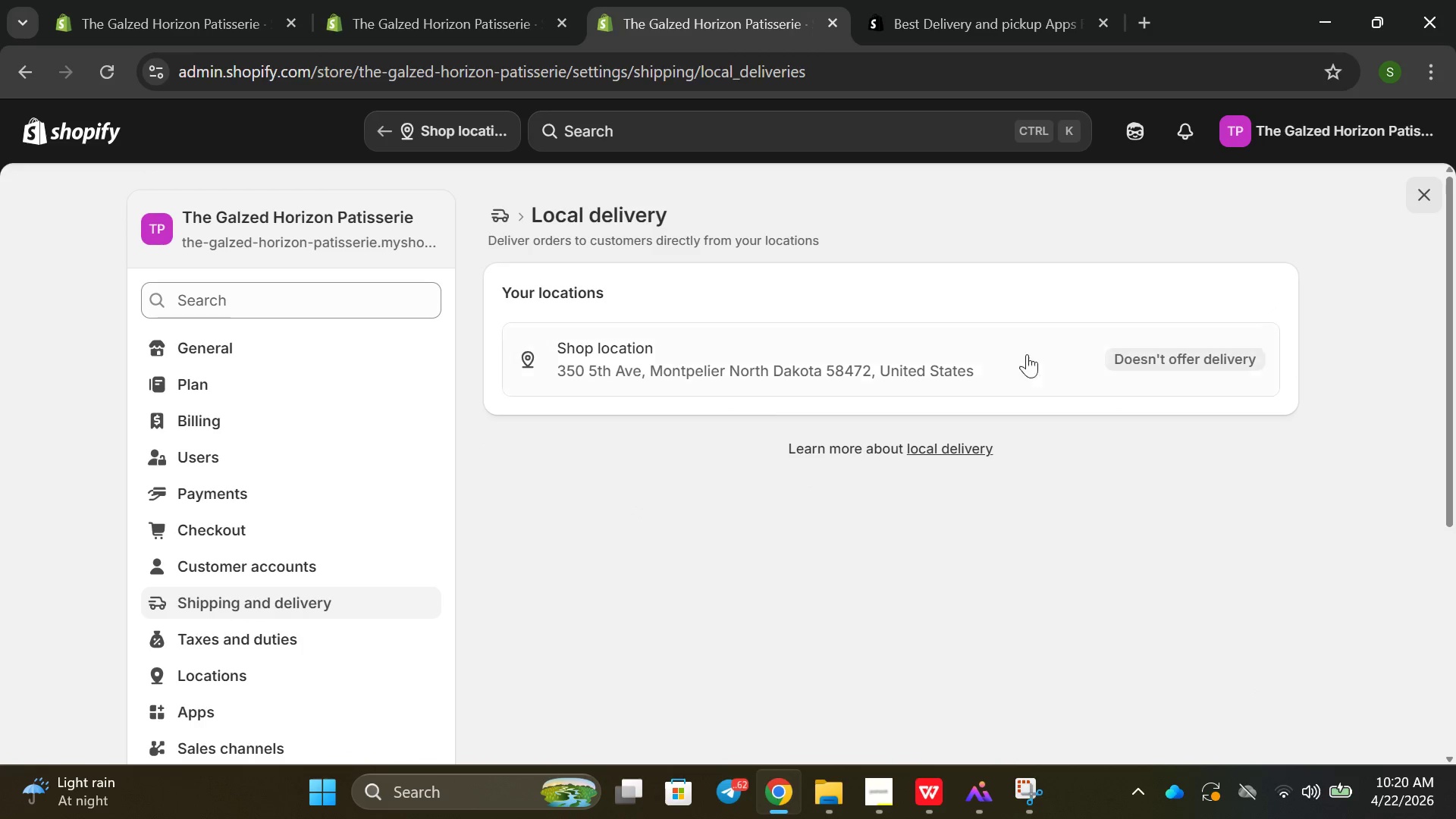 
left_click([1185, 375])
 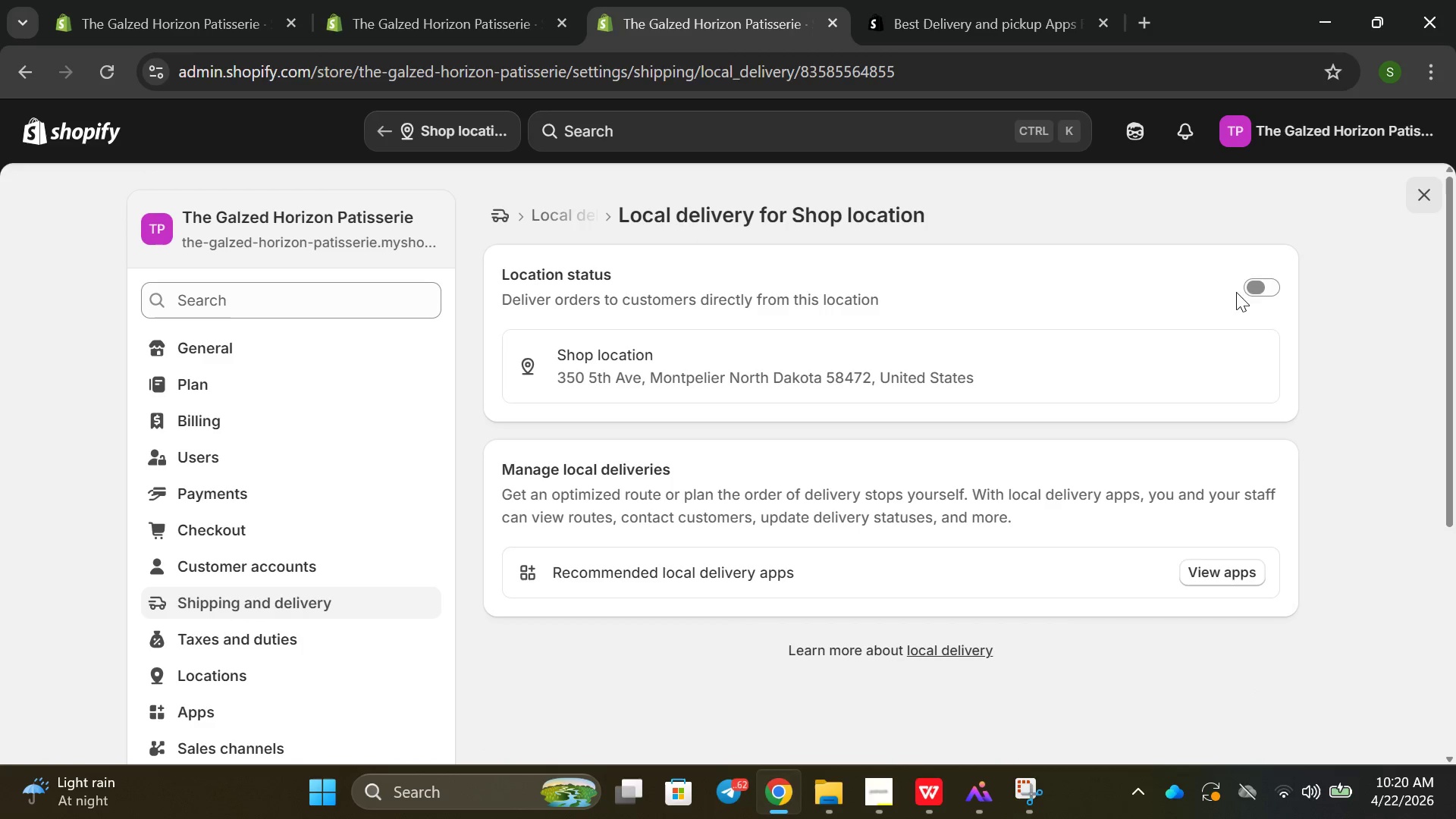 
scroll: coordinate [1056, 412], scroll_direction: down, amount: 2.0
 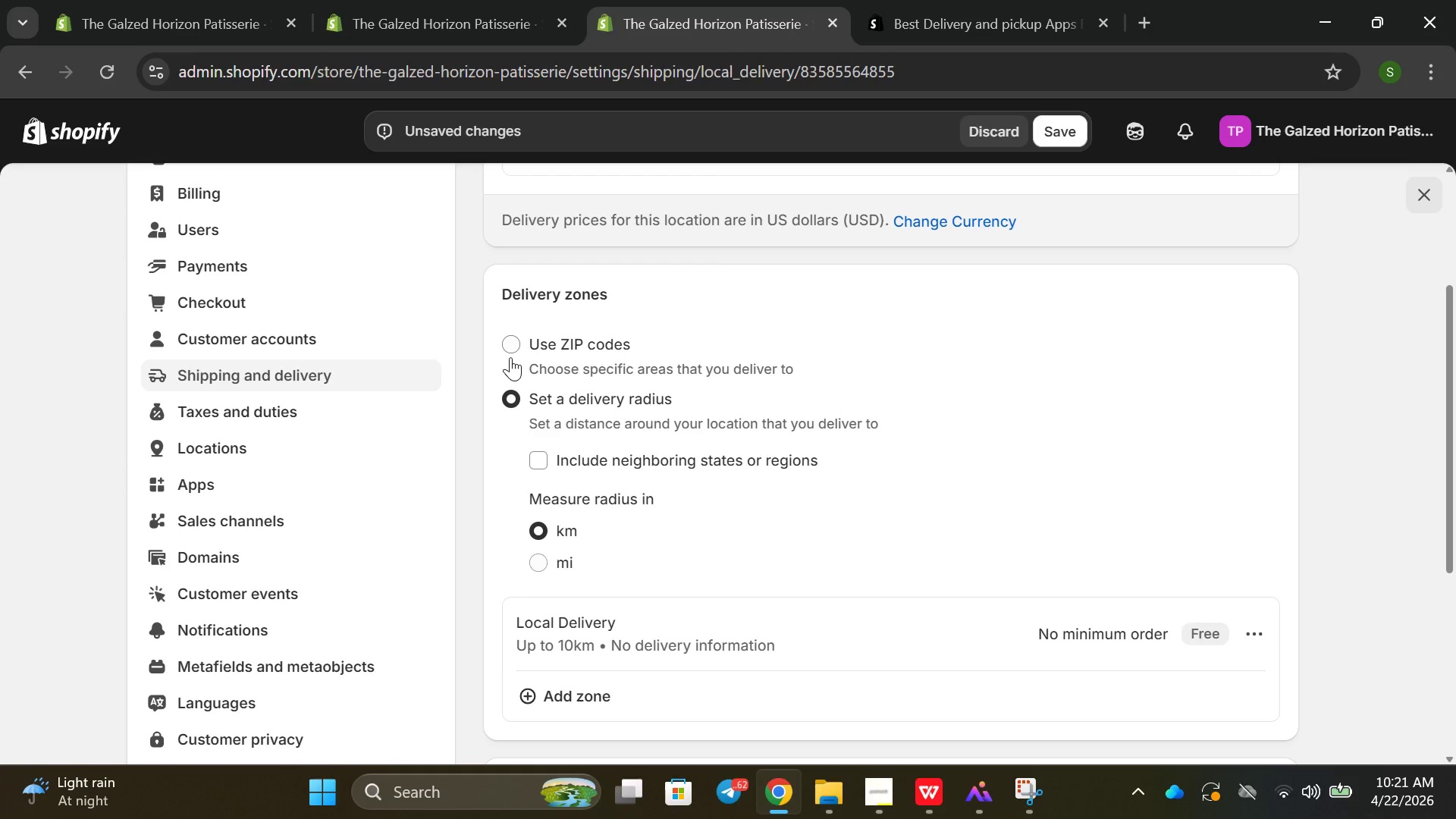 
left_click([1263, 285])
 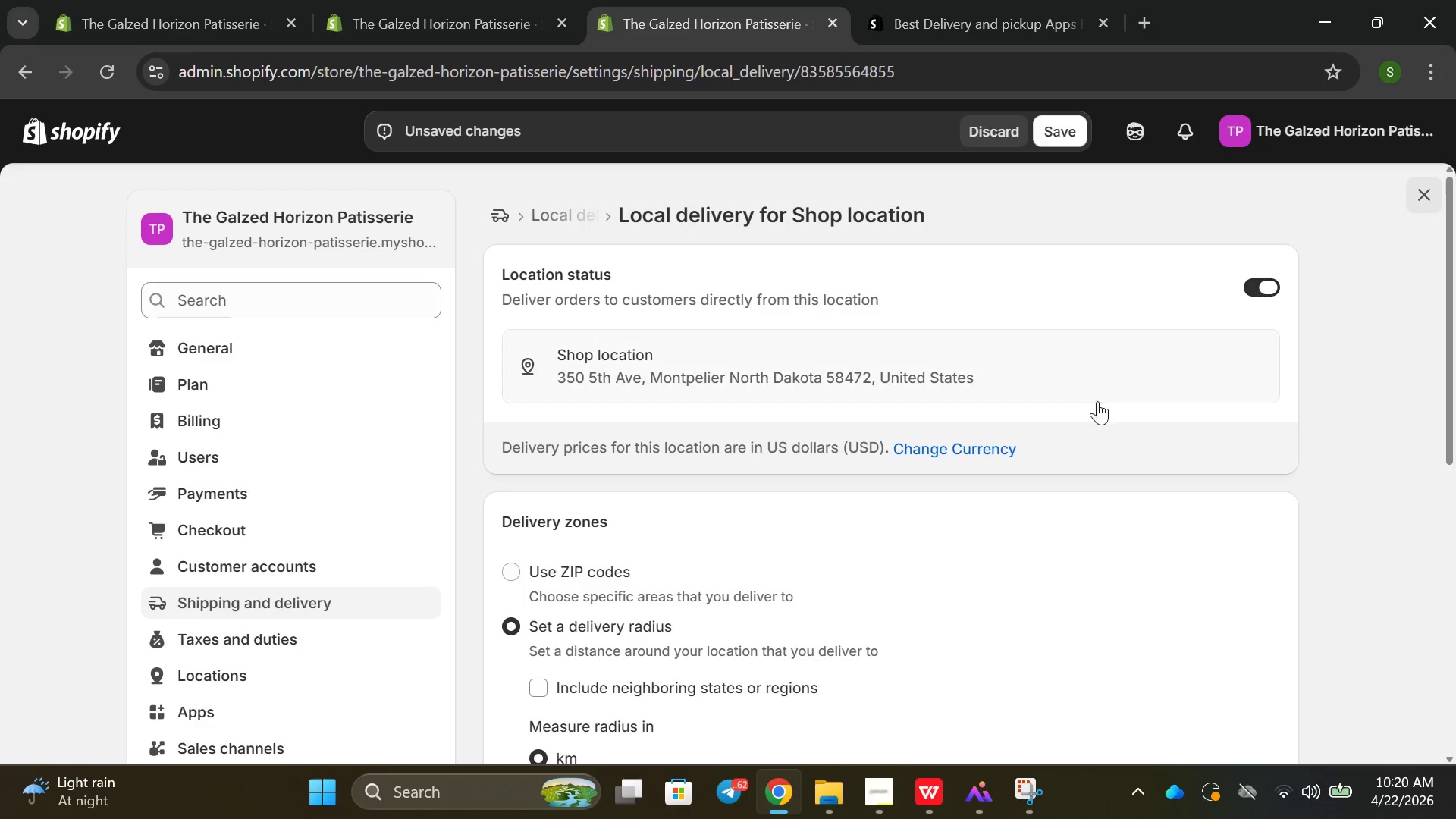 
scroll: coordinate [567, 373], scroll_direction: down, amount: 1.0
 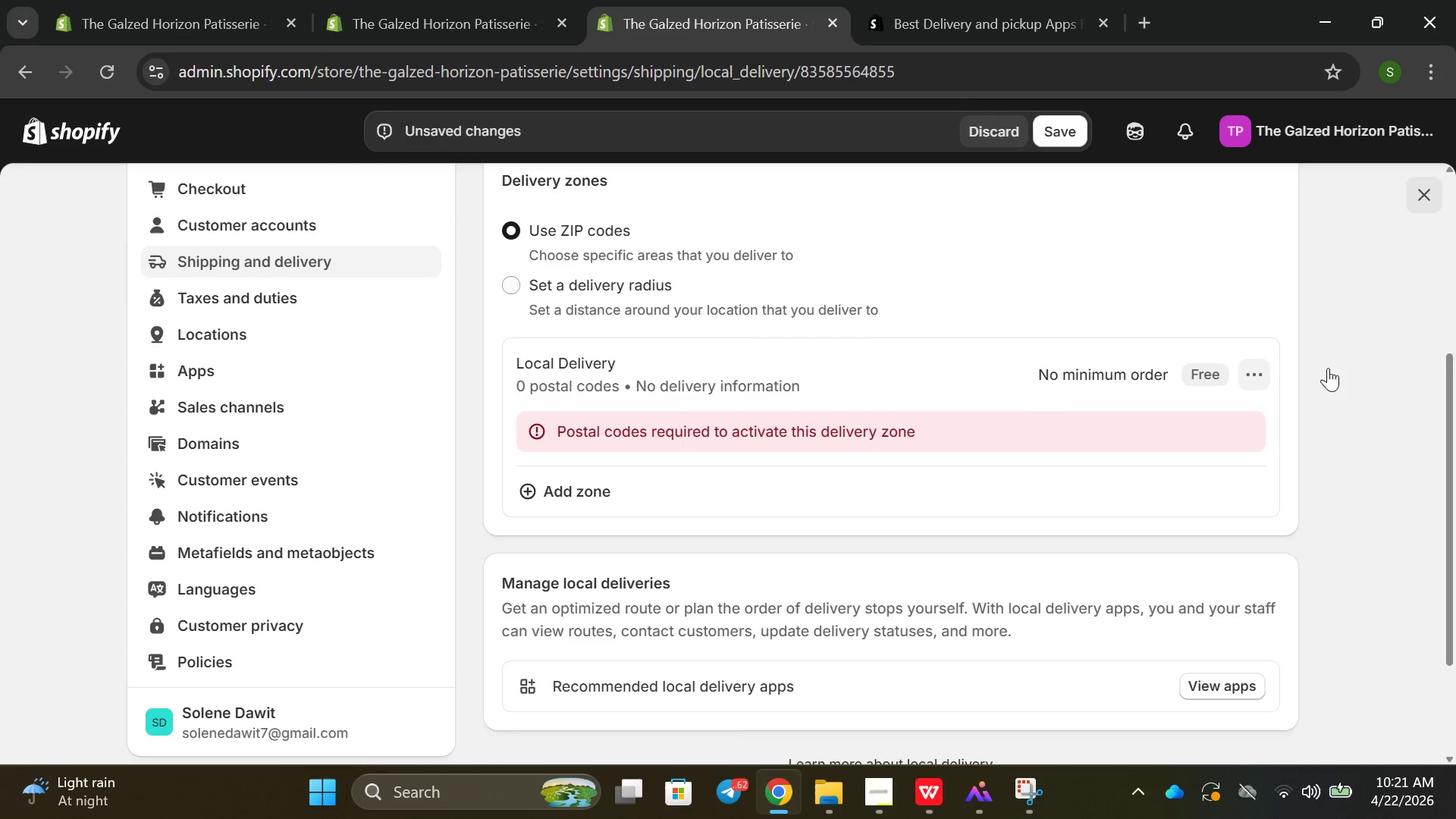 
left_click([513, 356])
 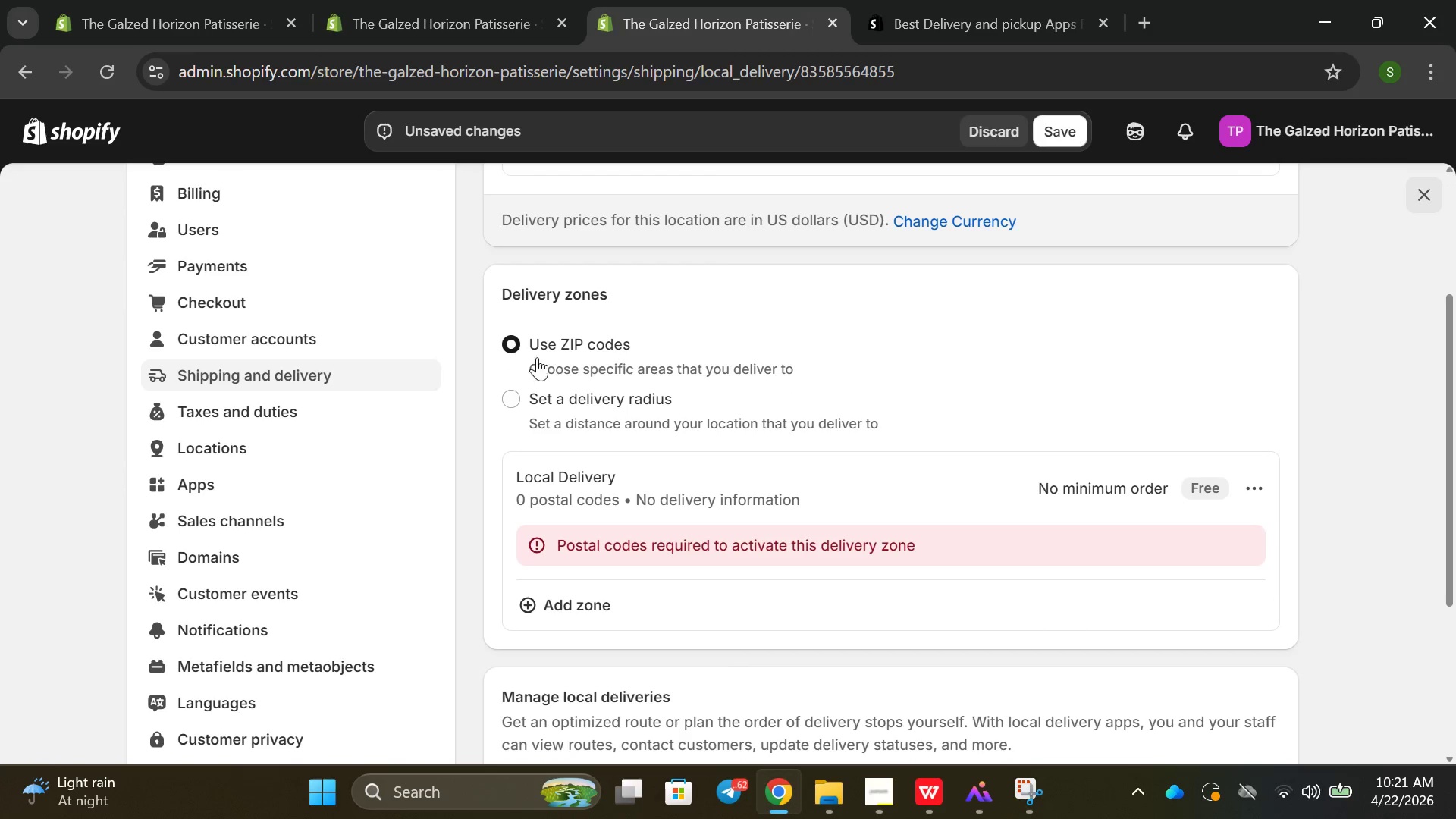 
wait(7.91)
 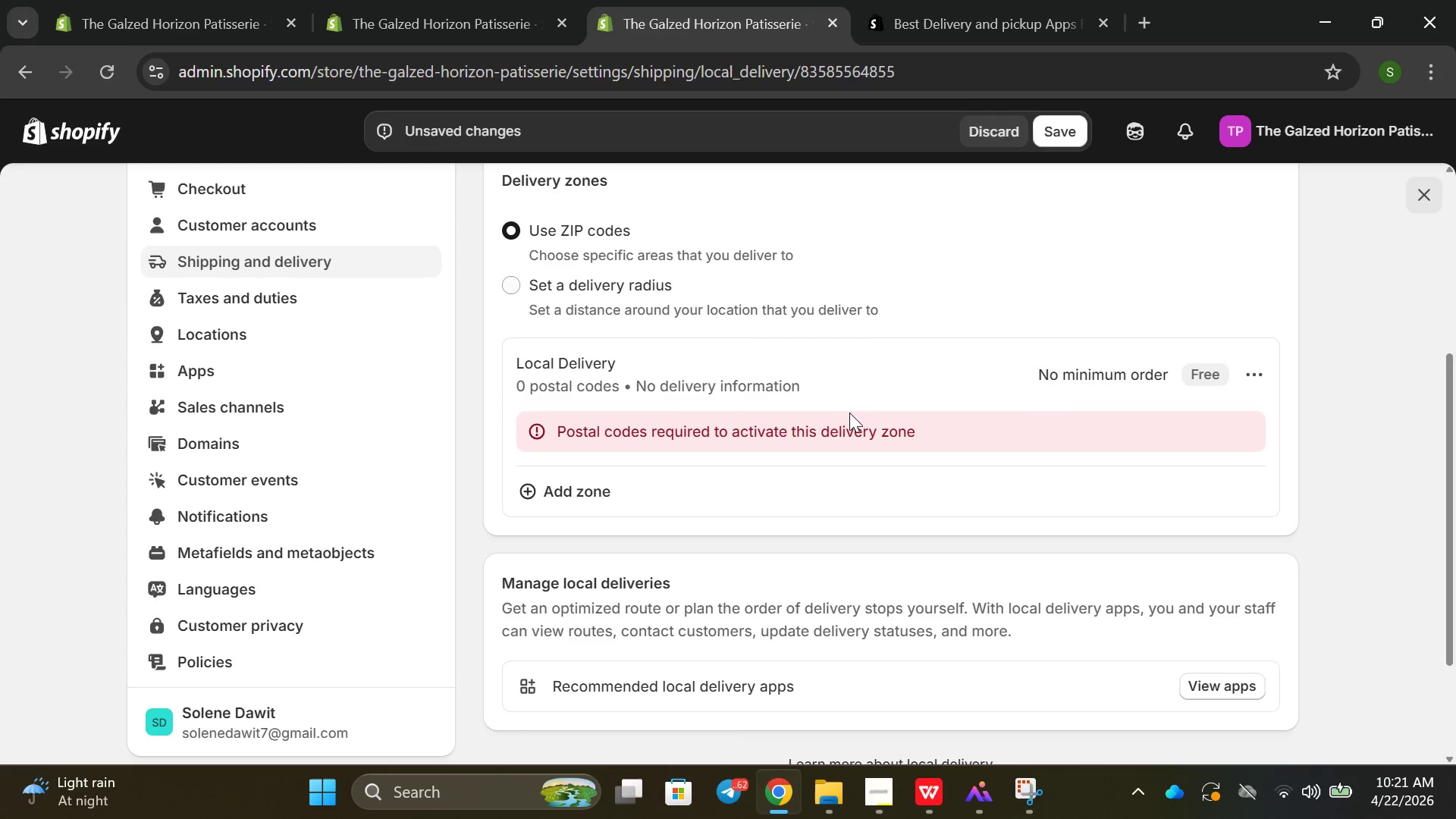 
left_click([1263, 382])
 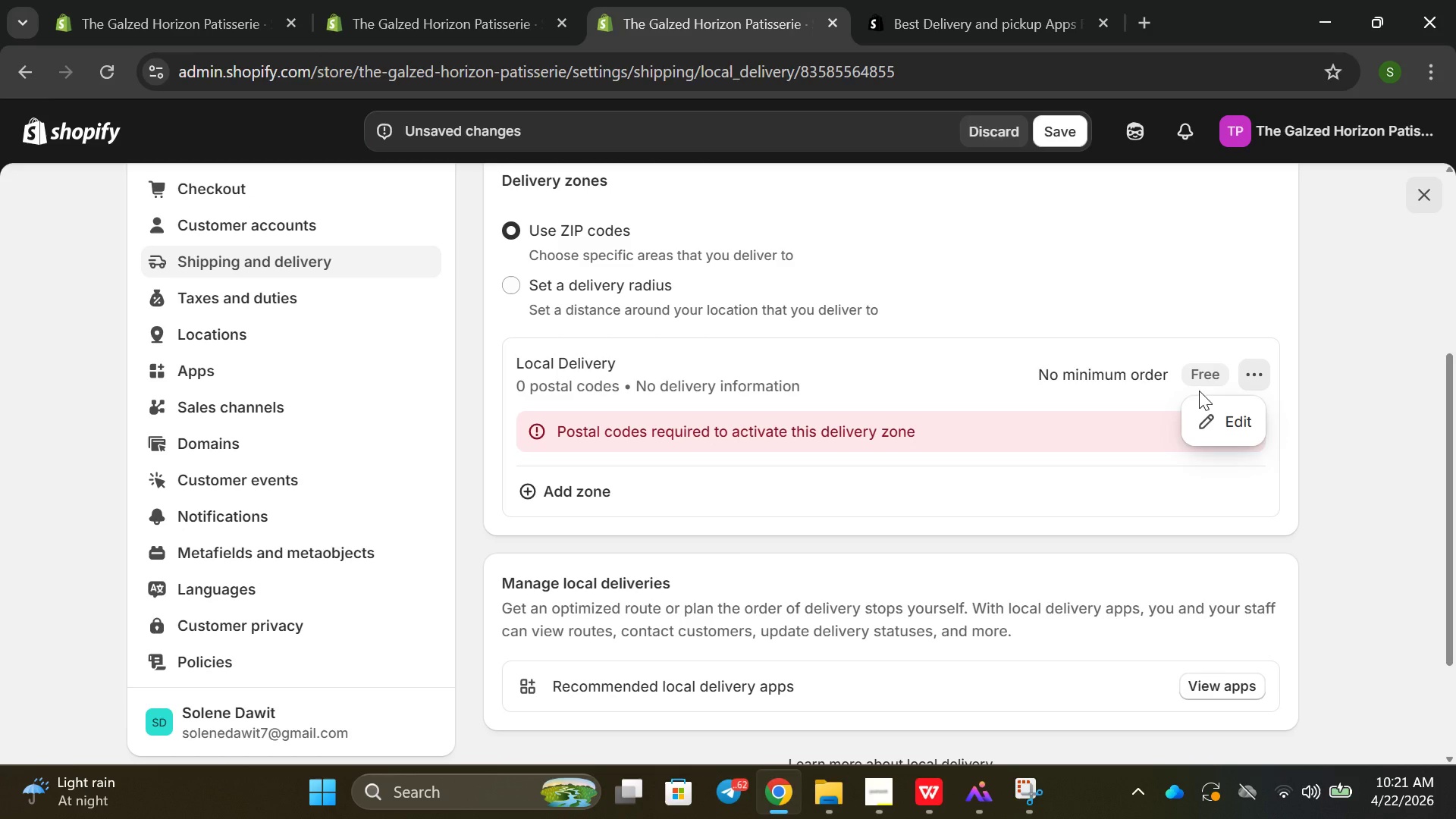 
wait(6.17)
 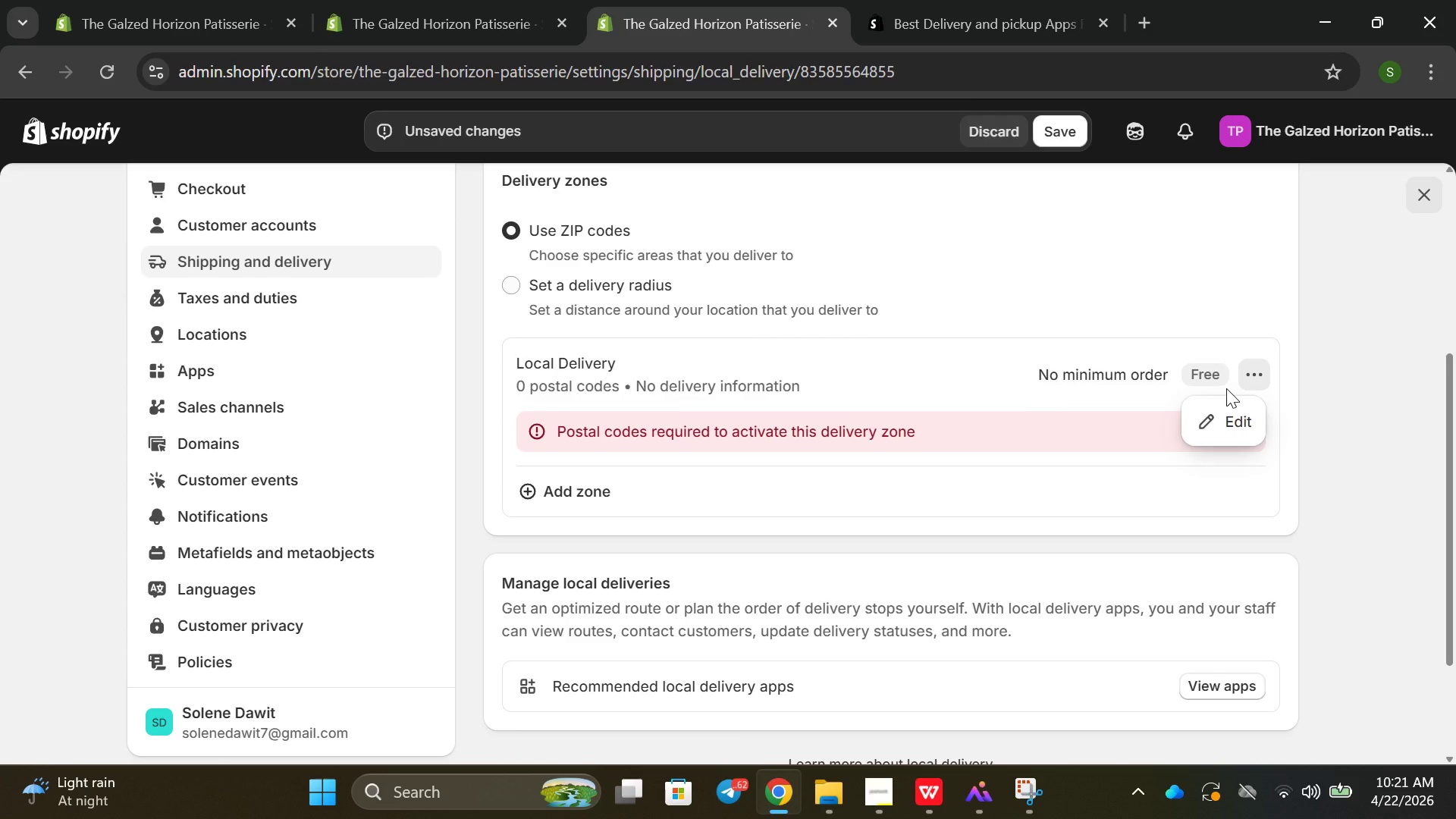 
left_click([1219, 412])
 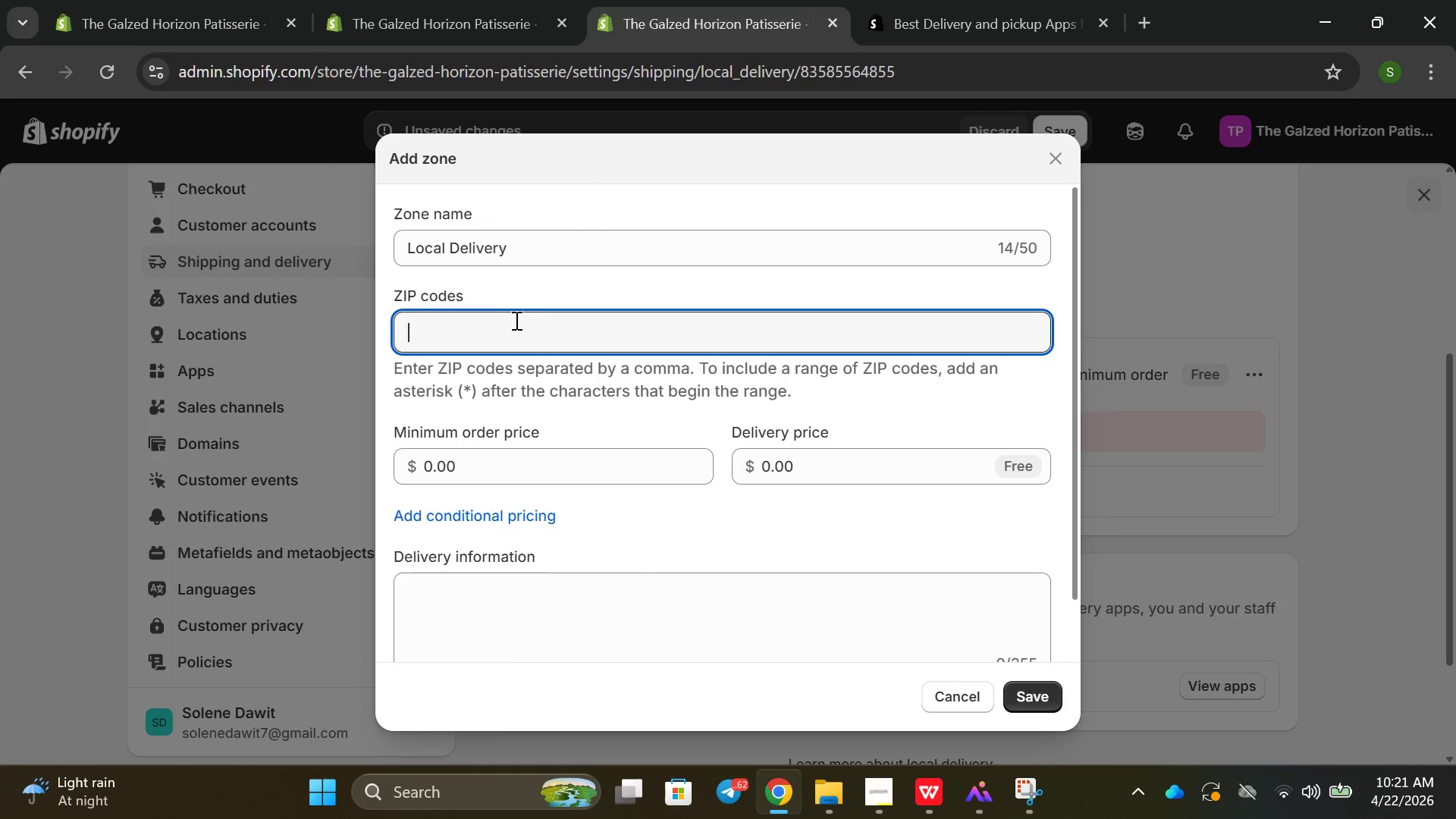 
wait(5.47)
 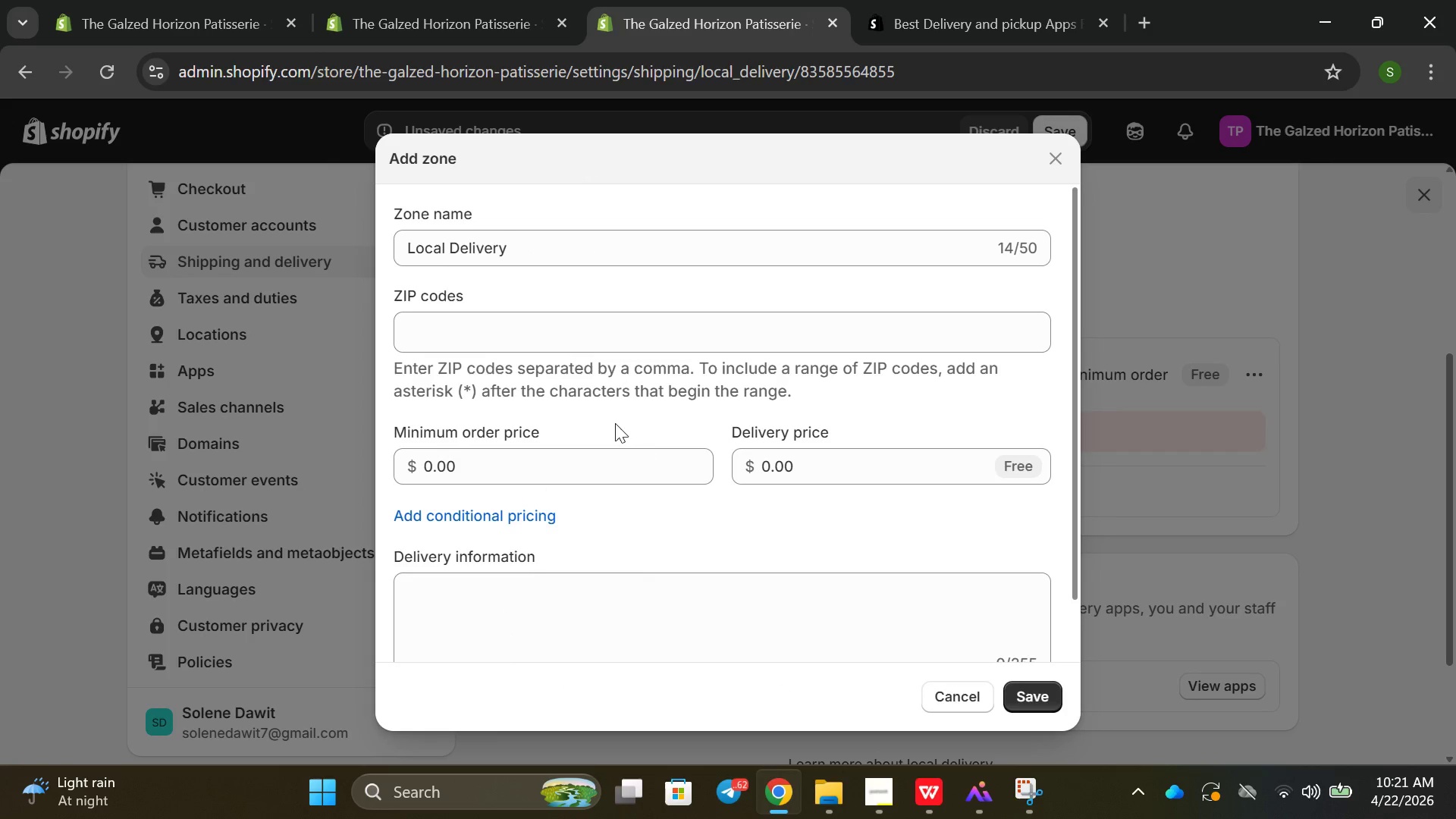 
type(man)
key(Backspace)
key(Backspace)
key(Backspace)
type(2000)
key(Backspace)
key(Backspace)
key(Backspace)
key(Backspace)
type(10001)
 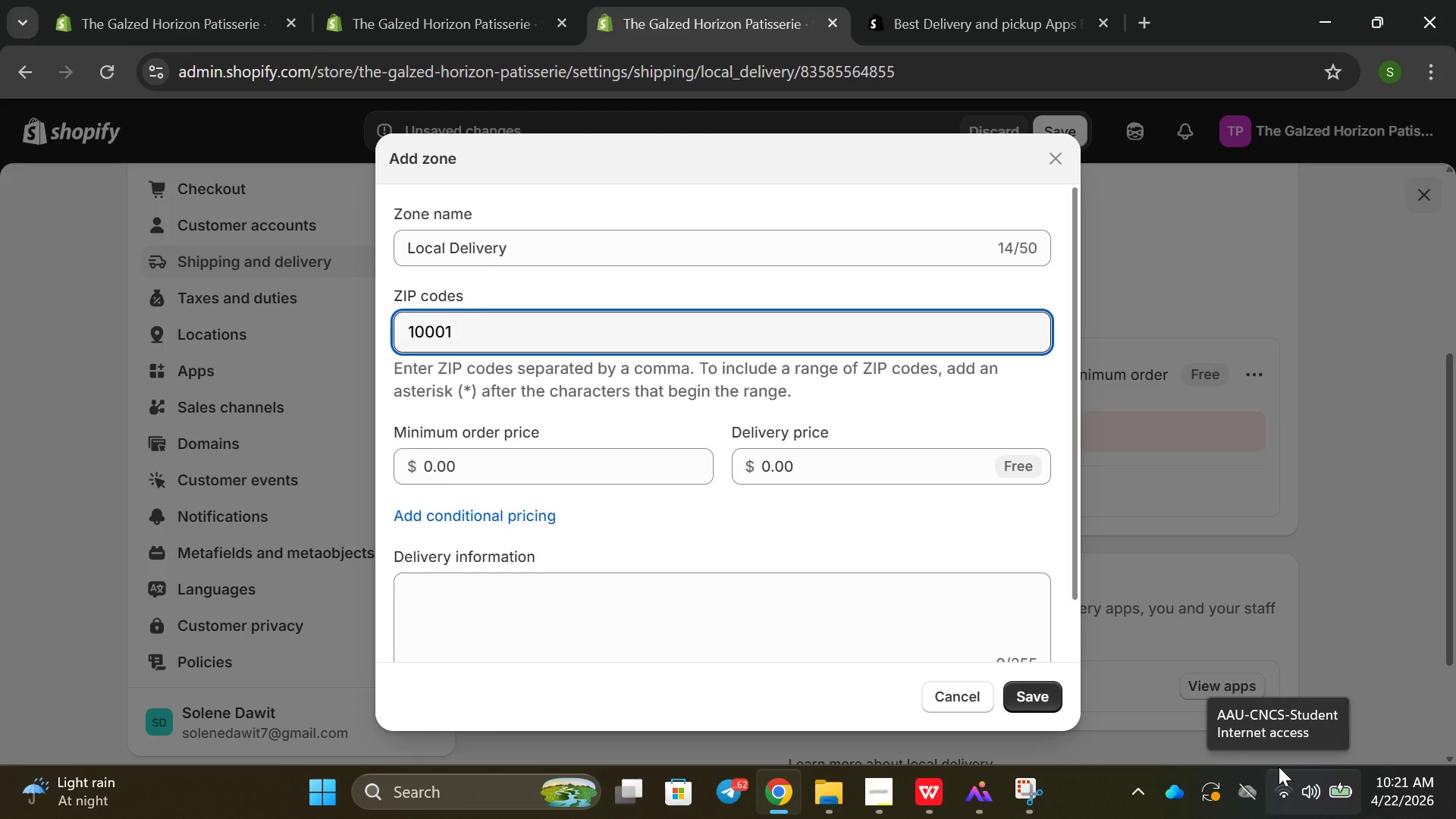 
key(Enter)
 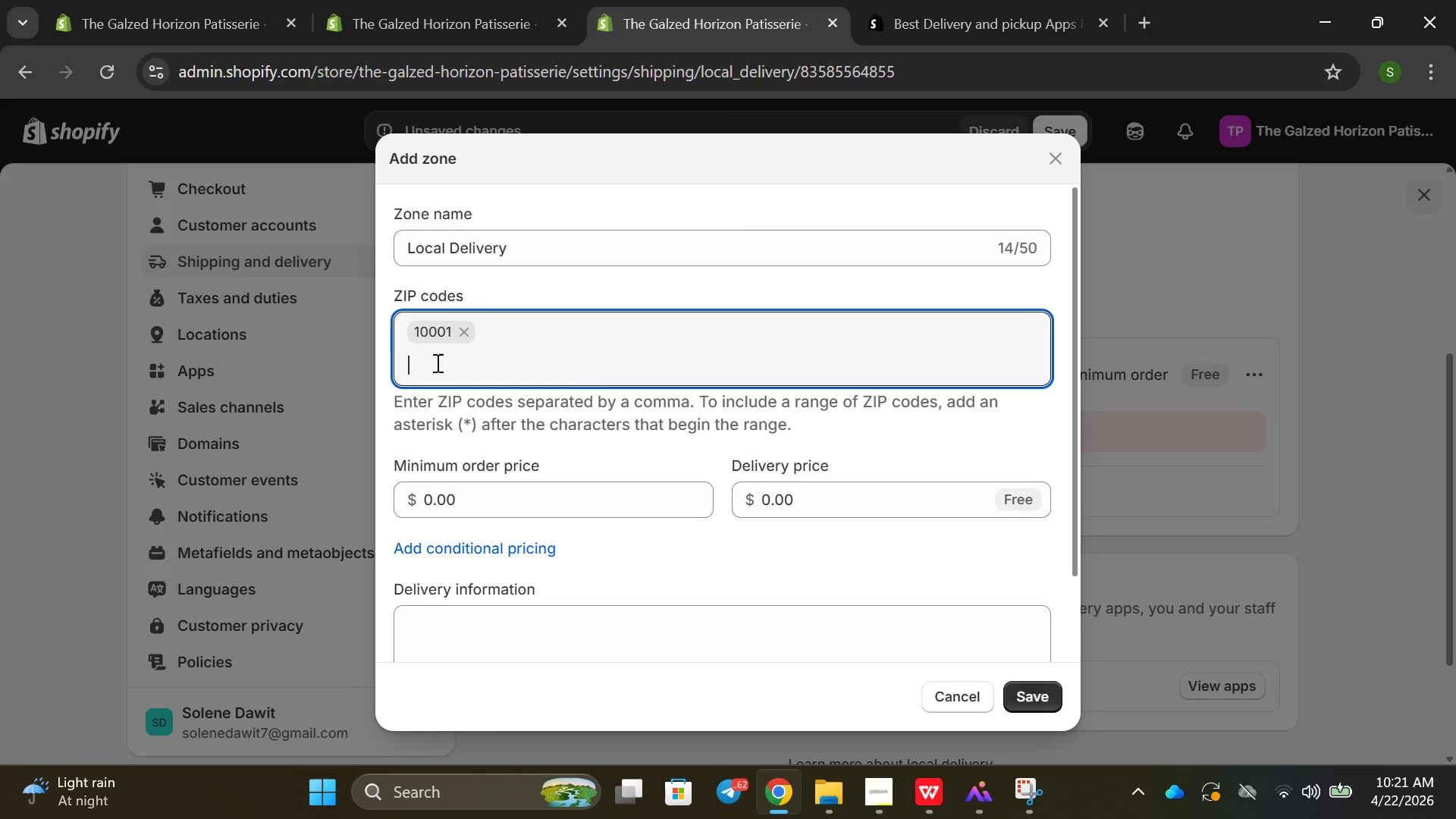 
type(1001)
key(Backspace)
key(Backspace)
type(000)
key(Backspace)
type(1)
key(Backspace)
type(2)
 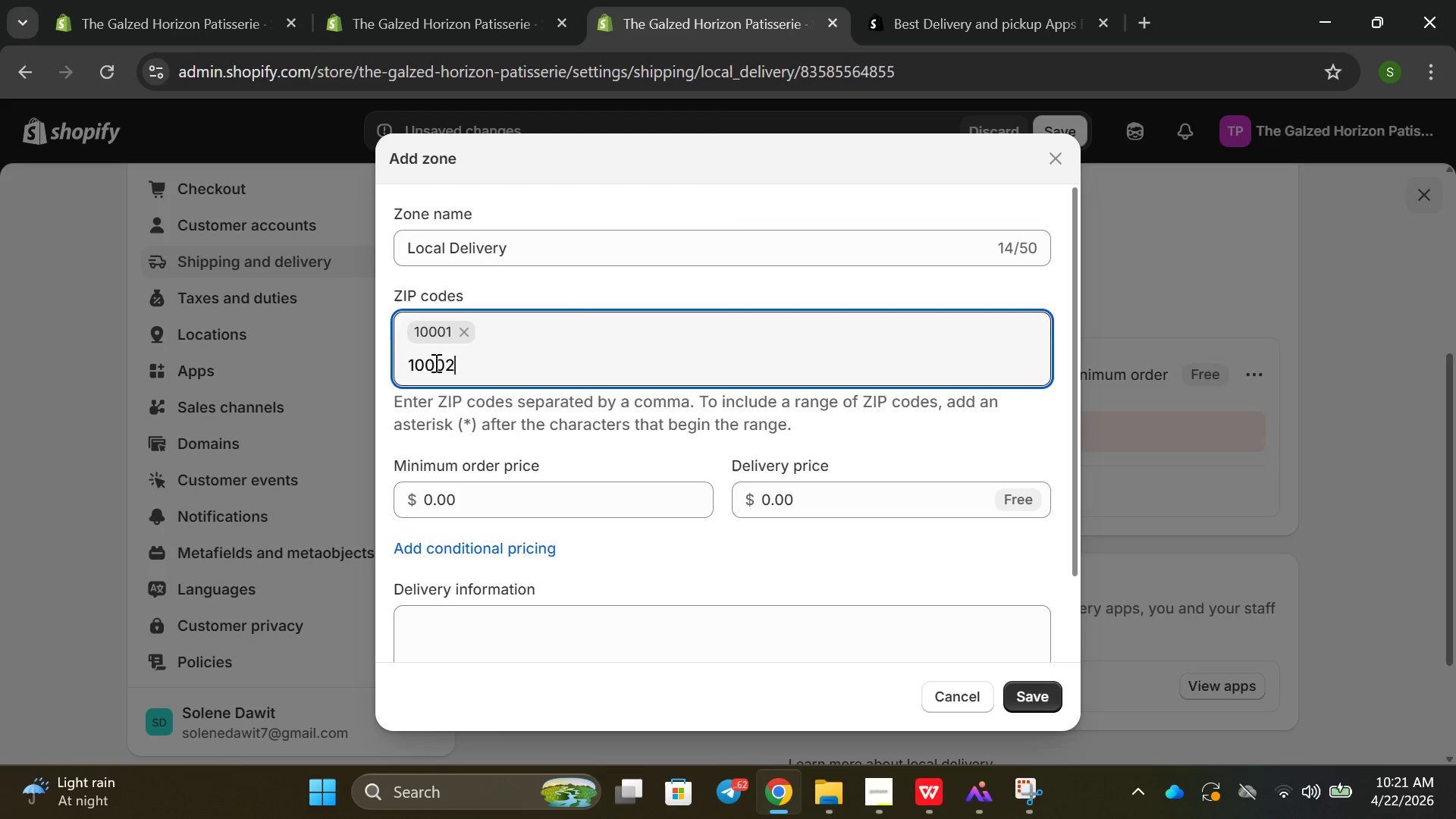 
key(Enter)
 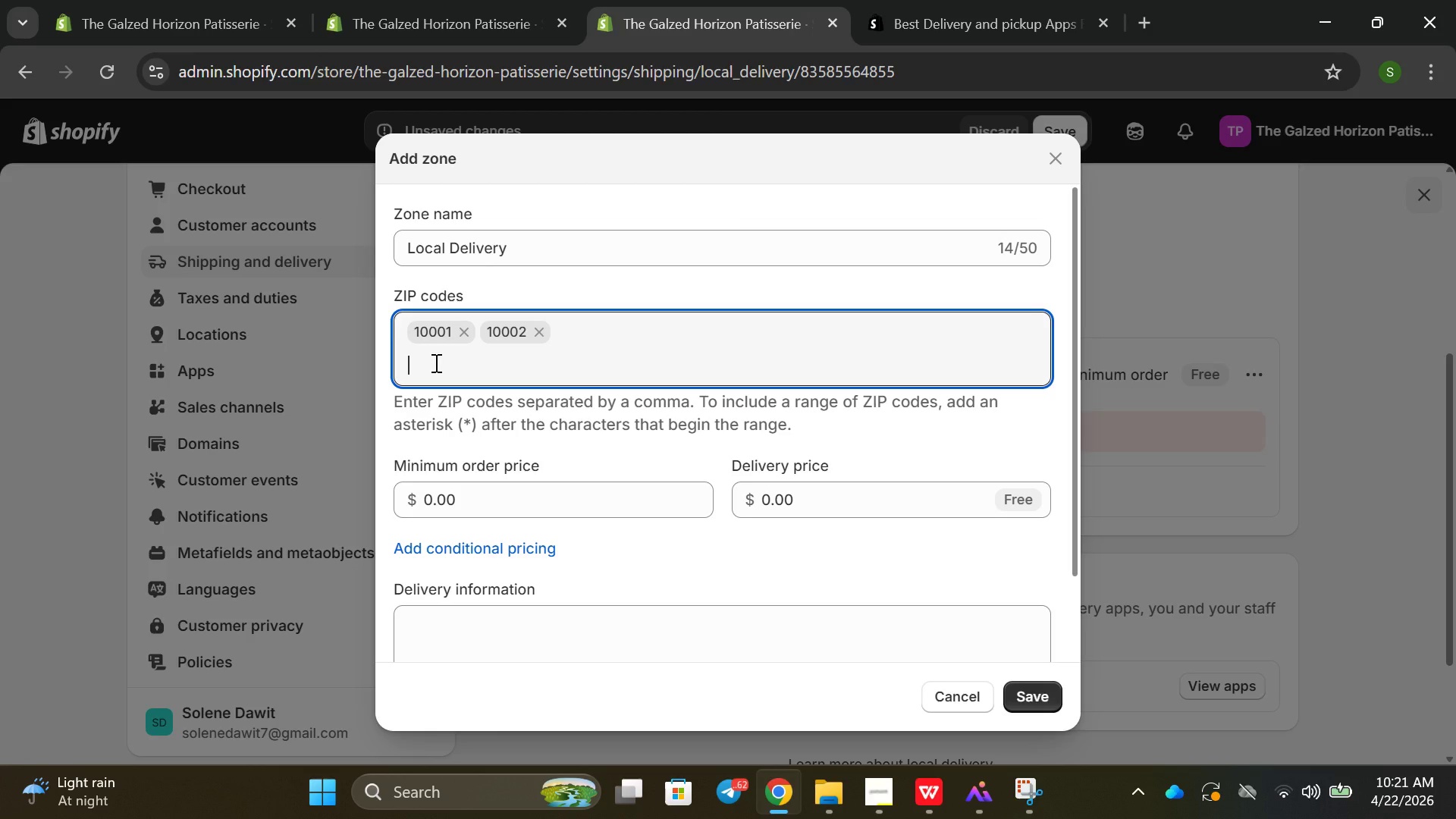 
type(10003)
 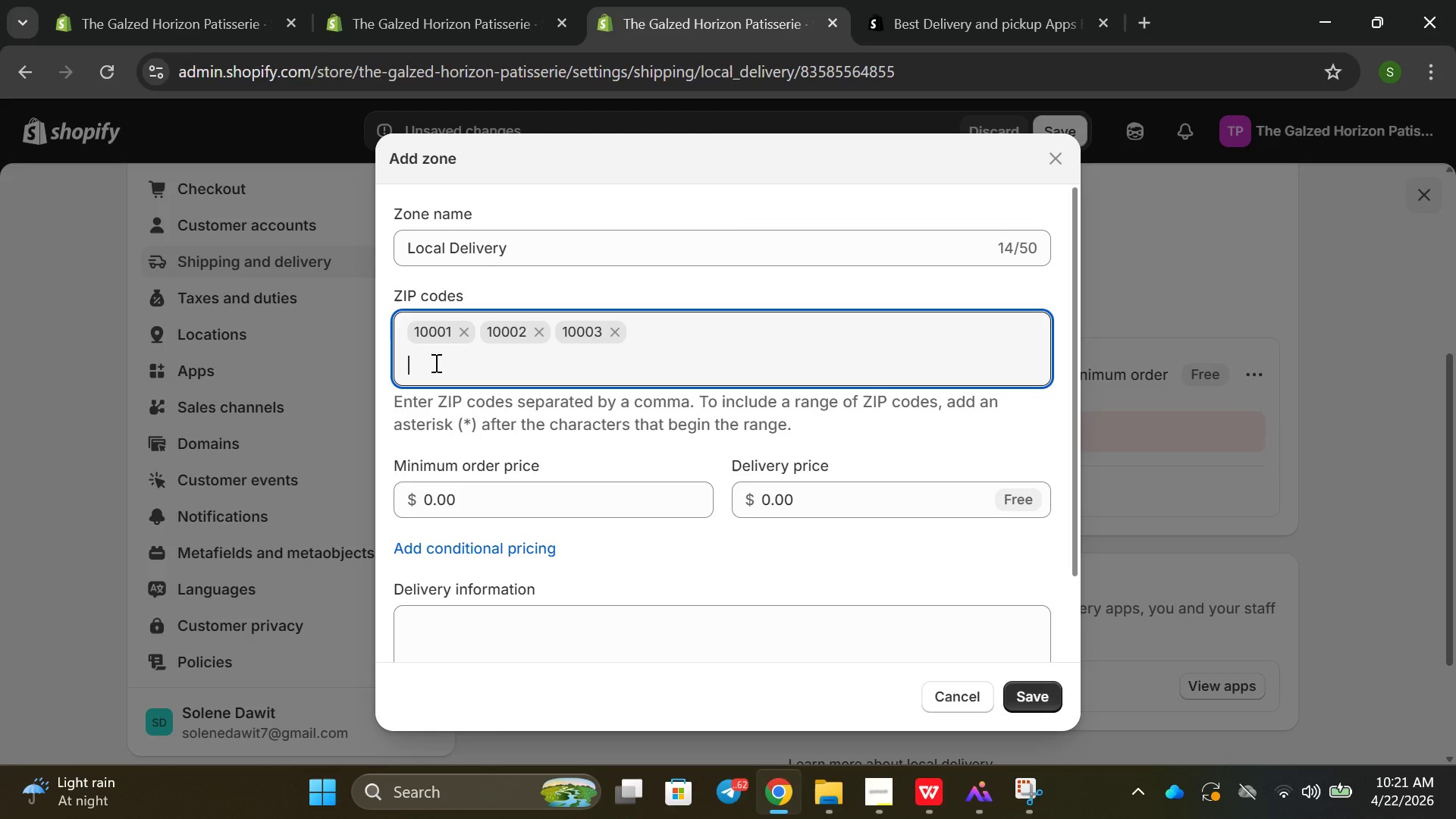 
key(Enter)
 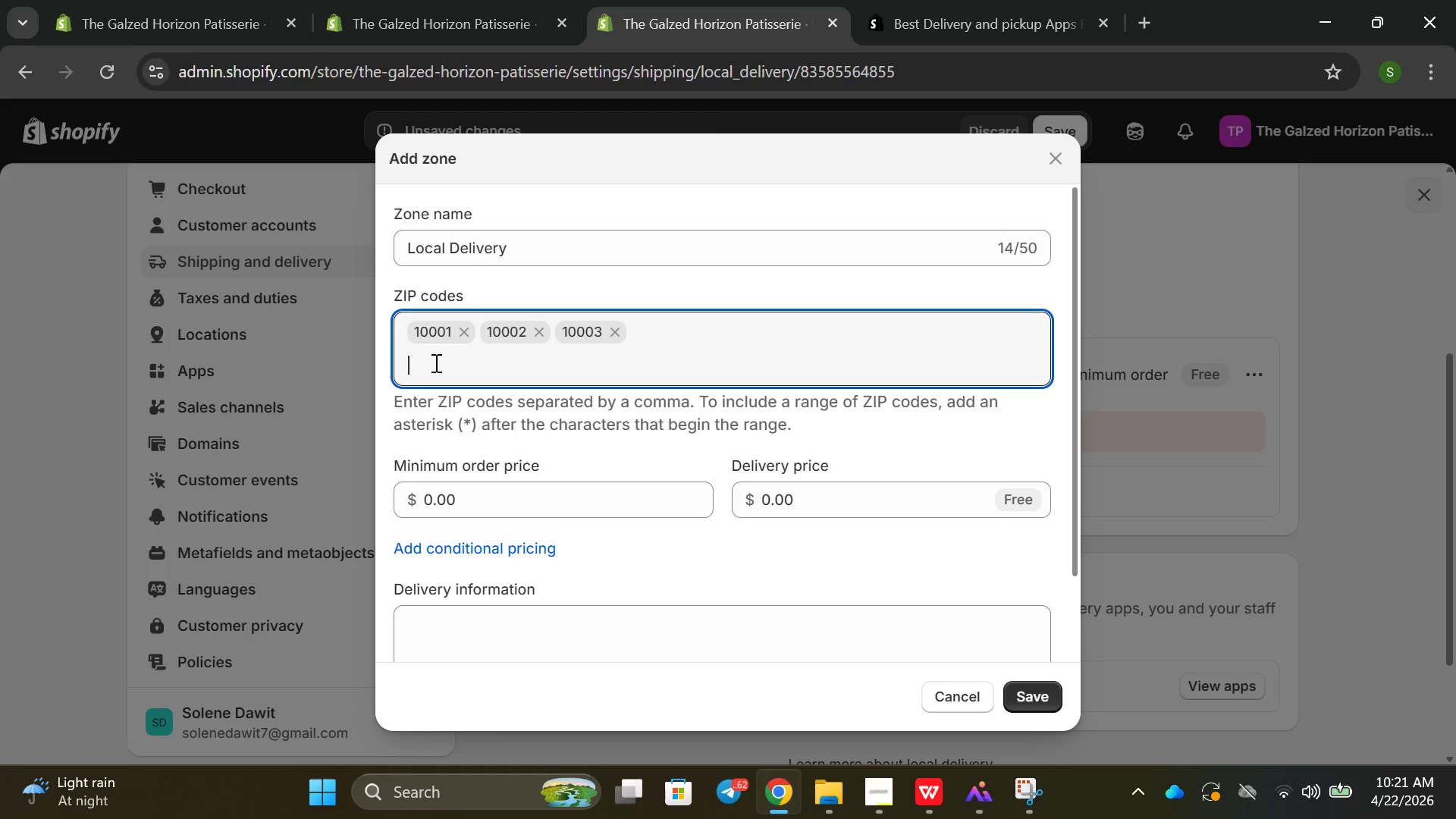 
type(10004)
 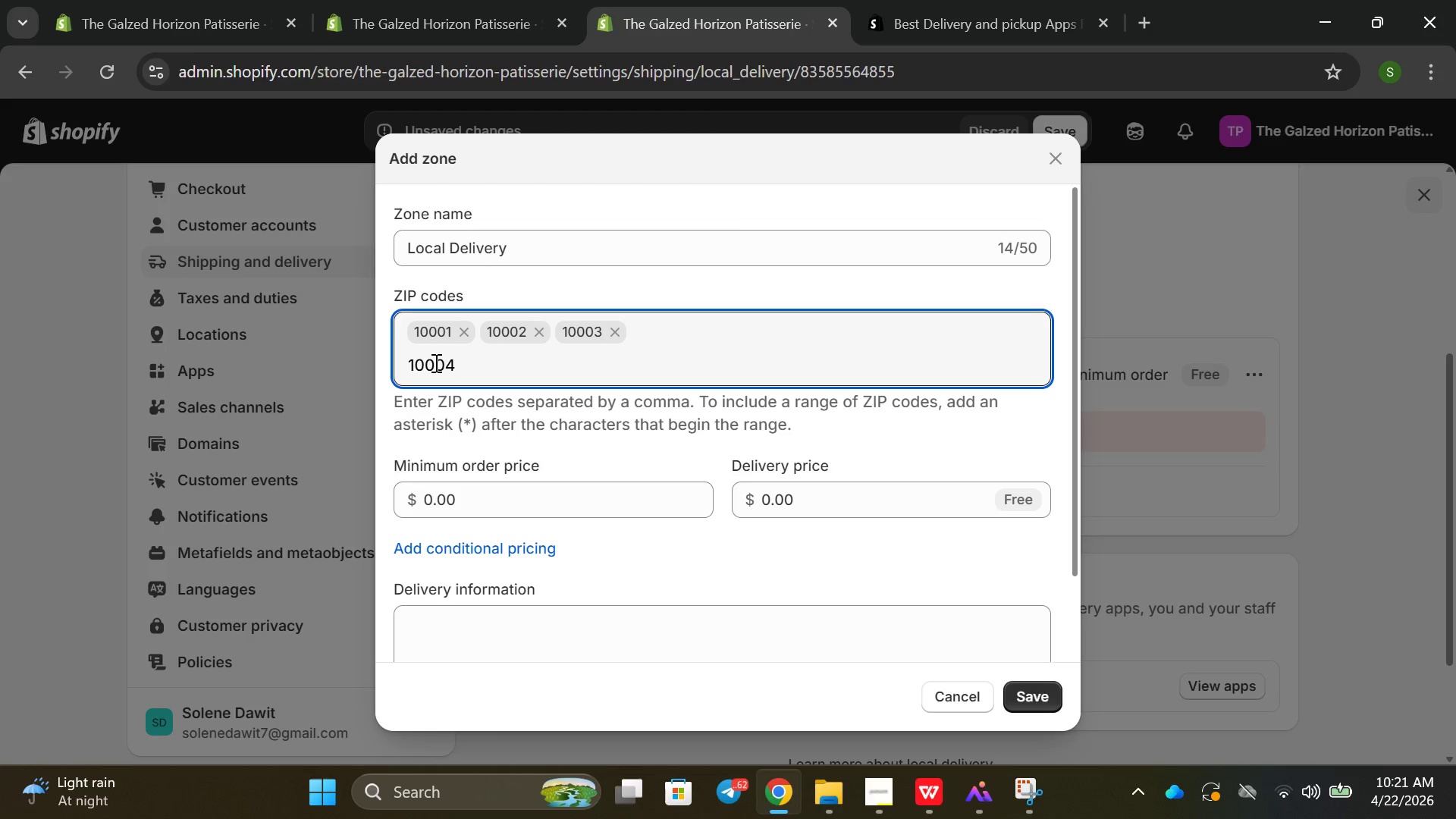 
key(Enter)
 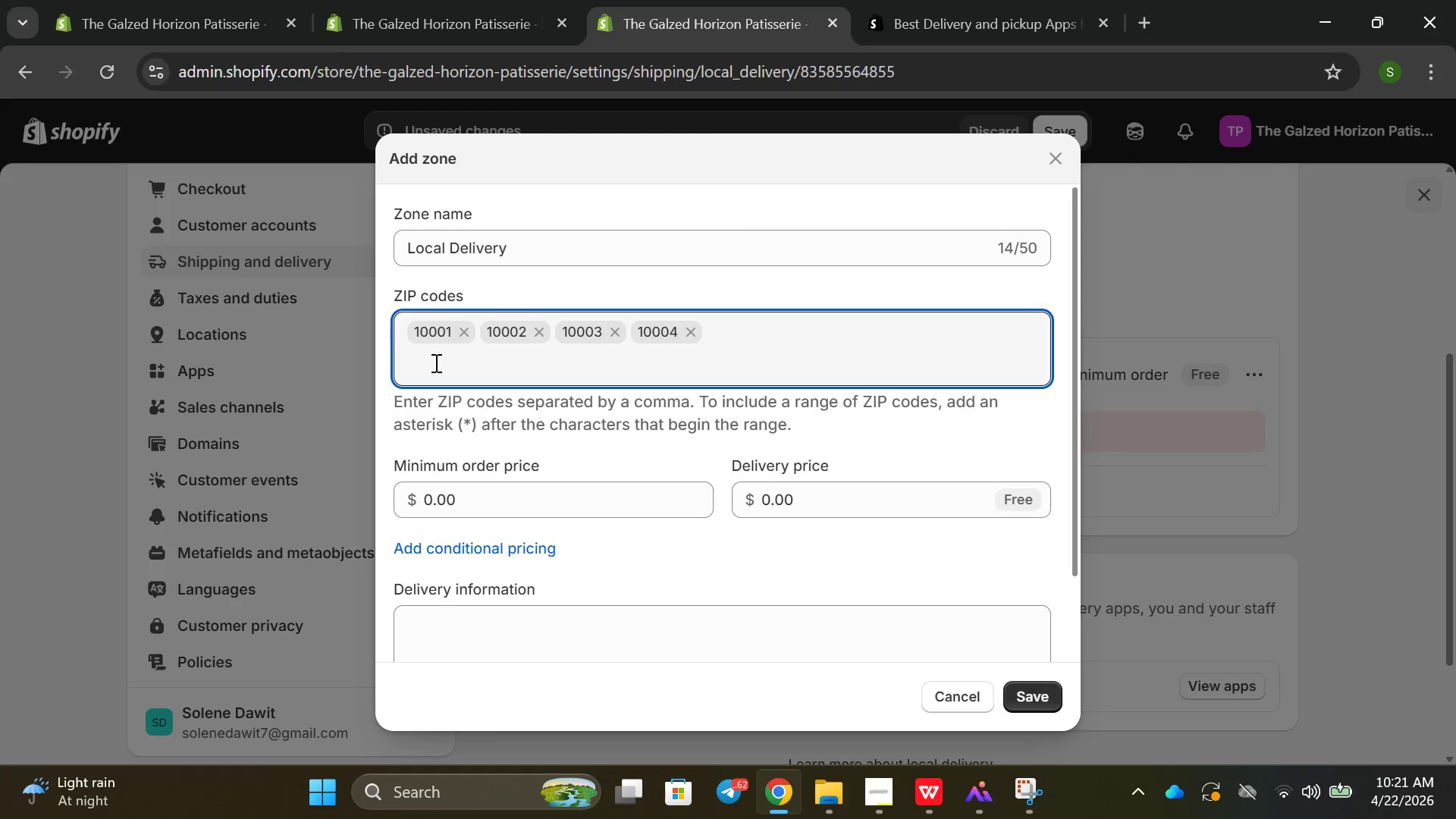 
key(Backspace)
key(Backspace)
type(10009)
 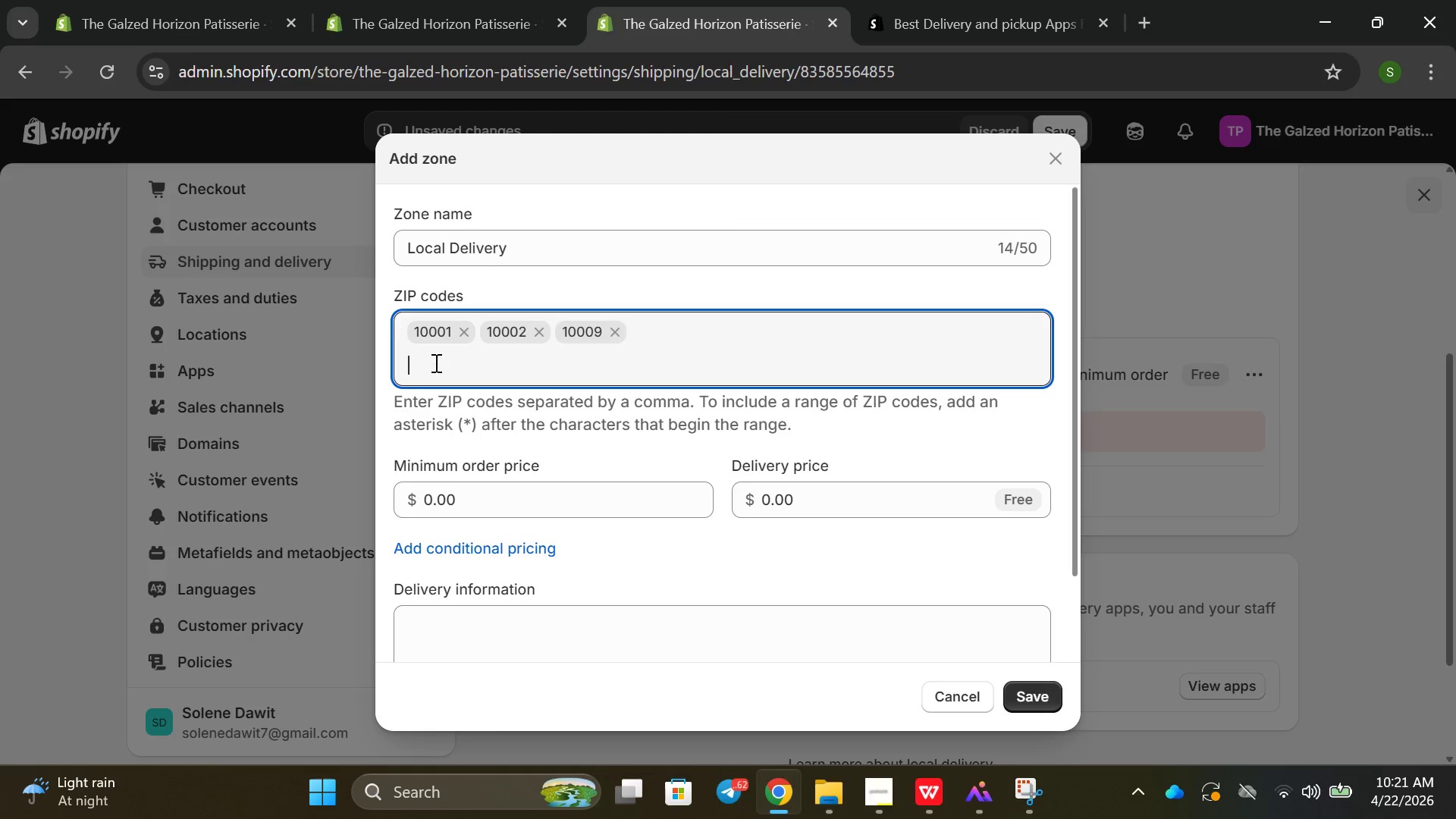 
key(Enter)
 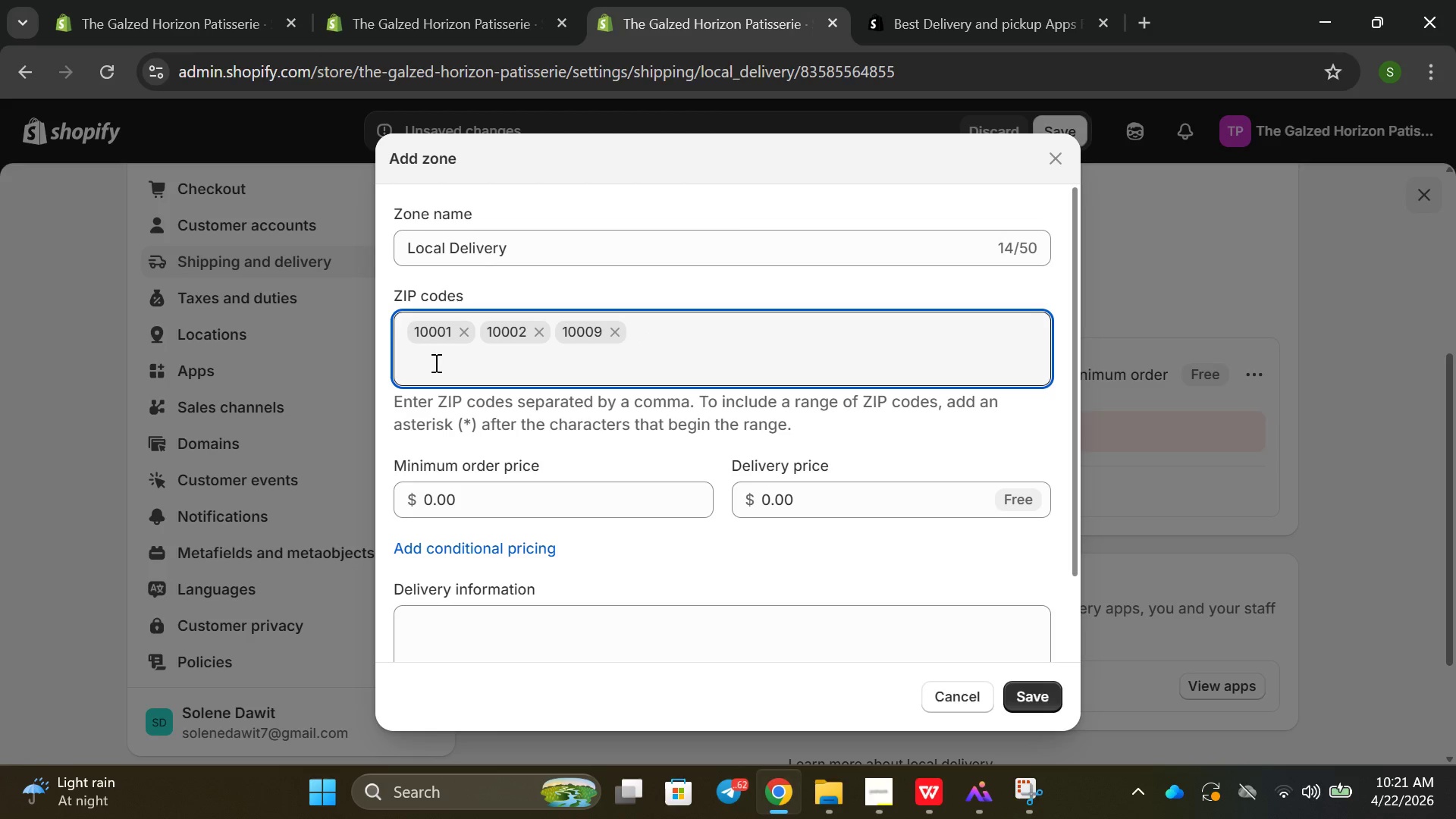 
type(1000)
key(Backspace)
 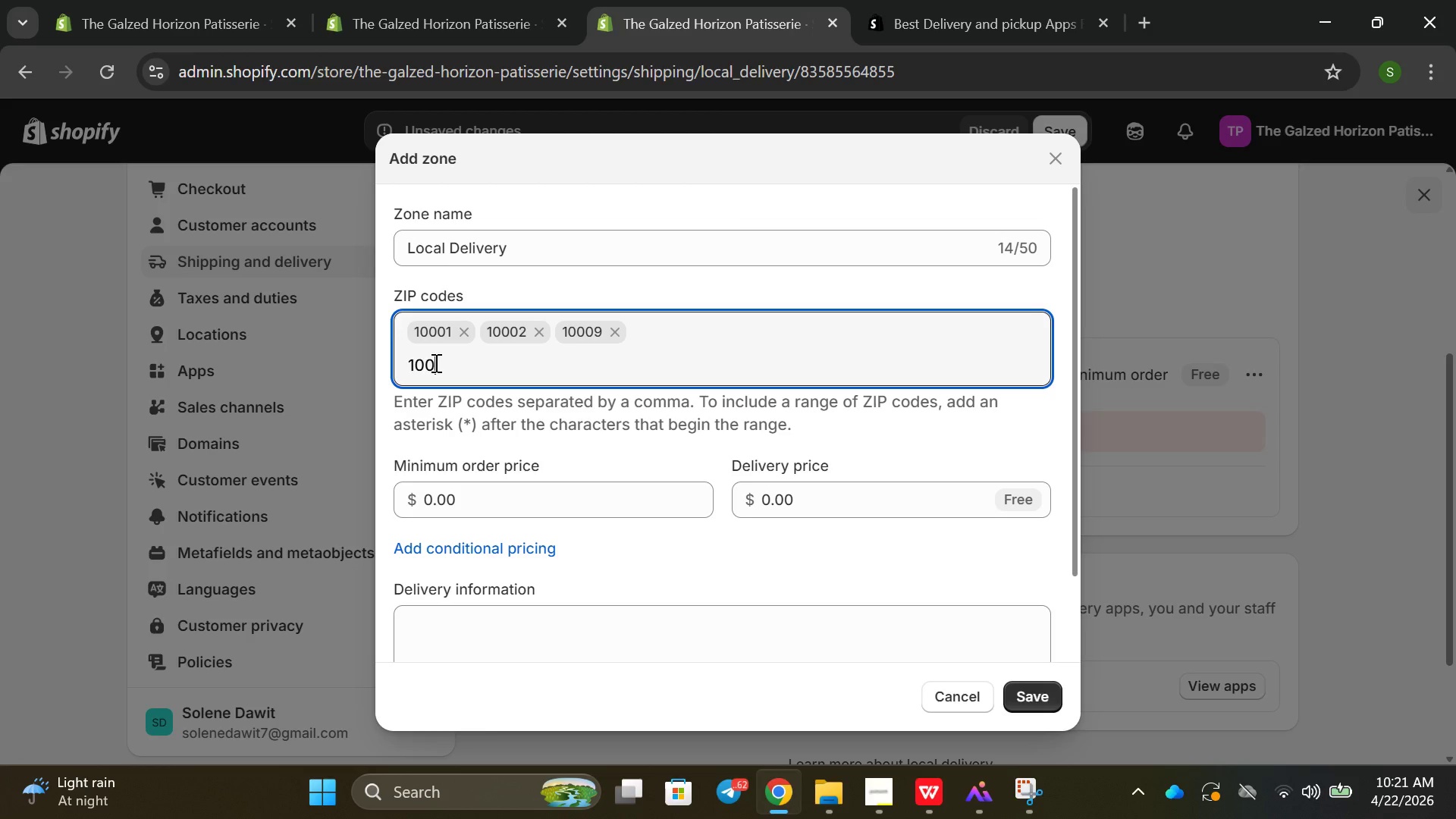 
type(11\)
key(Backspace)
 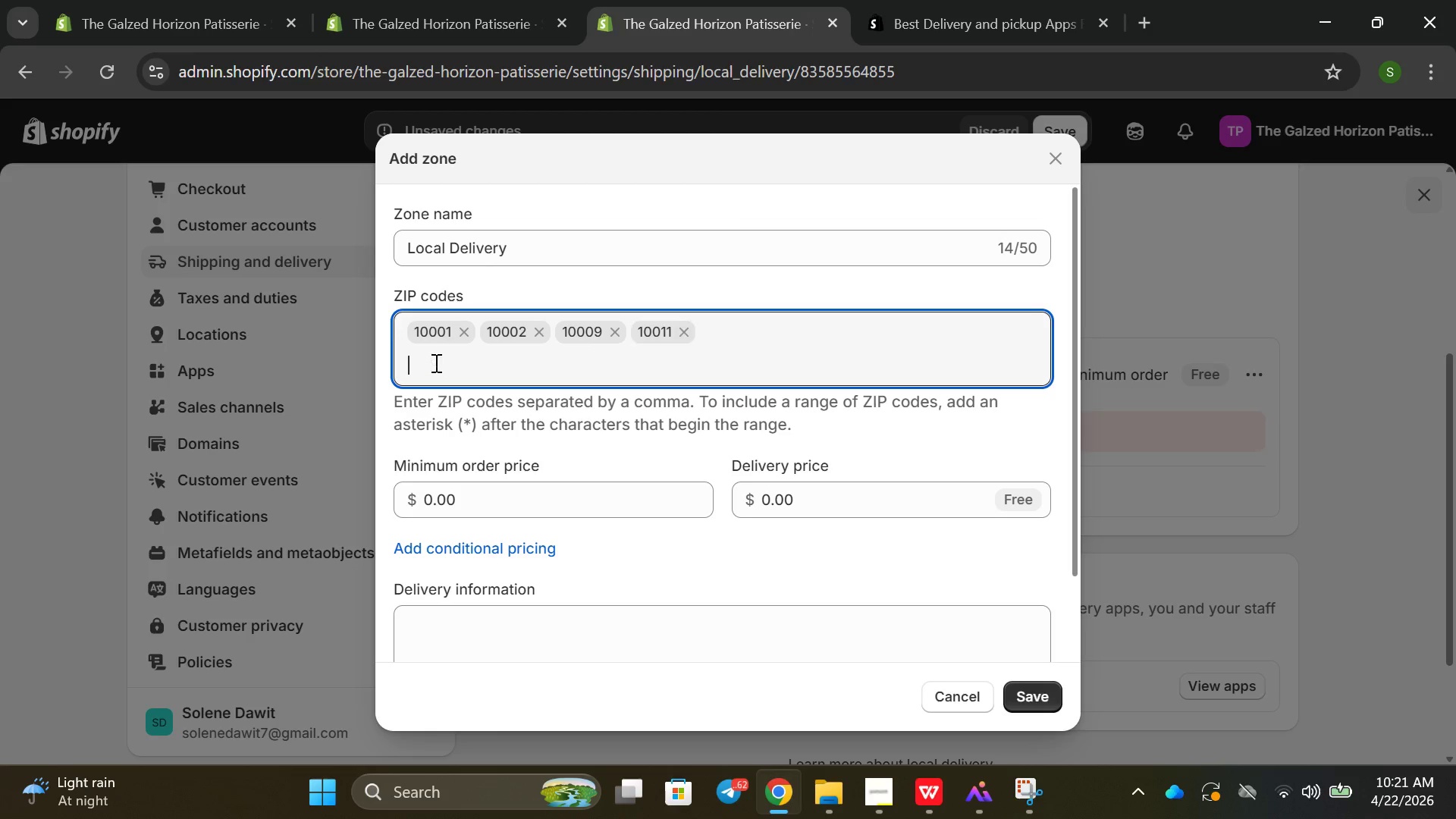 
key(Enter)
 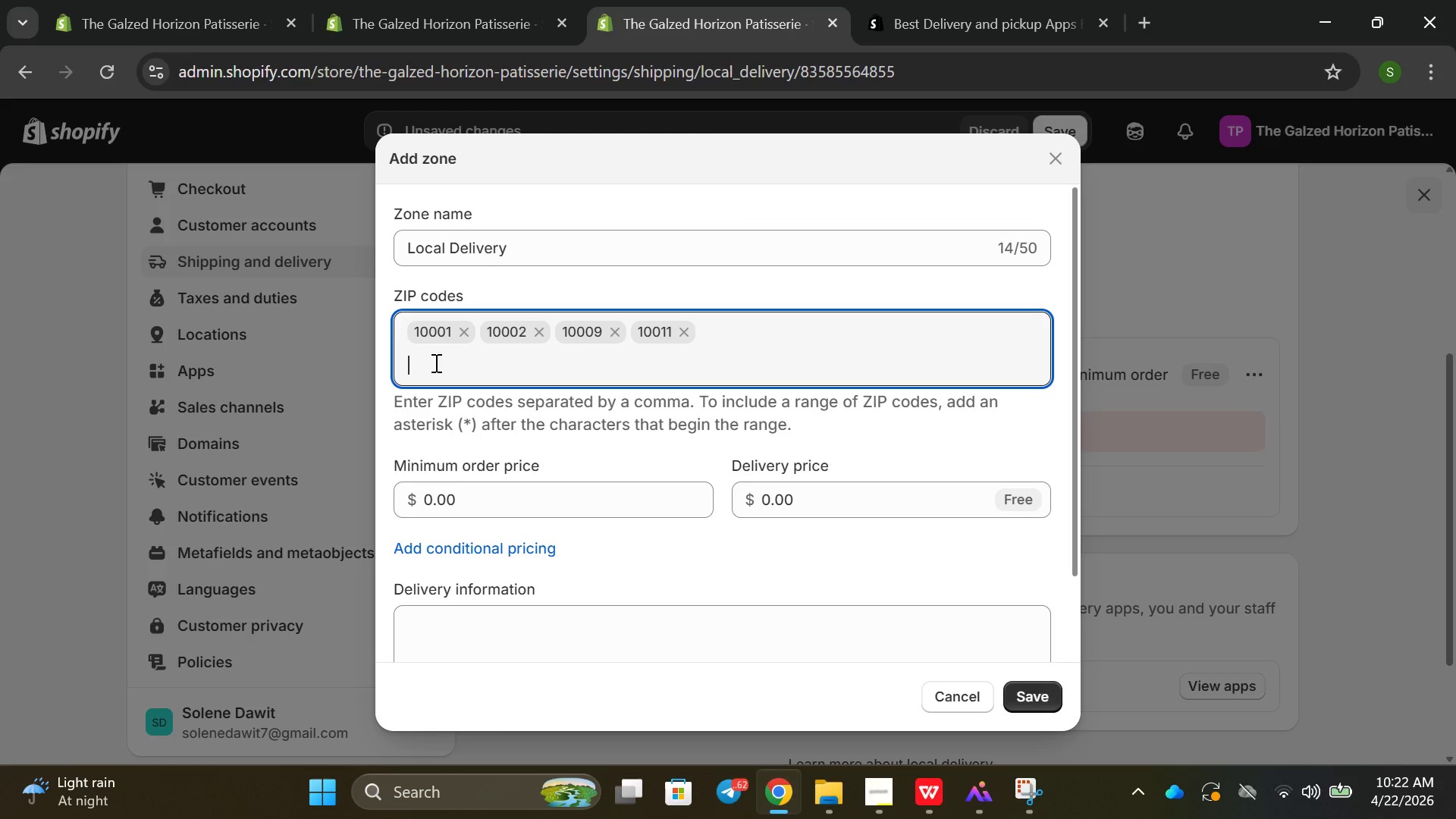 
type(1000)
key(Backspace)
type(12)
 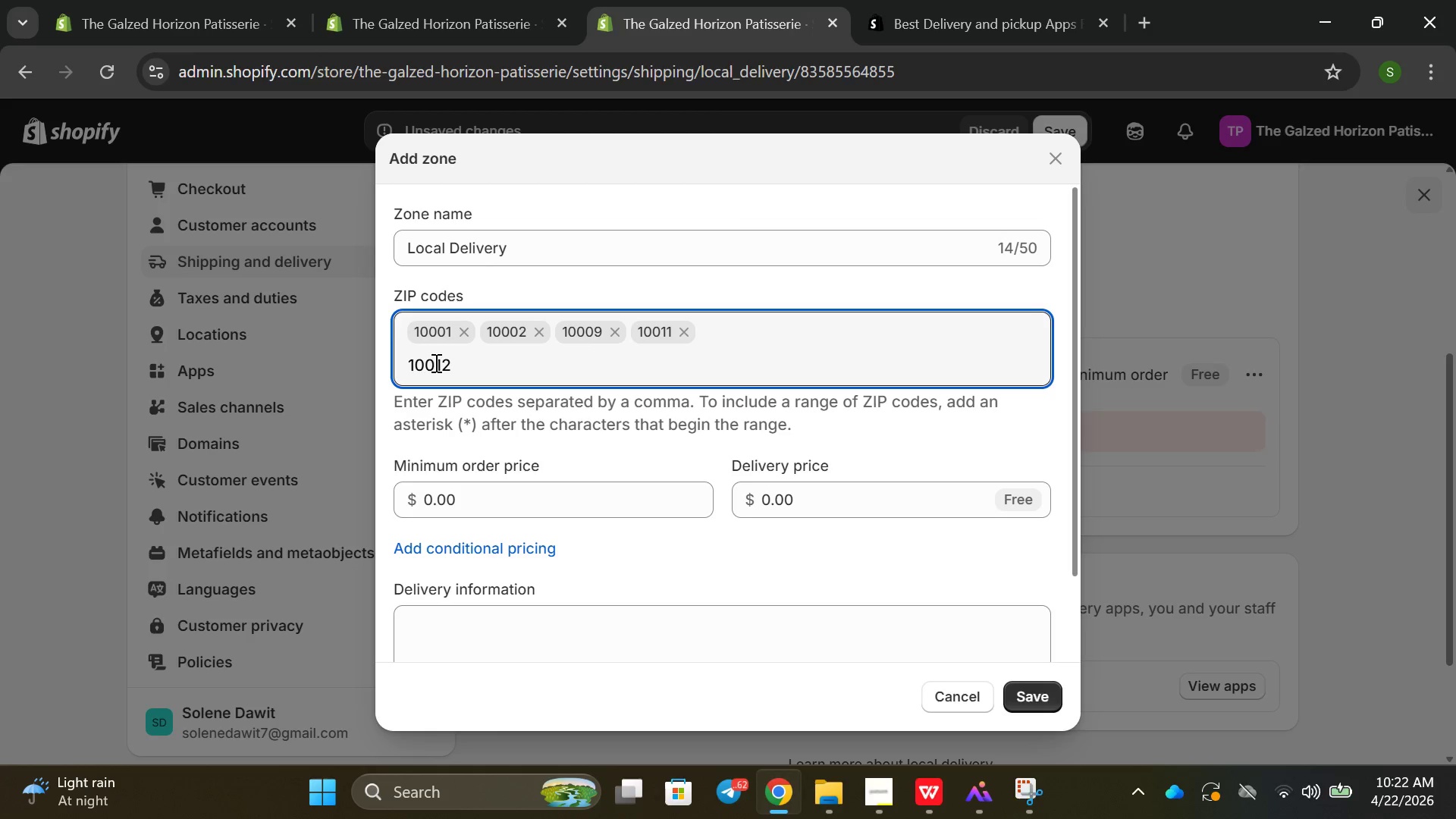 
key(Enter)
 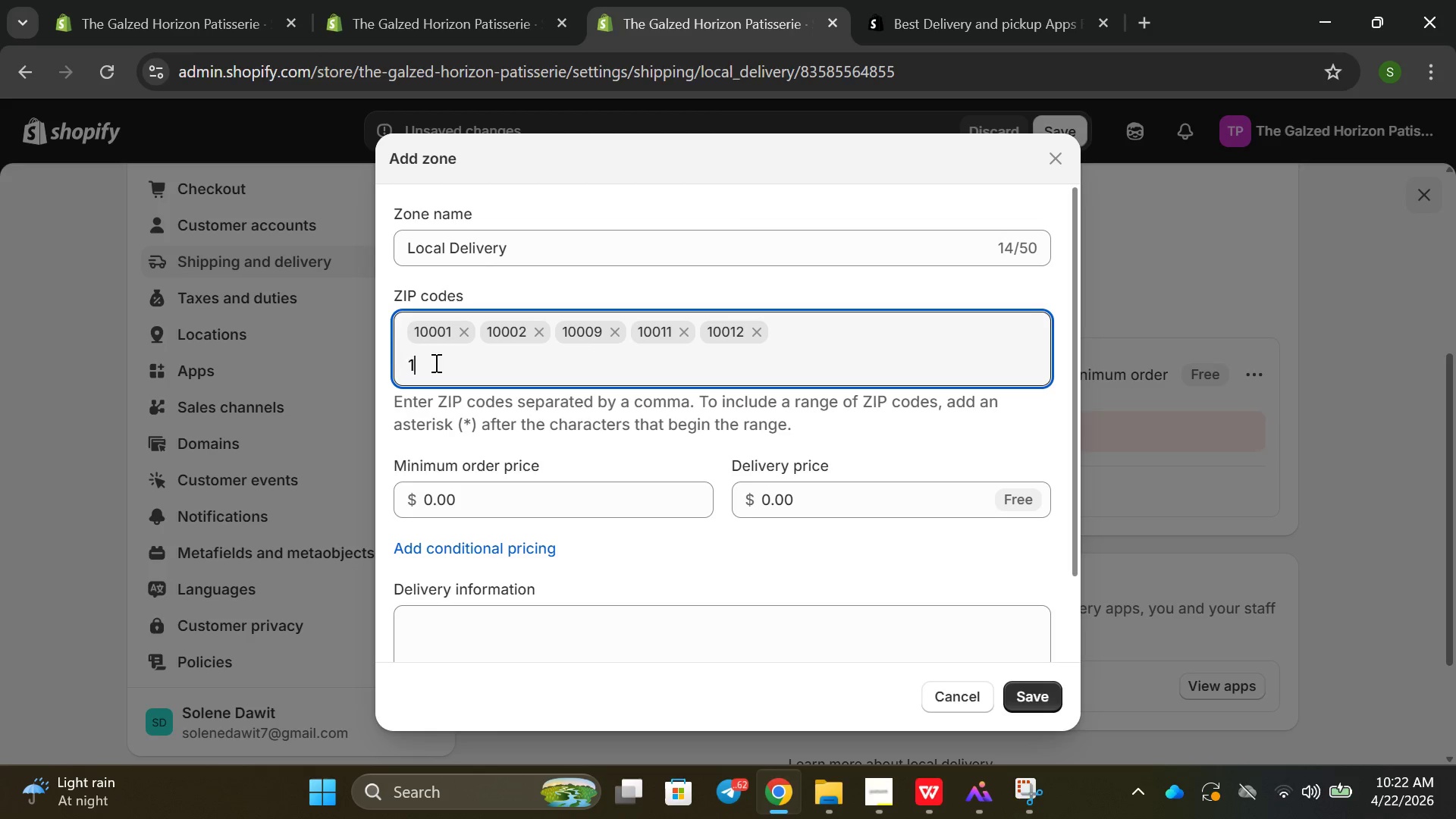 
type(10013)
 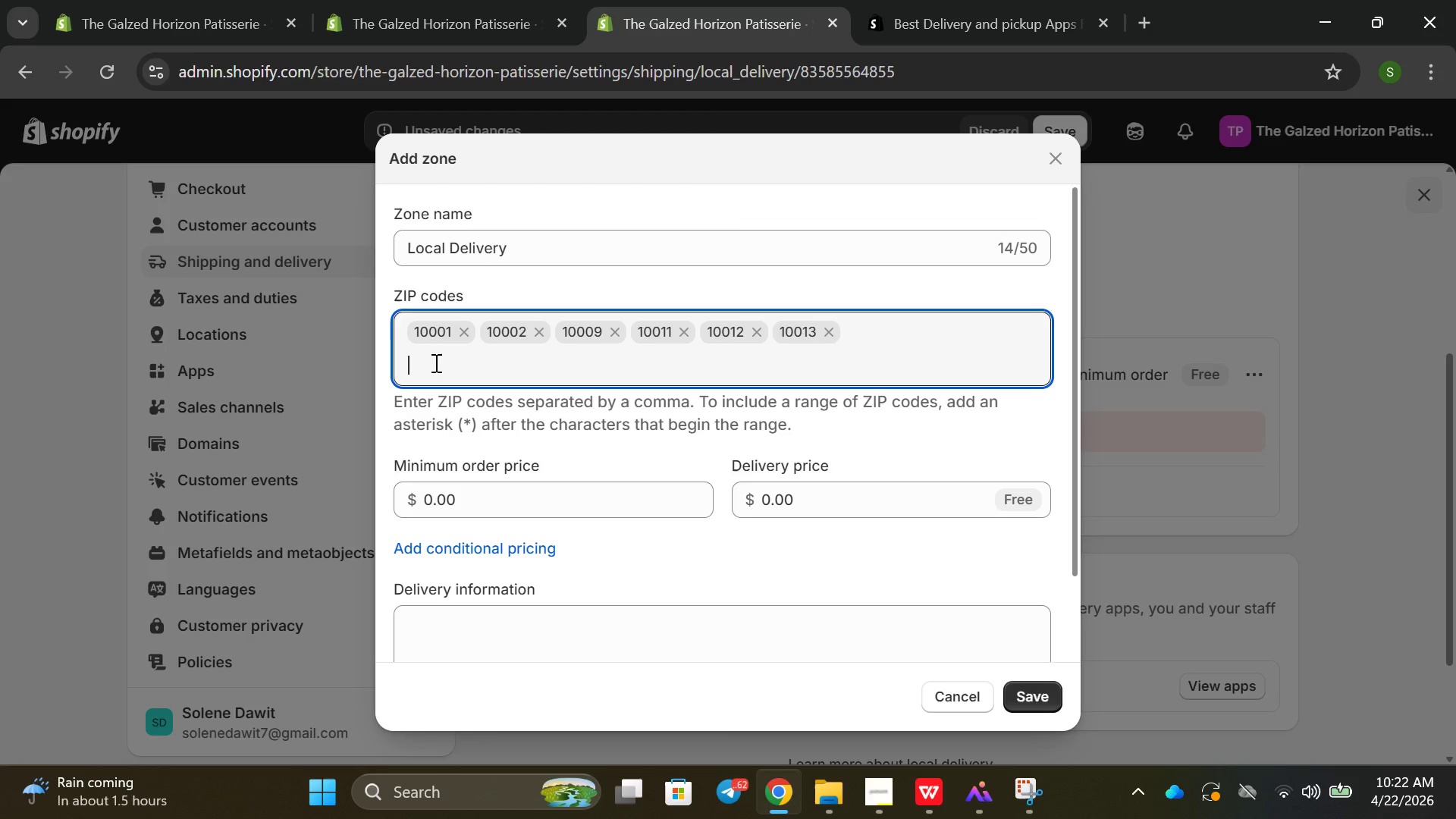 
key(Enter)
 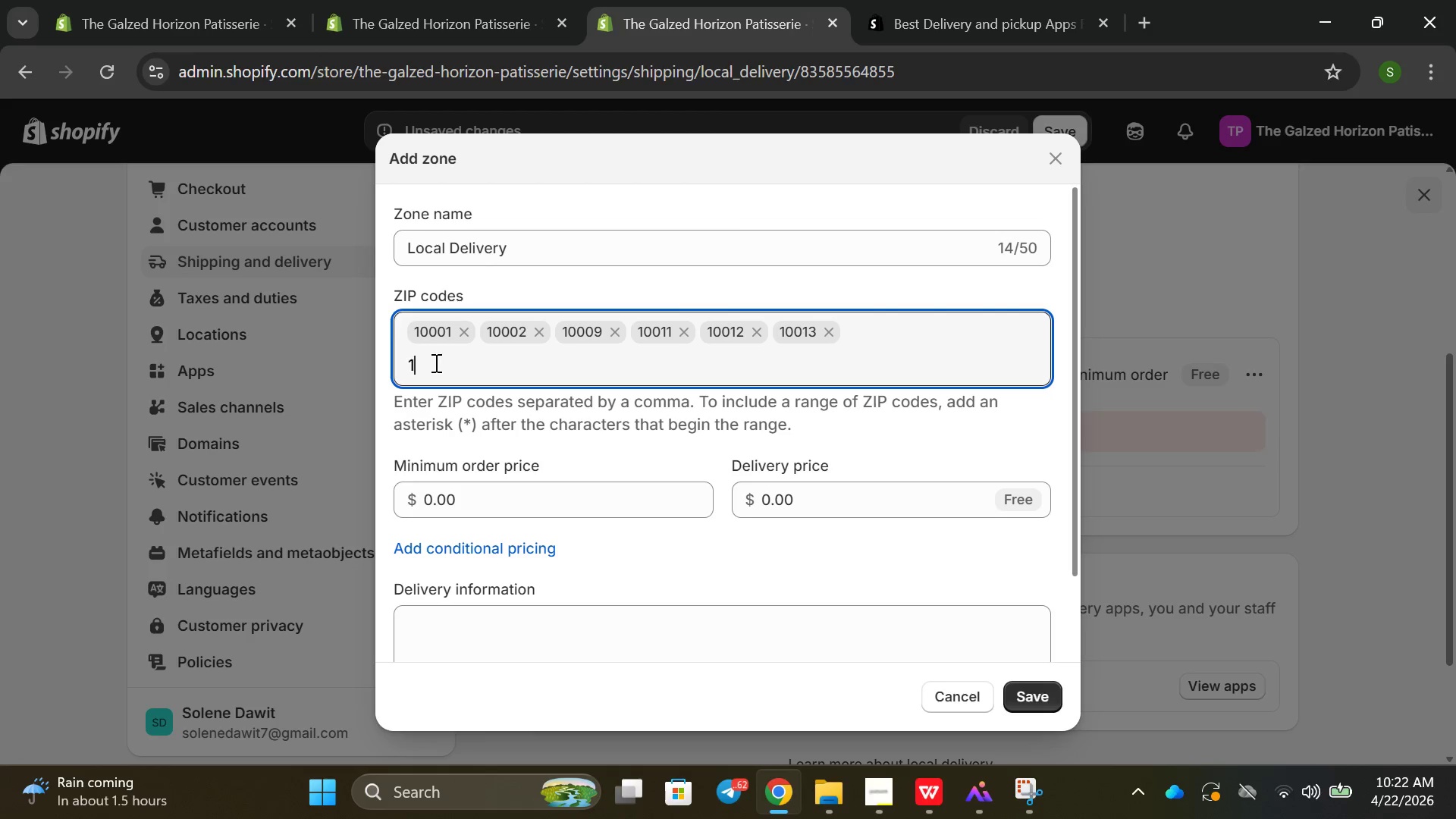 
type(100)
 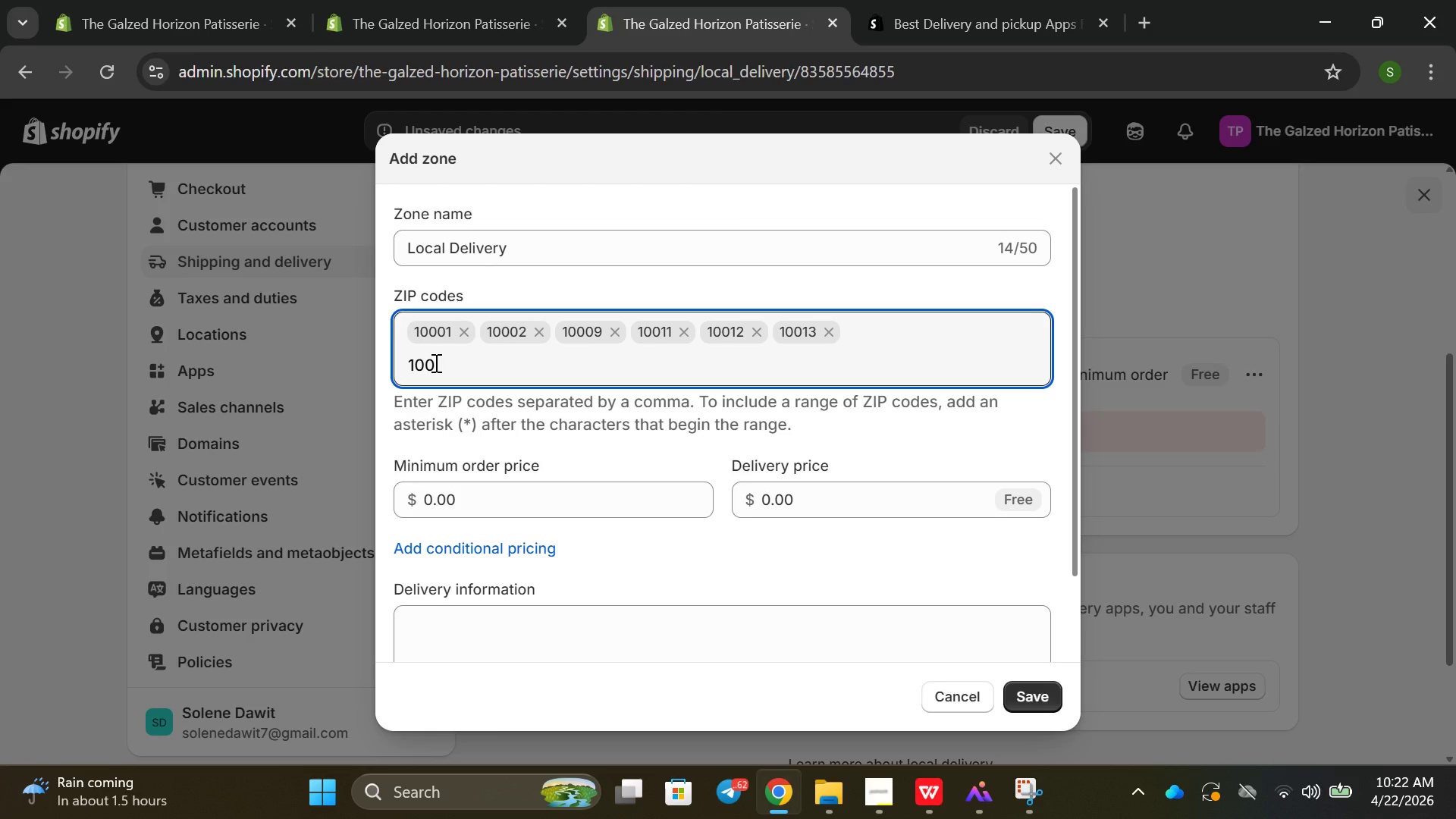 
type(14)
 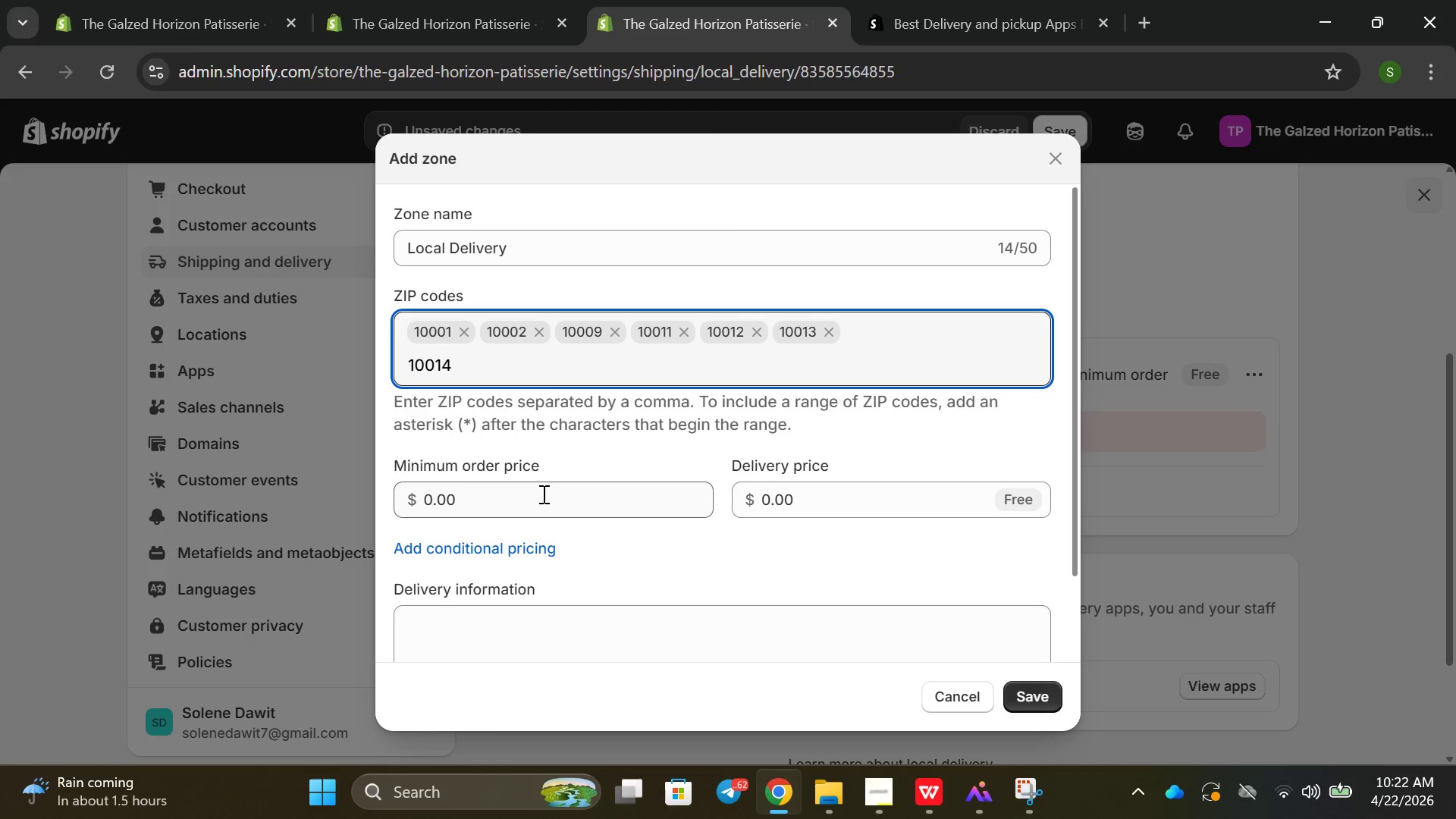 
wait(11.23)
 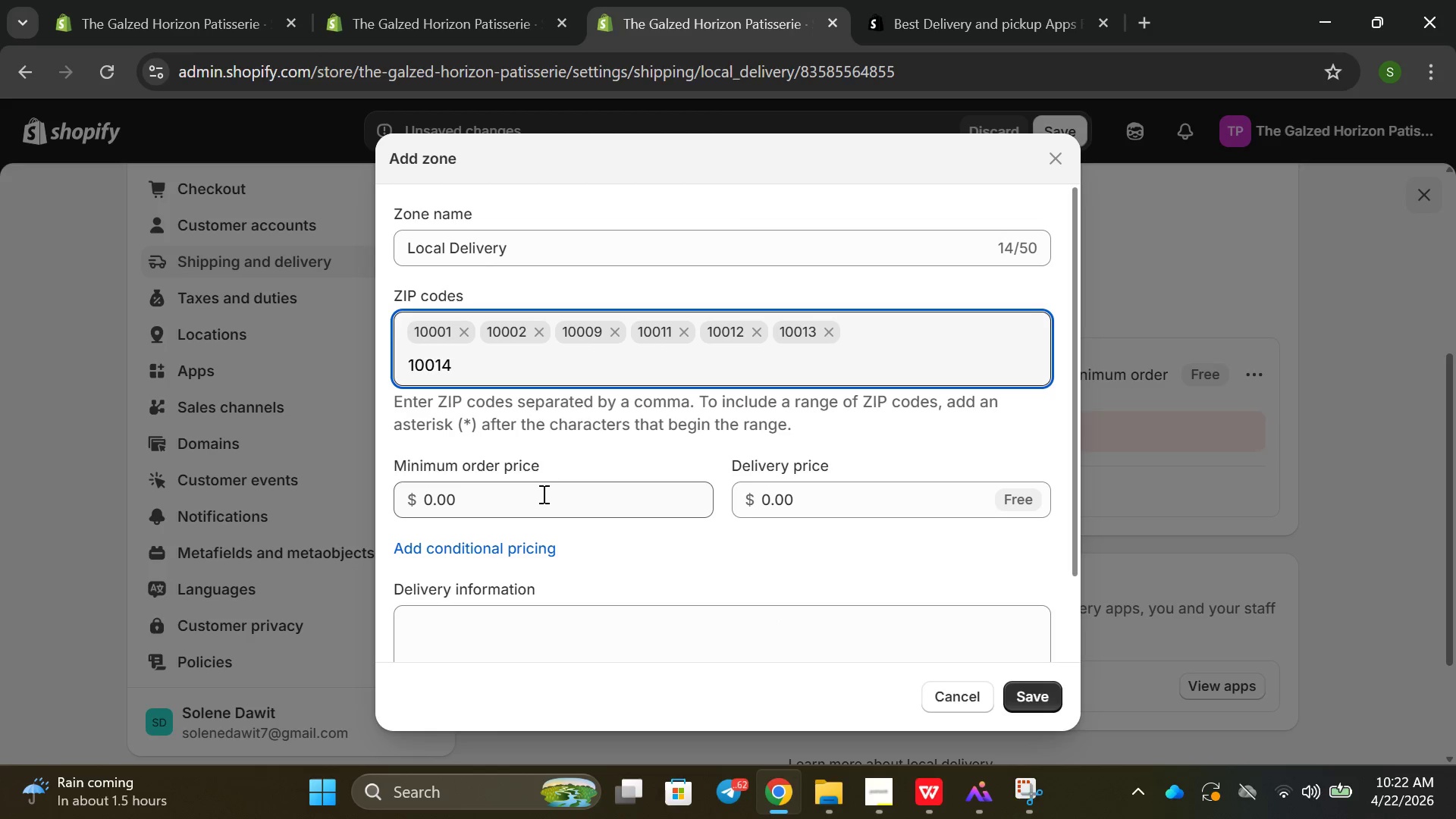 
left_click([668, 243])
 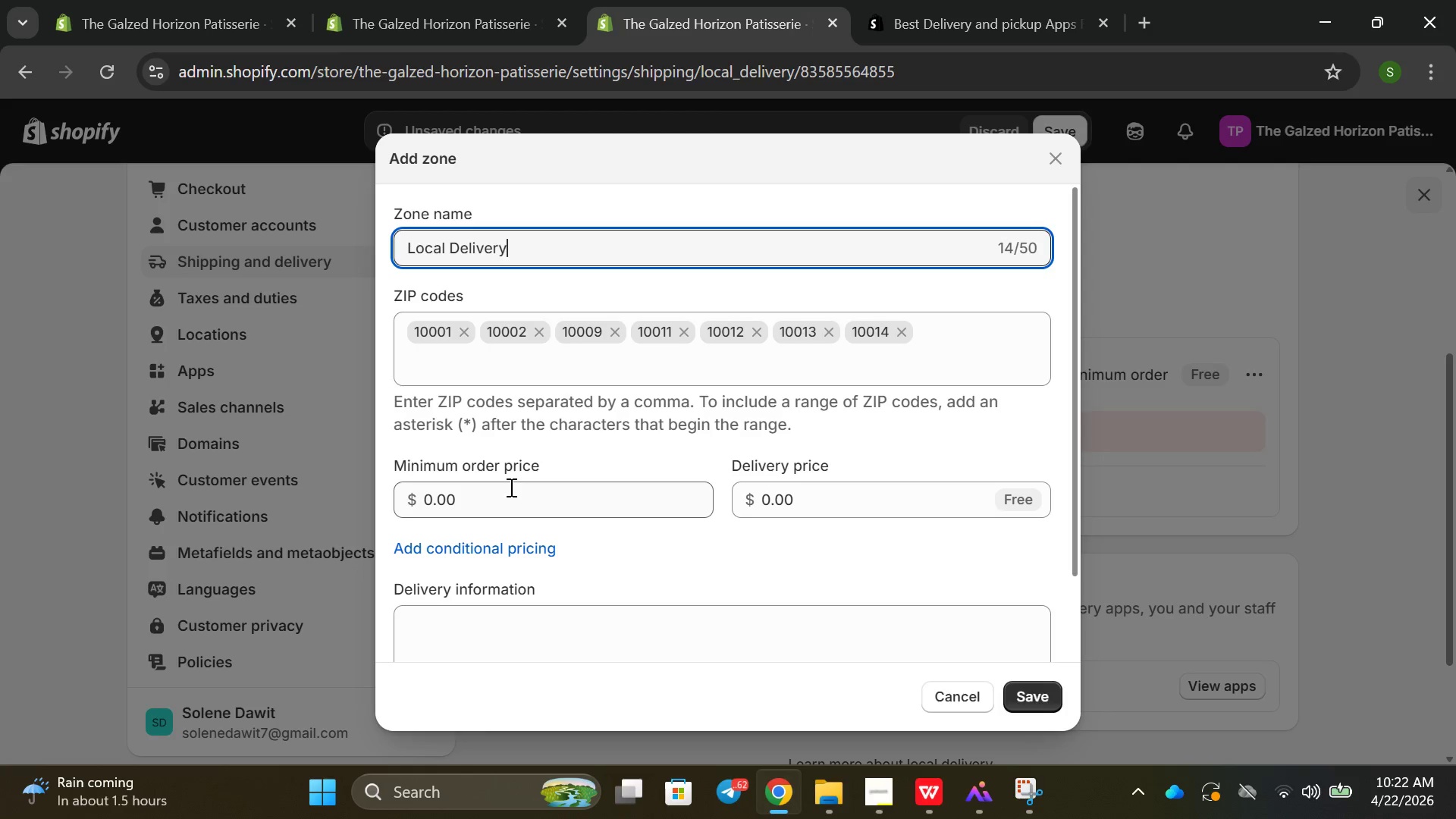 
wait(11.38)
 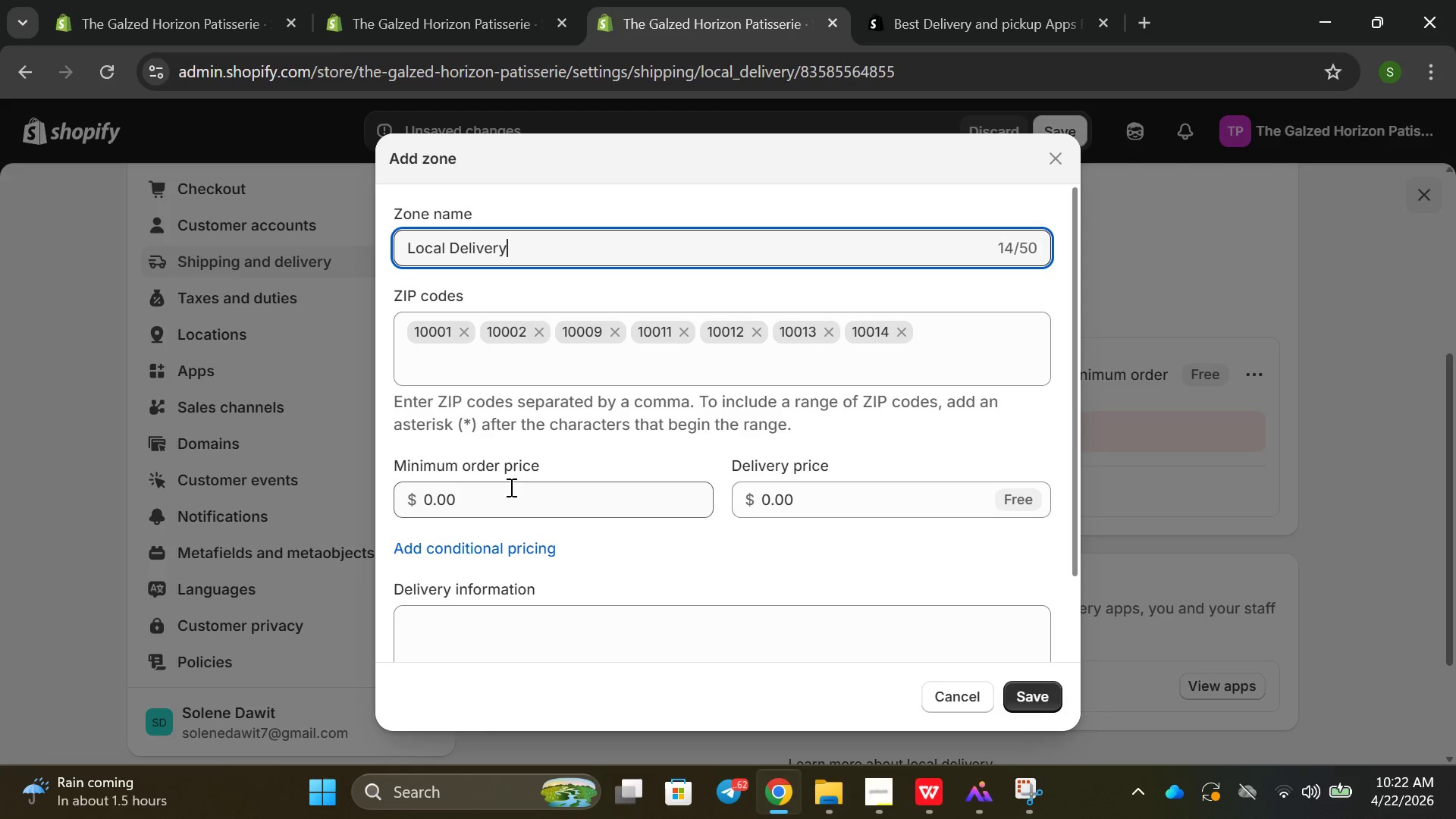 
left_click([465, 244])
 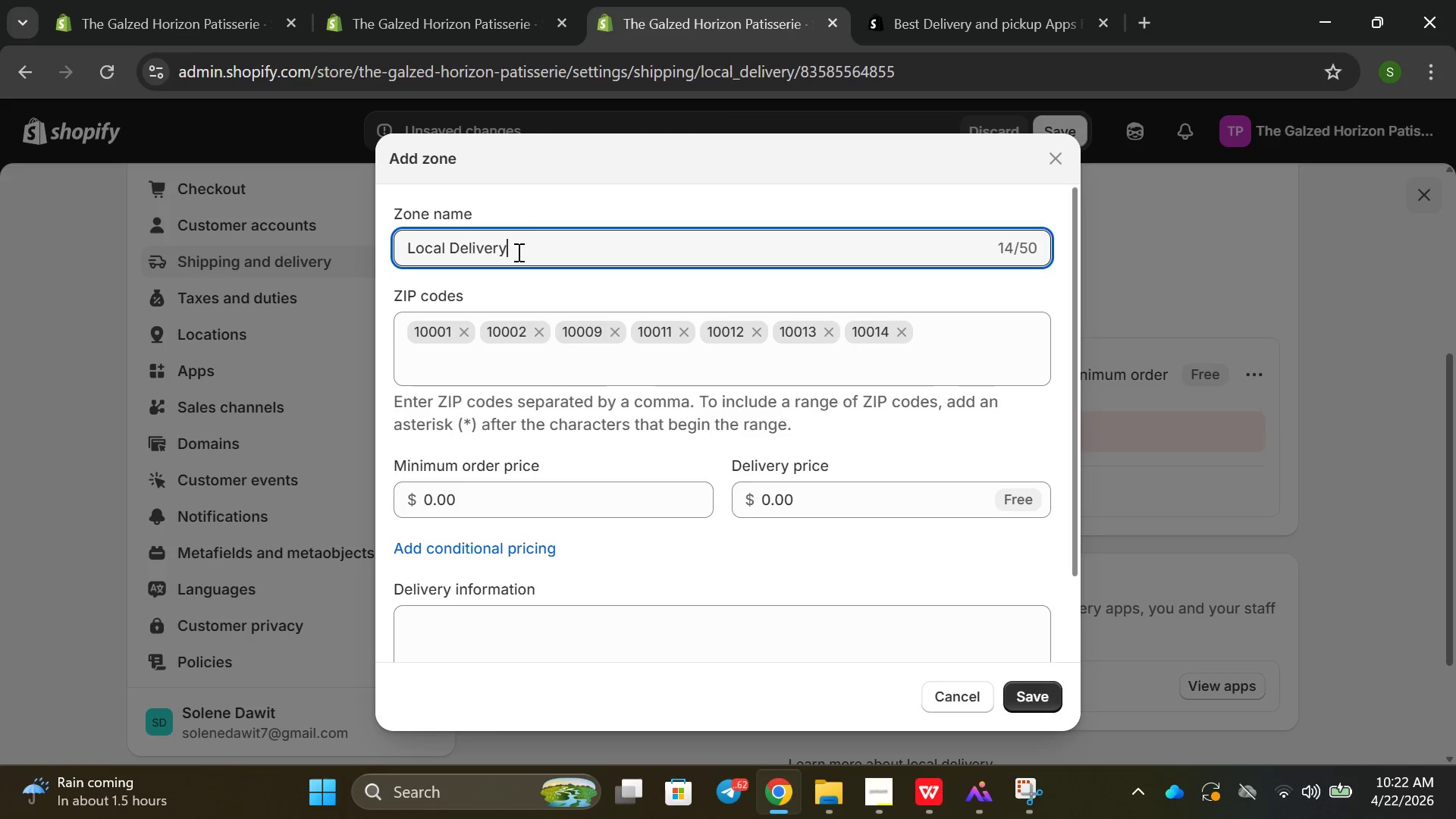 
left_click_drag(start_coordinate=[530, 249], to_coordinate=[374, 256])
 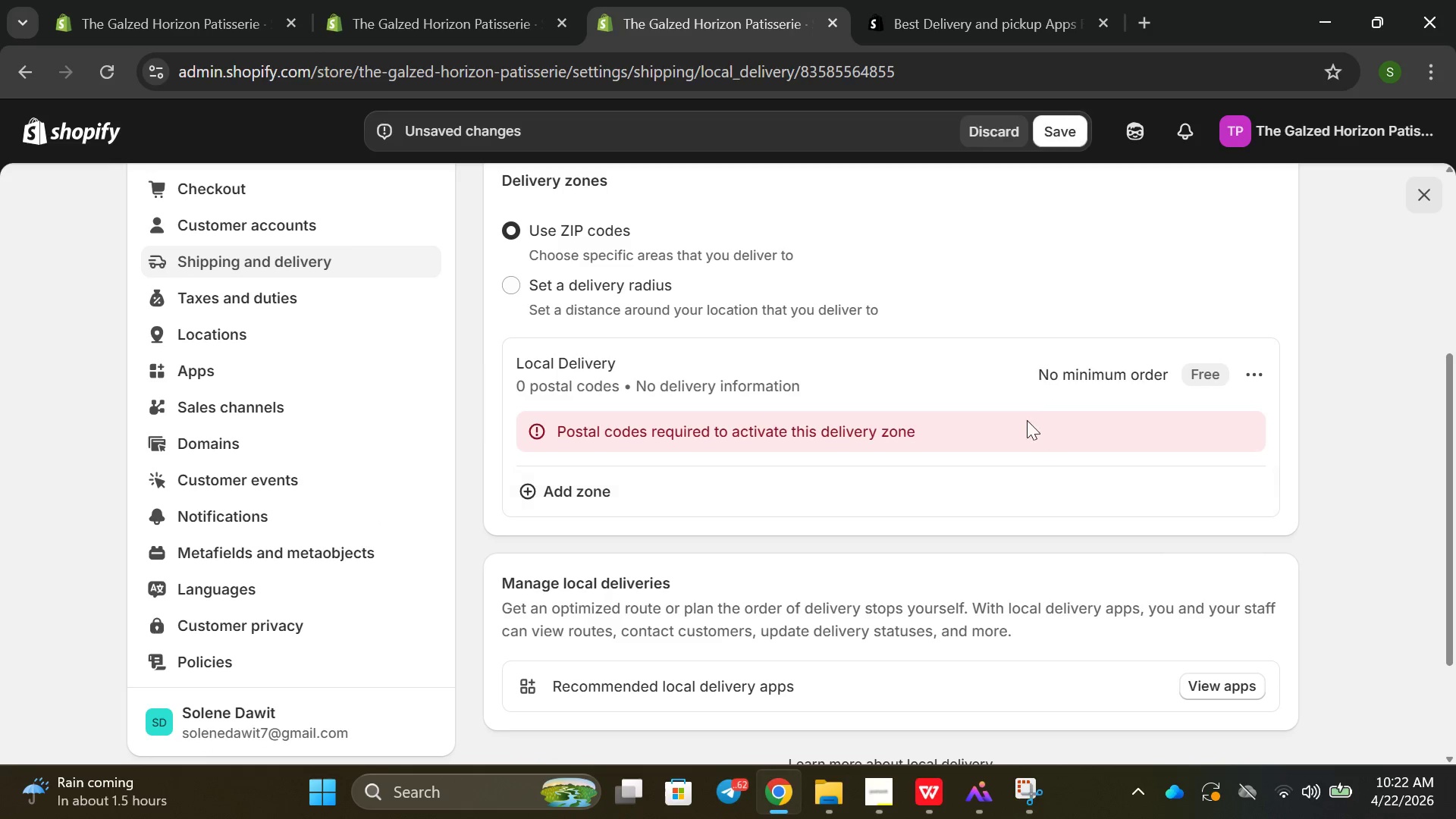 
left_click([1251, 382])
 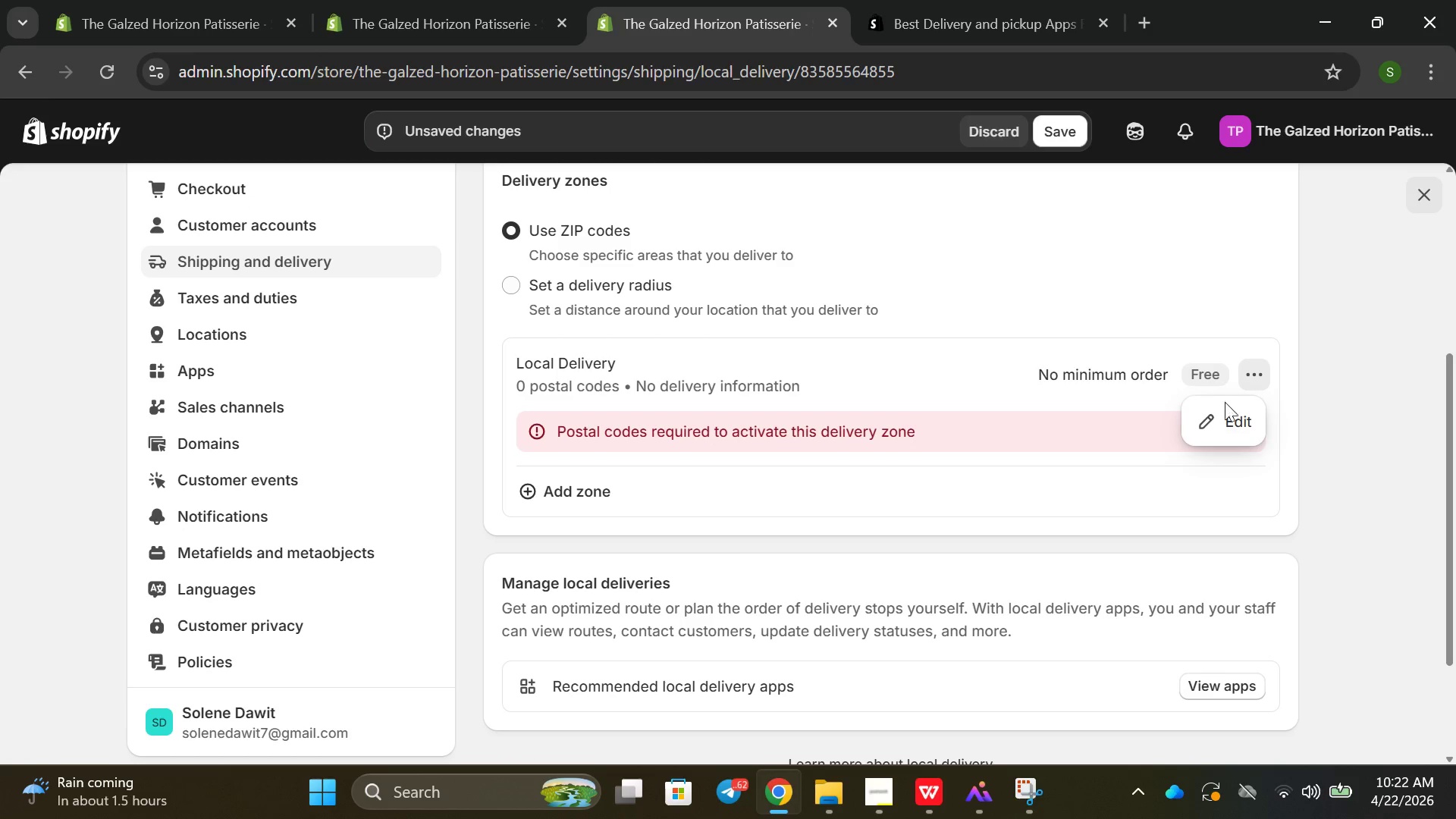 
left_click([1225, 403])
 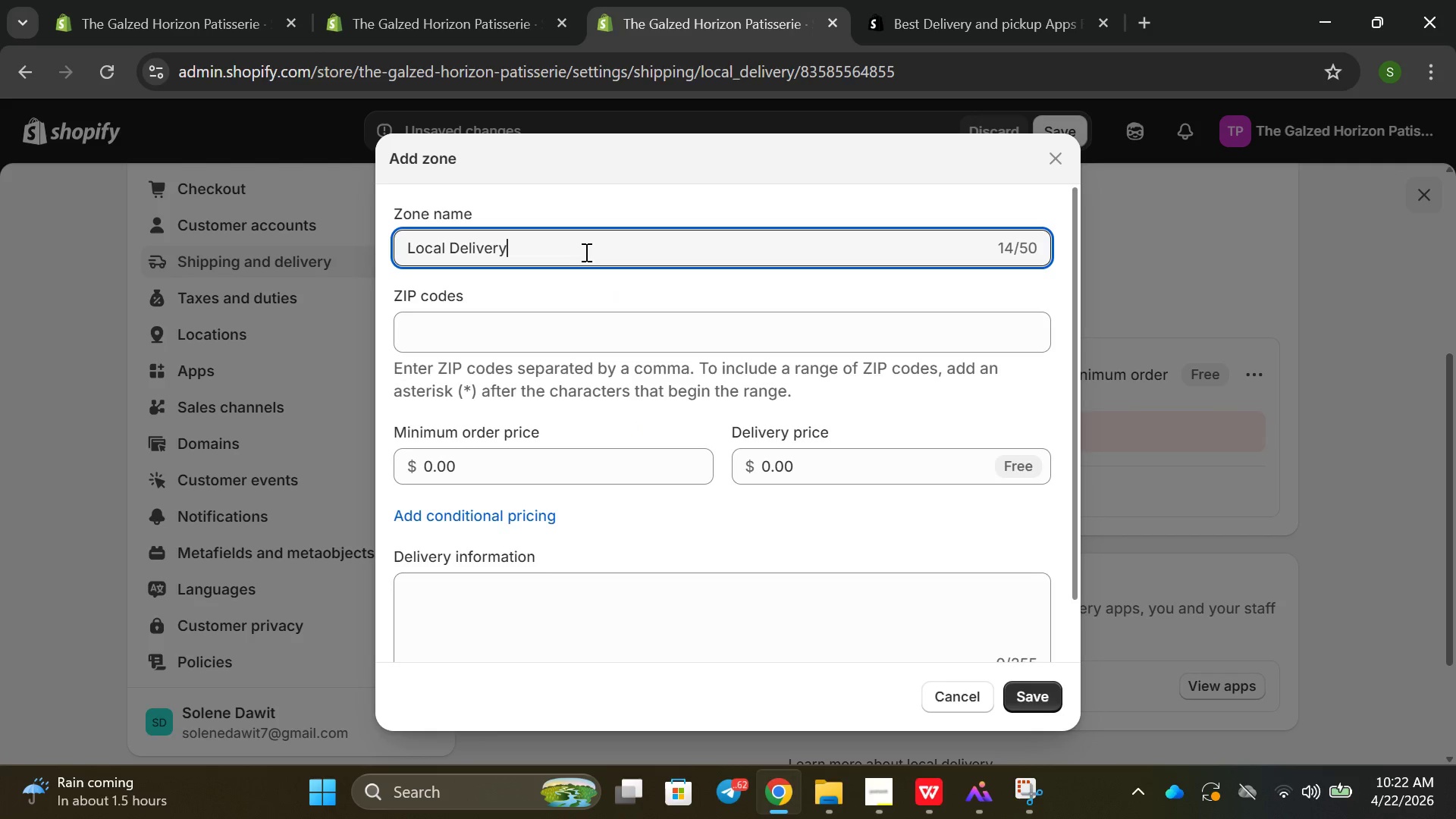 
double_click([586, 249])
 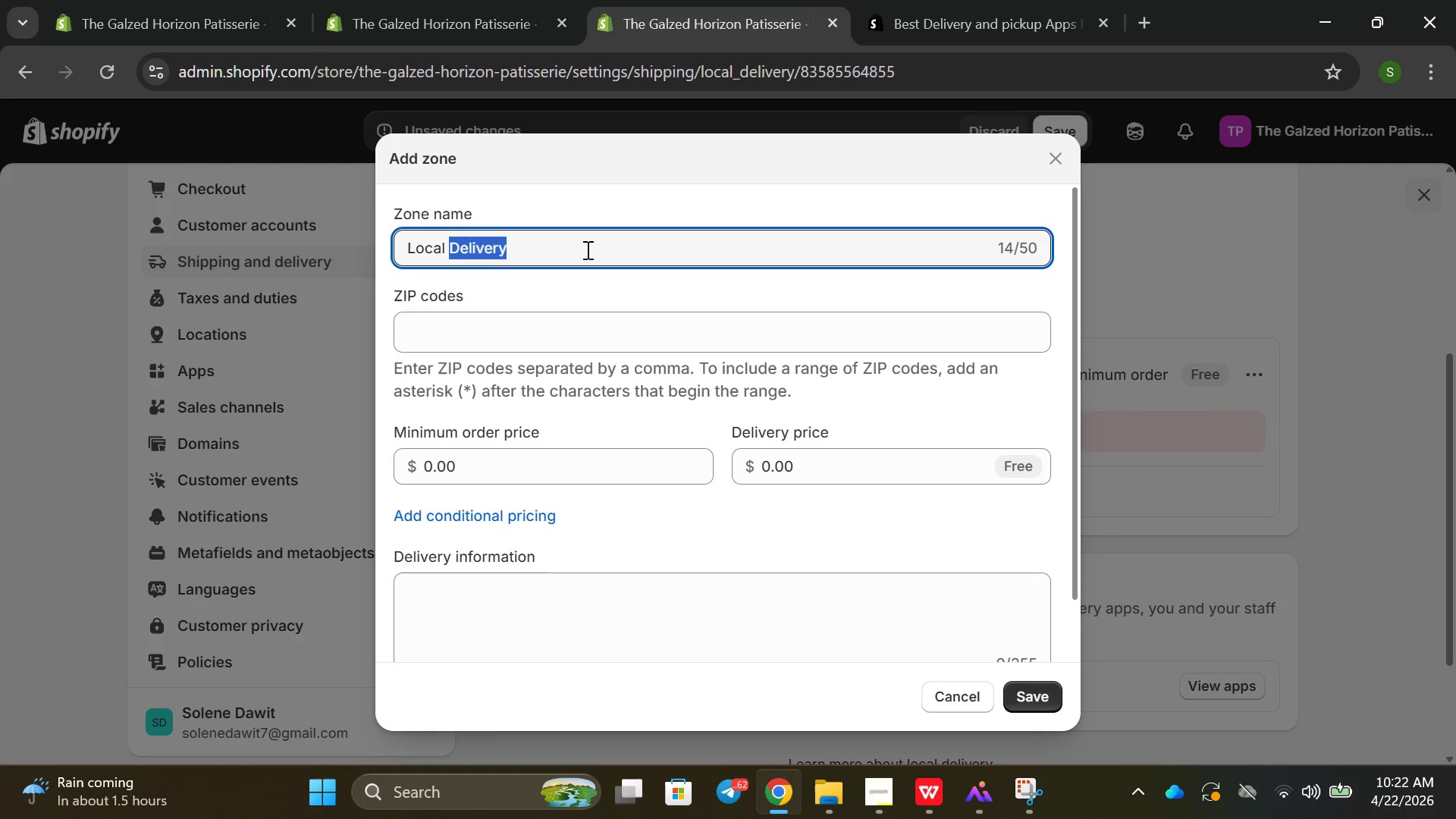 
triple_click([586, 249])
 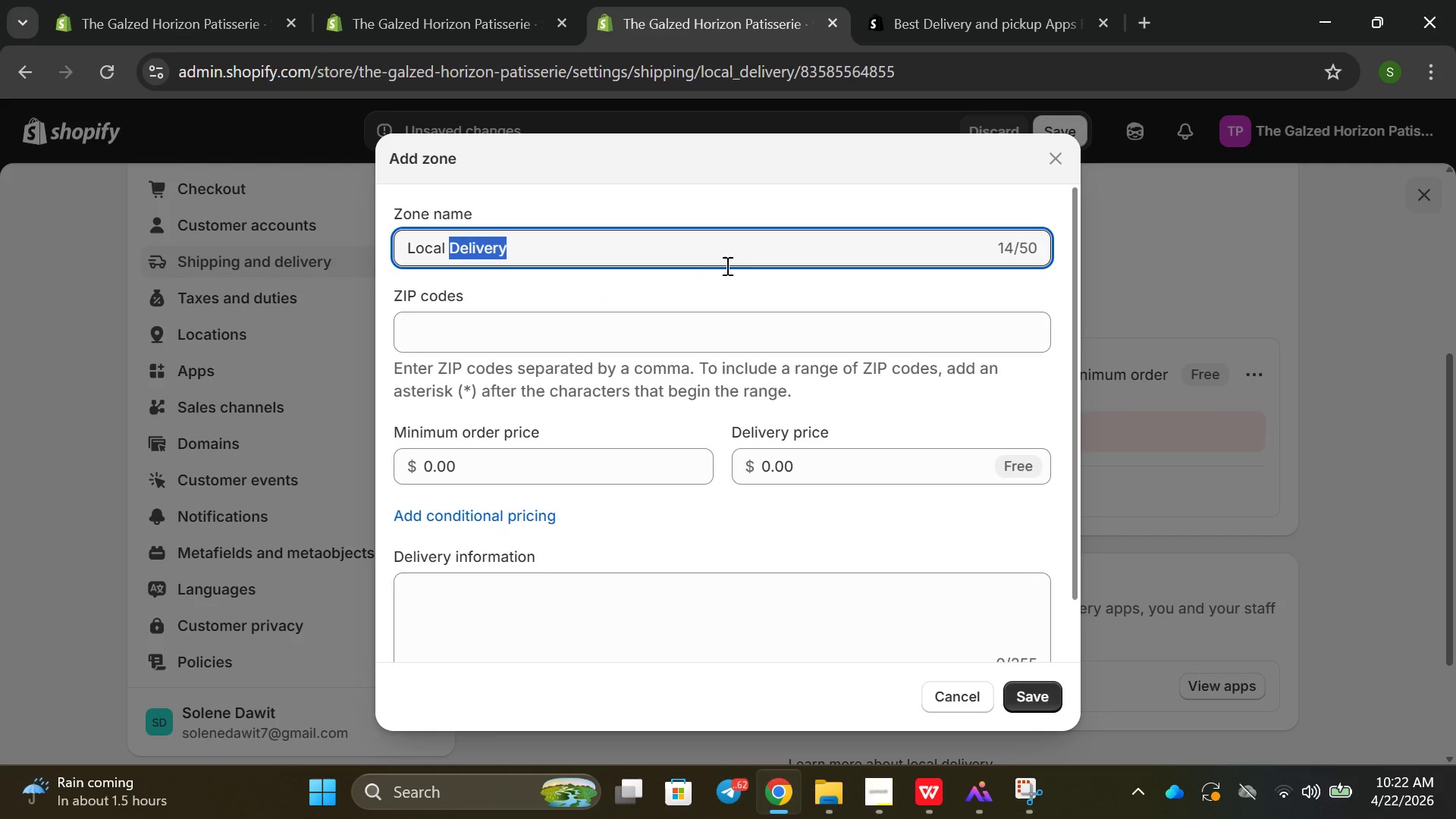 
left_click([726, 265])
 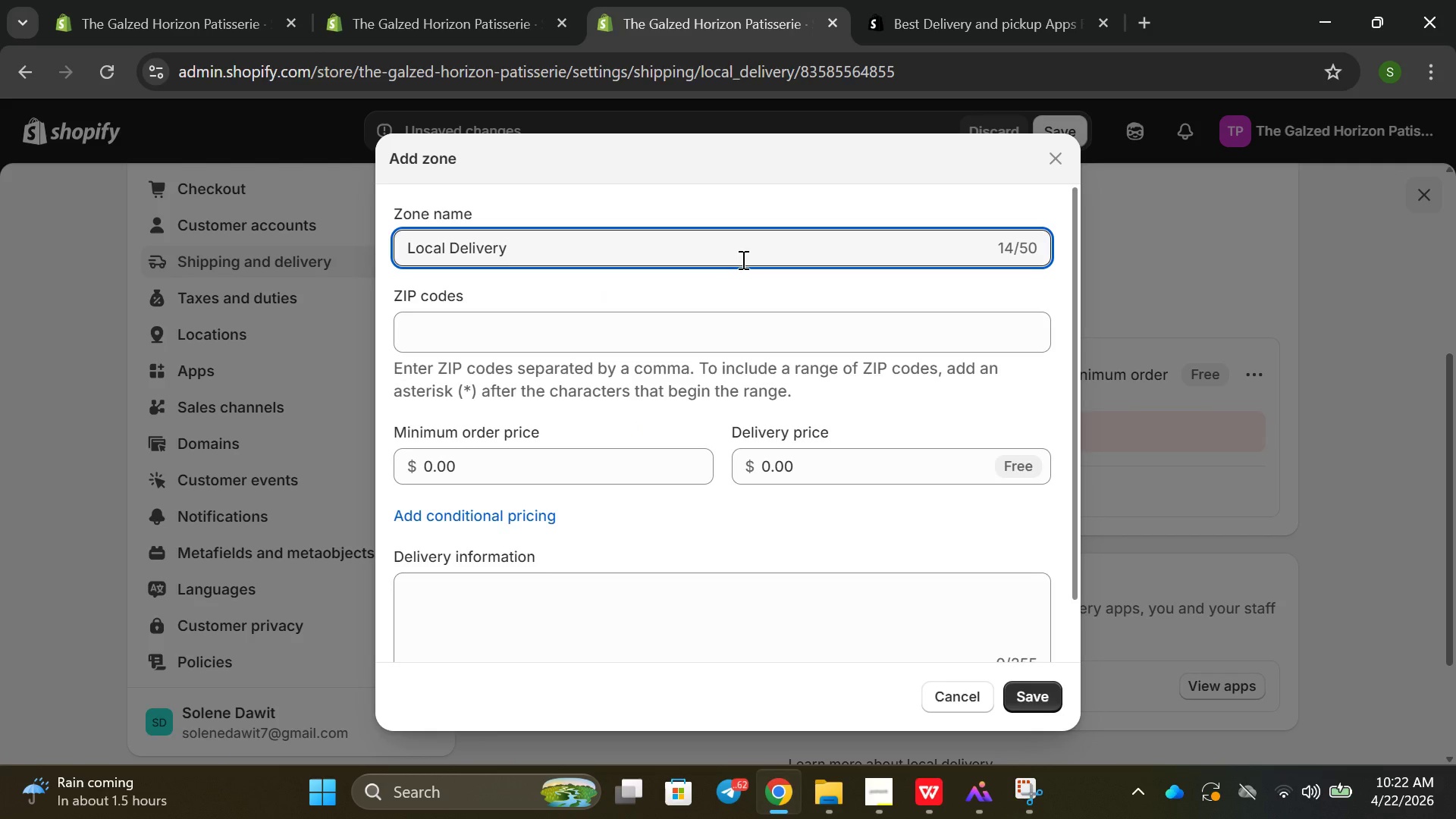 
key(Backspace)
key(Backspace)
key(Backspace)
type(New yto)
key(Backspace)
key(Backspace)
type(ork Ciry)
key(Backspace)
key(Backspace)
key(Backspace)
key(Backspace)
key(Backspace)
key(Backspace)
key(Backspace)
key(Backspace)
key(Backspace)
type(T)
key(Backspace)
type(York)
key(Backspace)
type( )
key(Backspace)
type(k City Local DEl)
key(Backspace)
key(Backspace)
type(elivery)
key(Backspace)
key(Backspace)
key(Backspace)
key(Backspace)
key(Backspace)
key(Backspace)
key(Backspace)
key(Backspace)
type(Zone)
 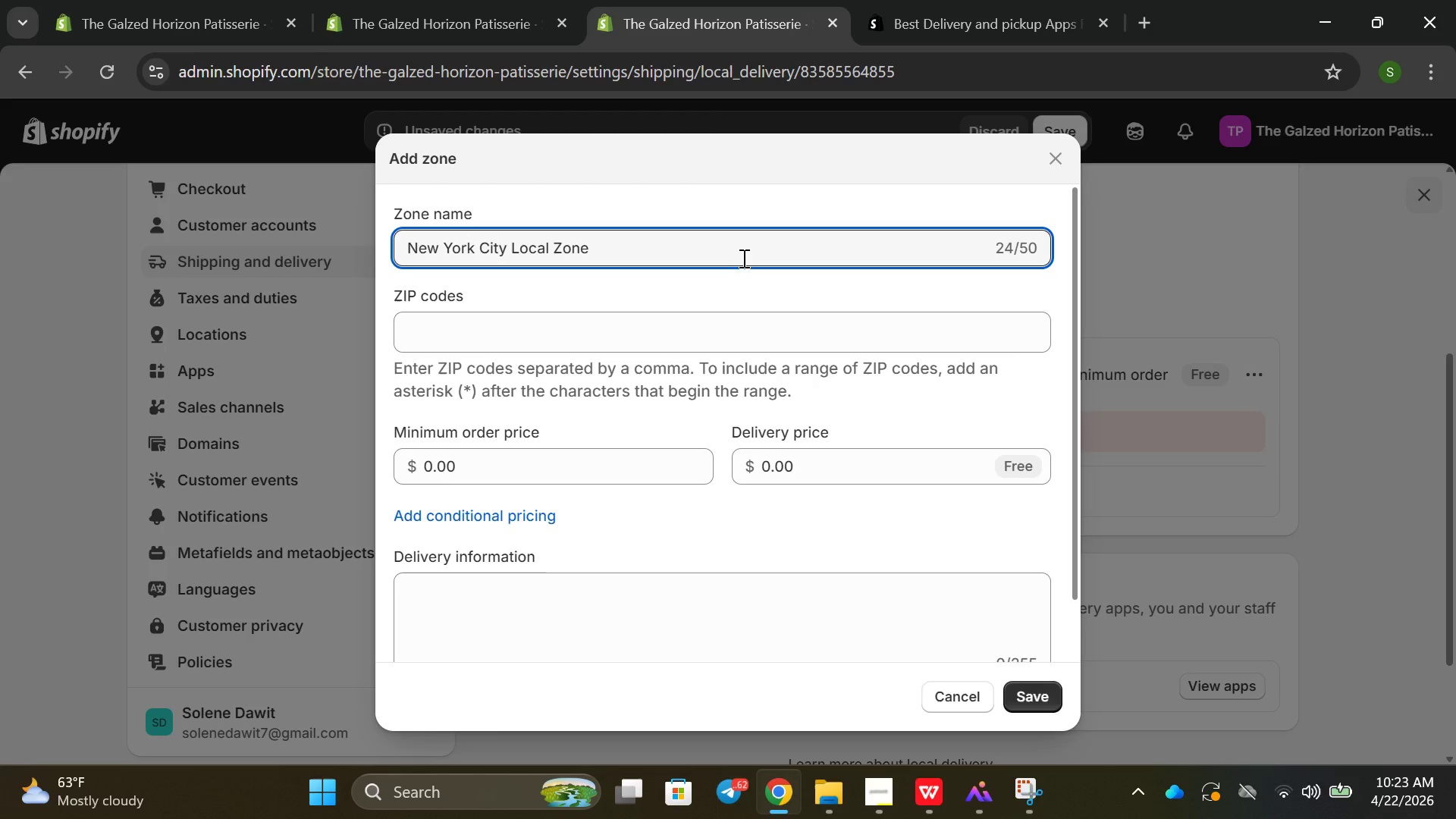 
key(Enter)
 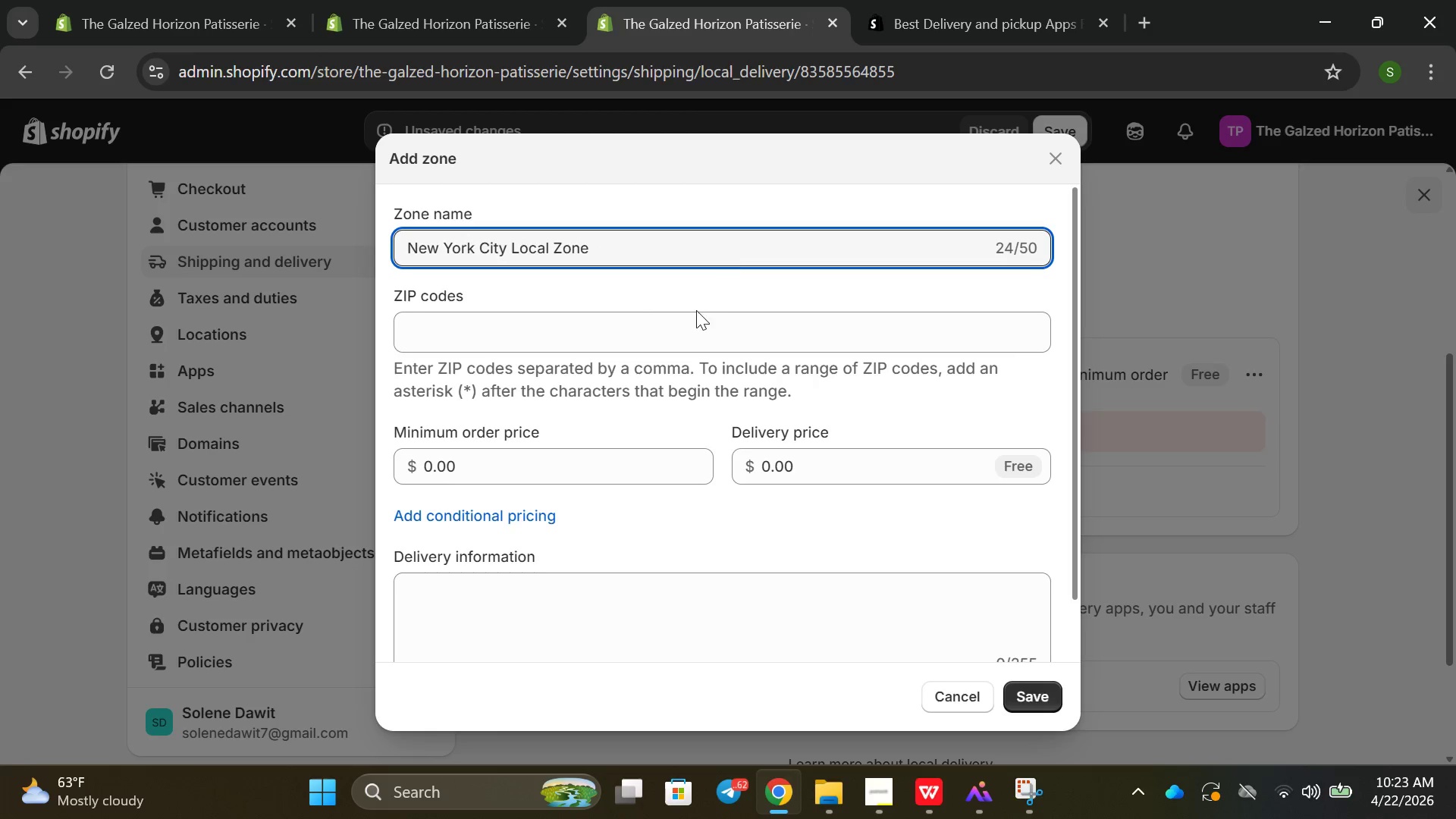 
left_click([624, 318])
 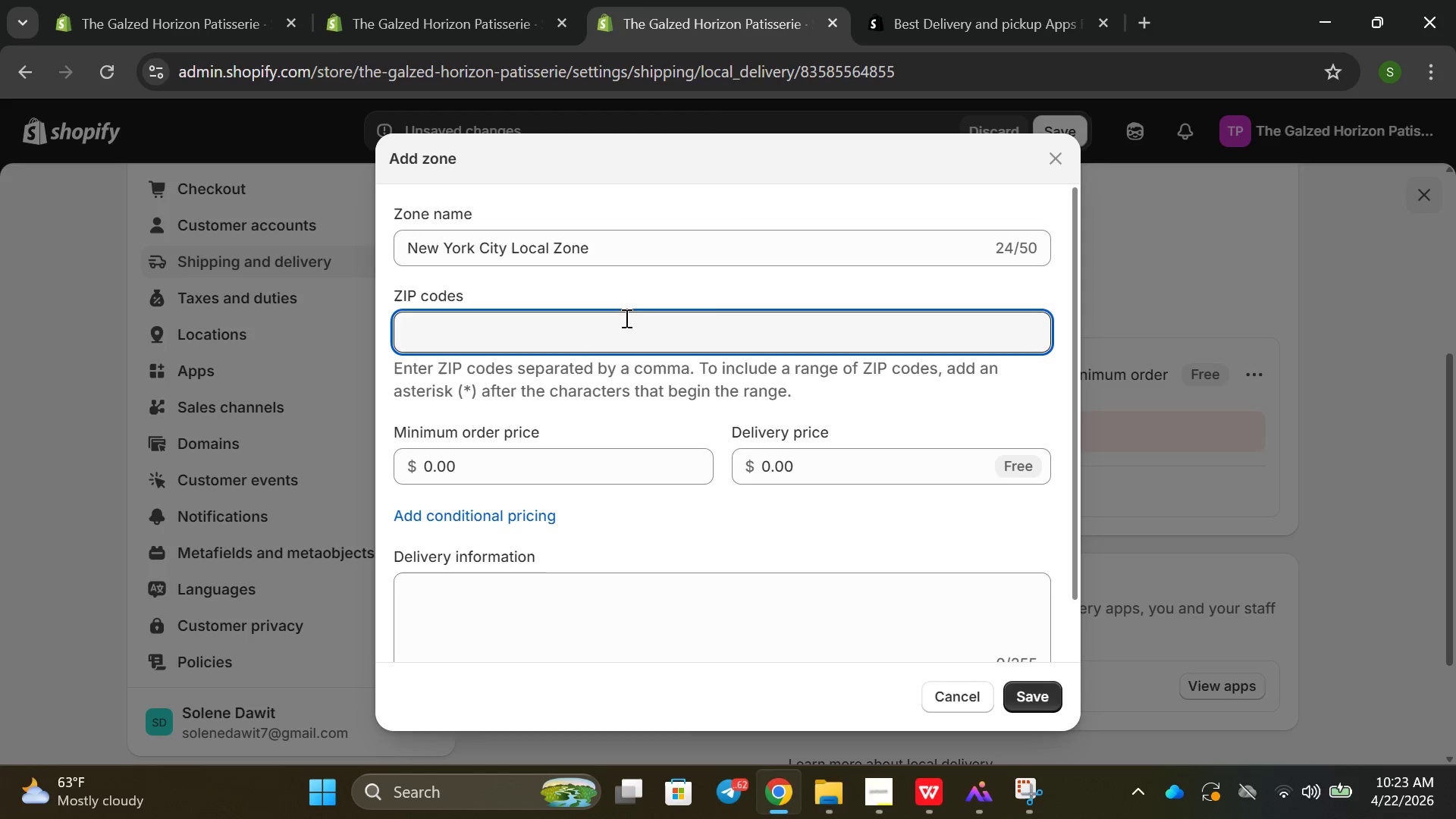 
type(10001 )
 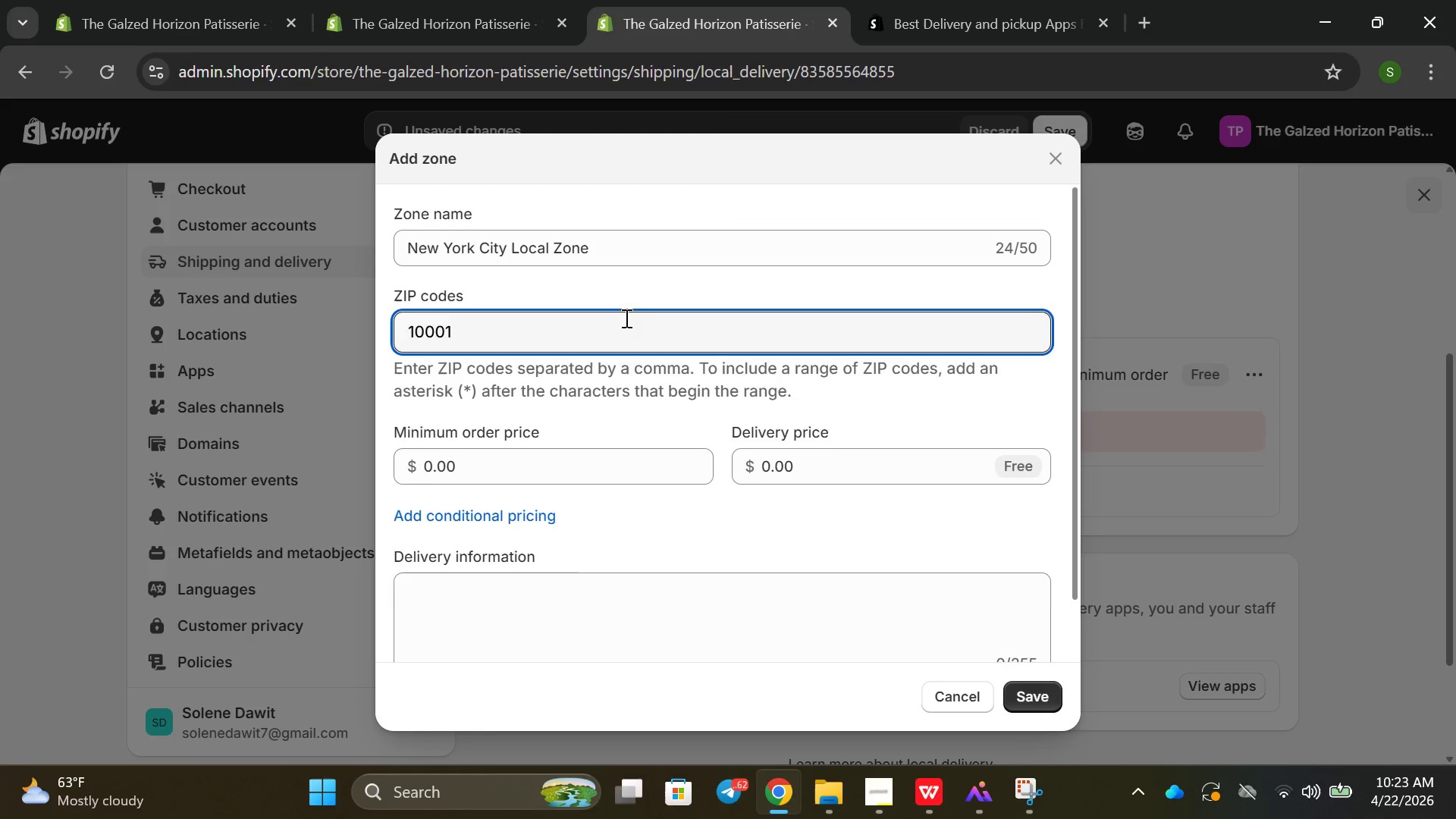 
key(Enter)
 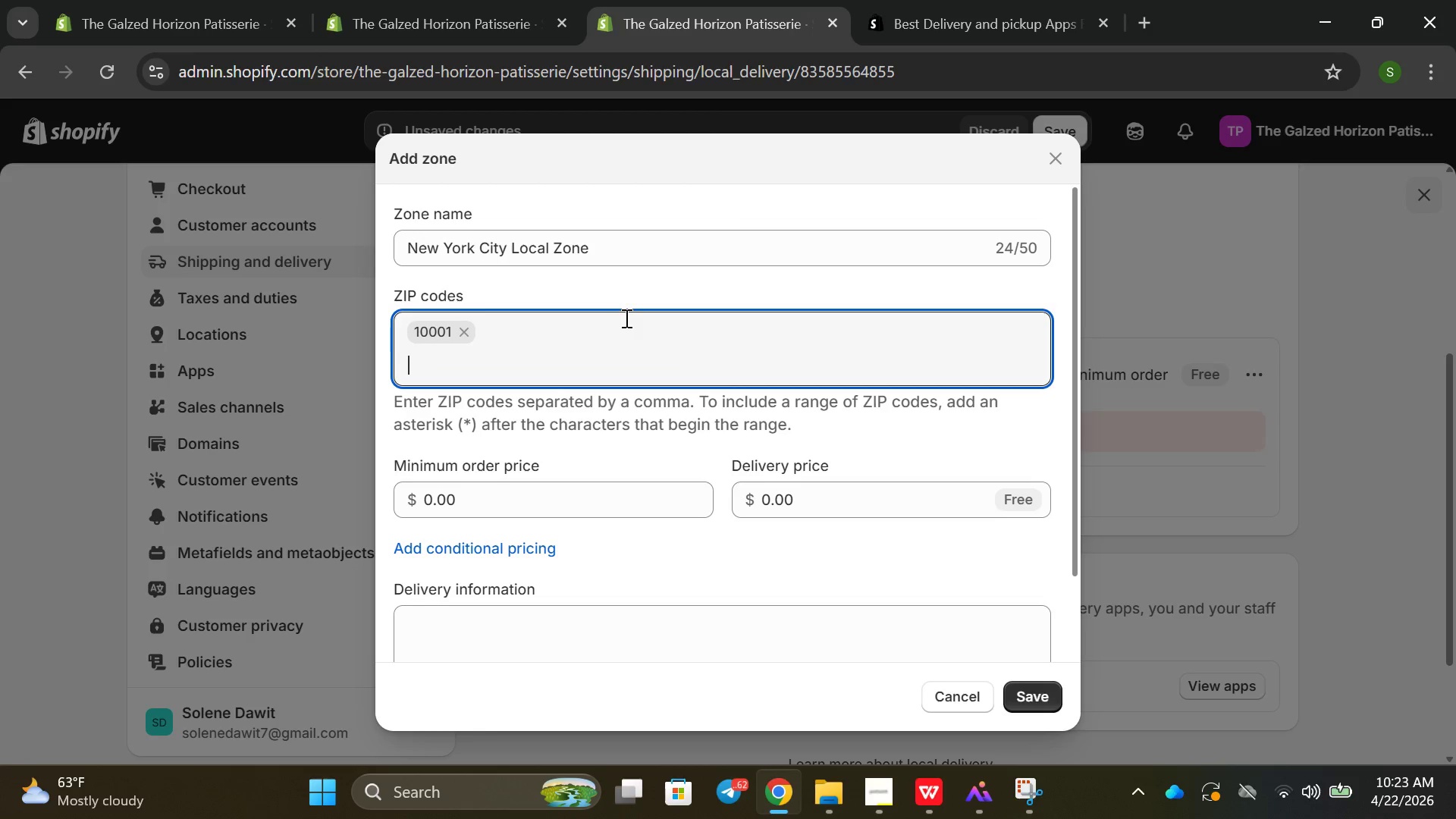 
type(10001)
 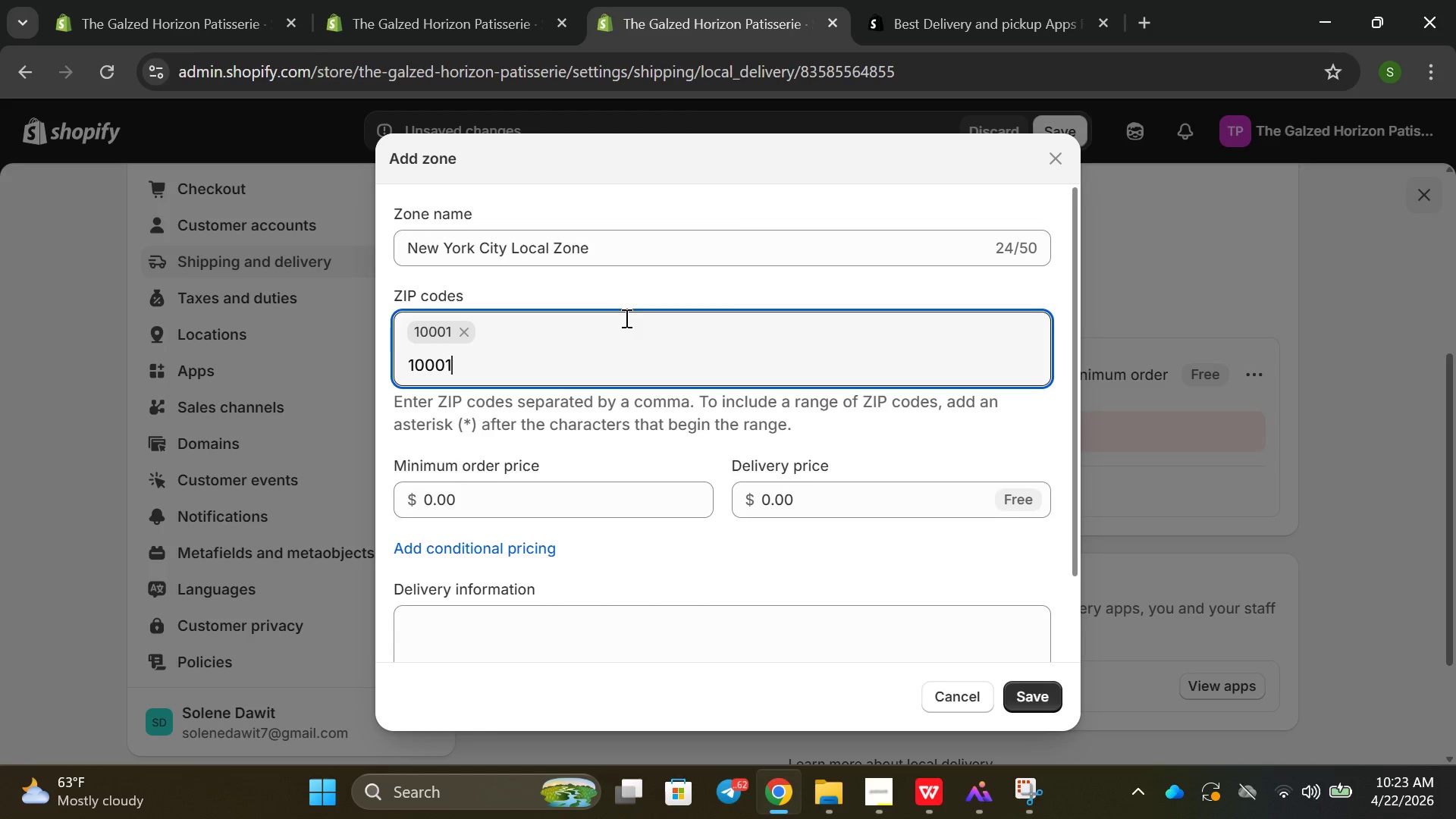 
key(Enter)
 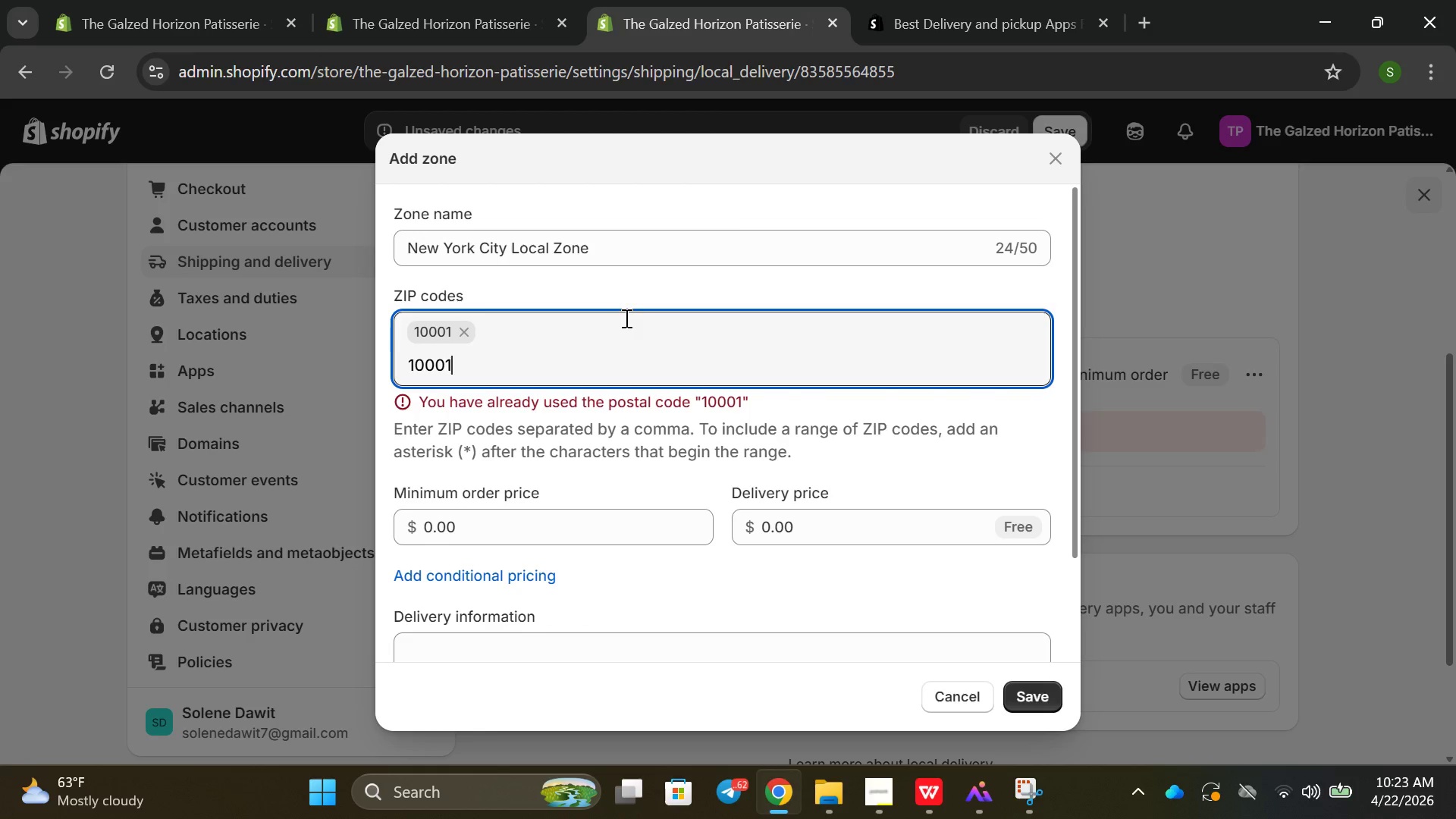 
key(Backspace)
 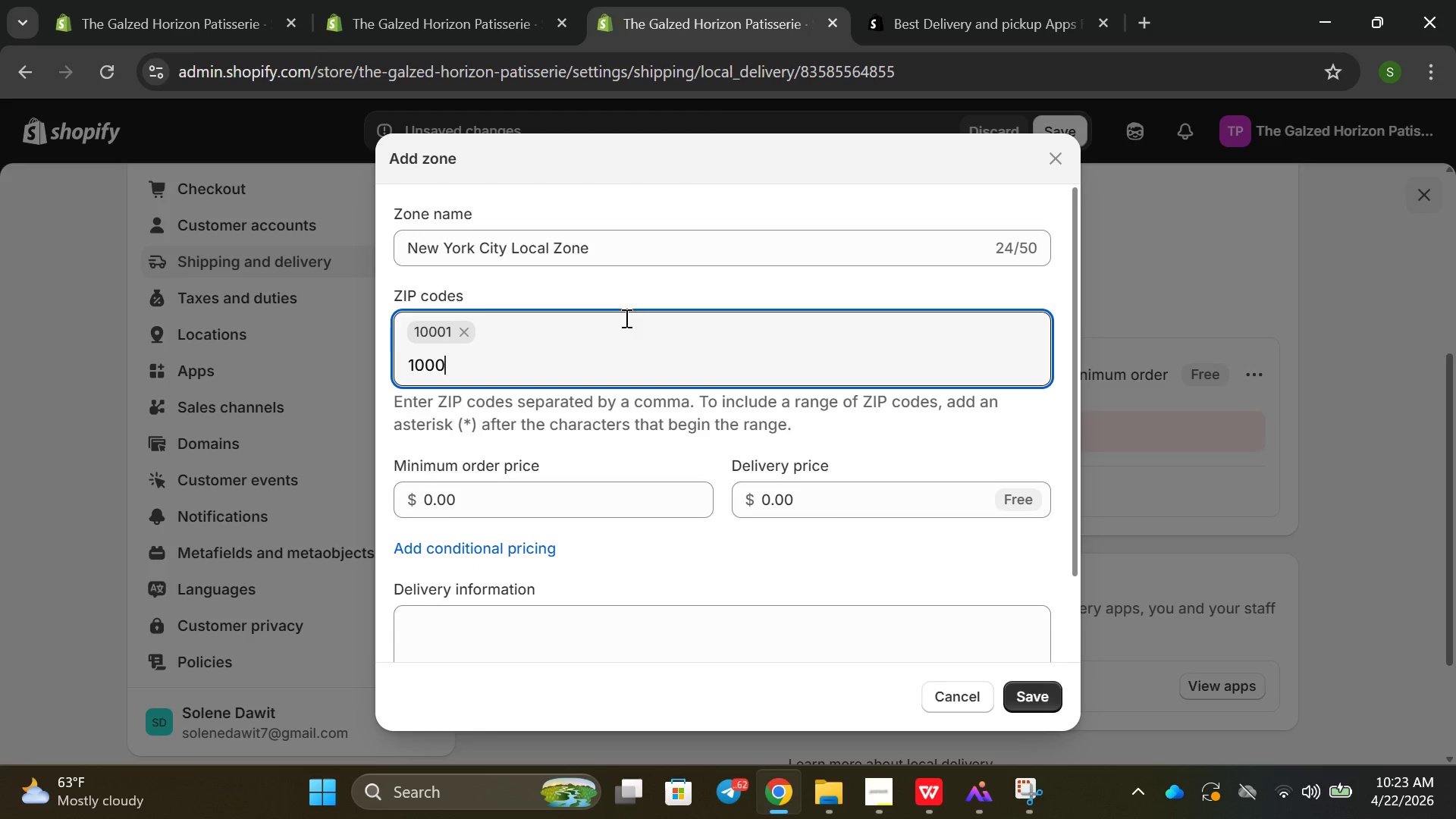 
key(2)
 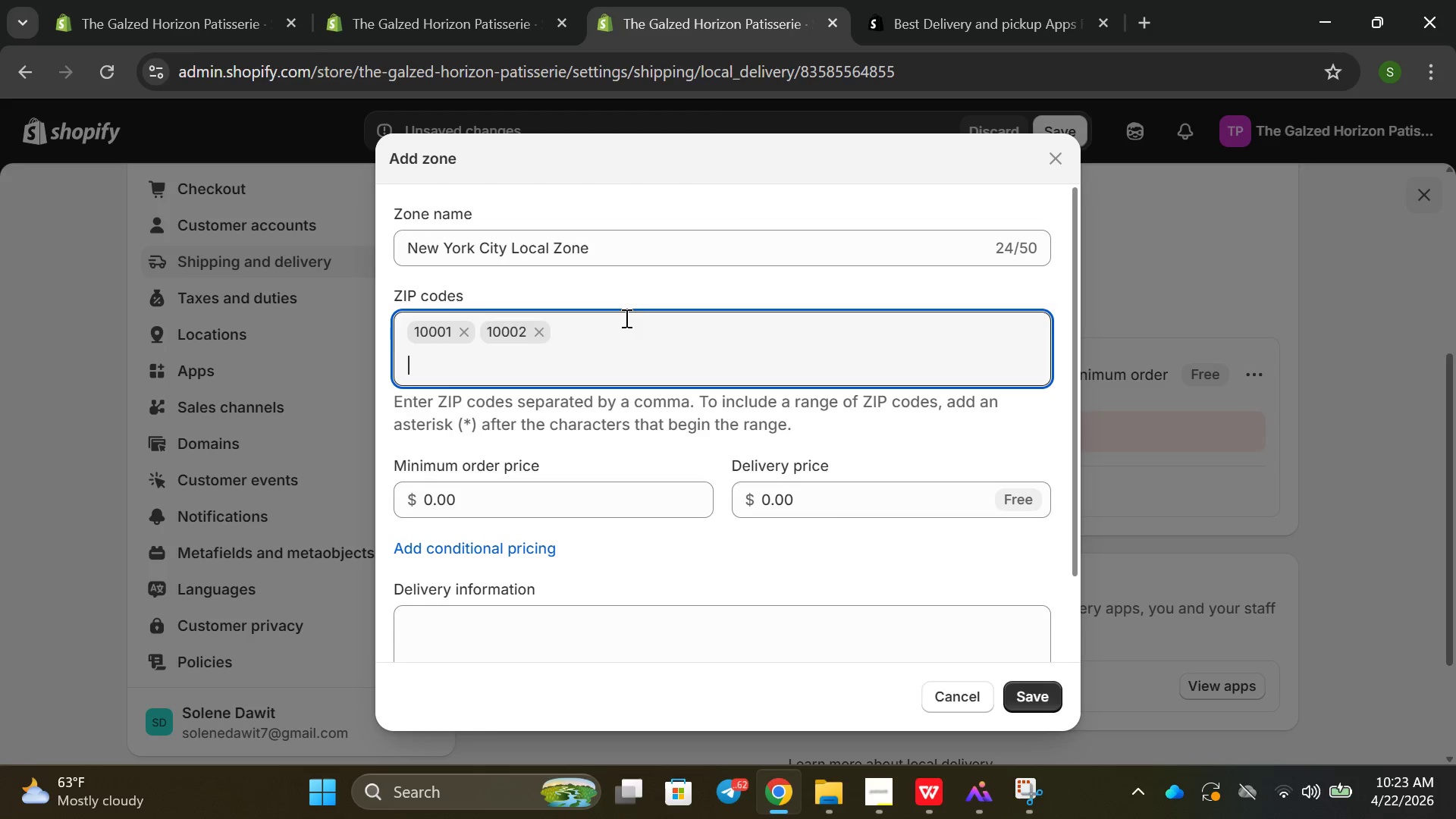 
key(Enter)
 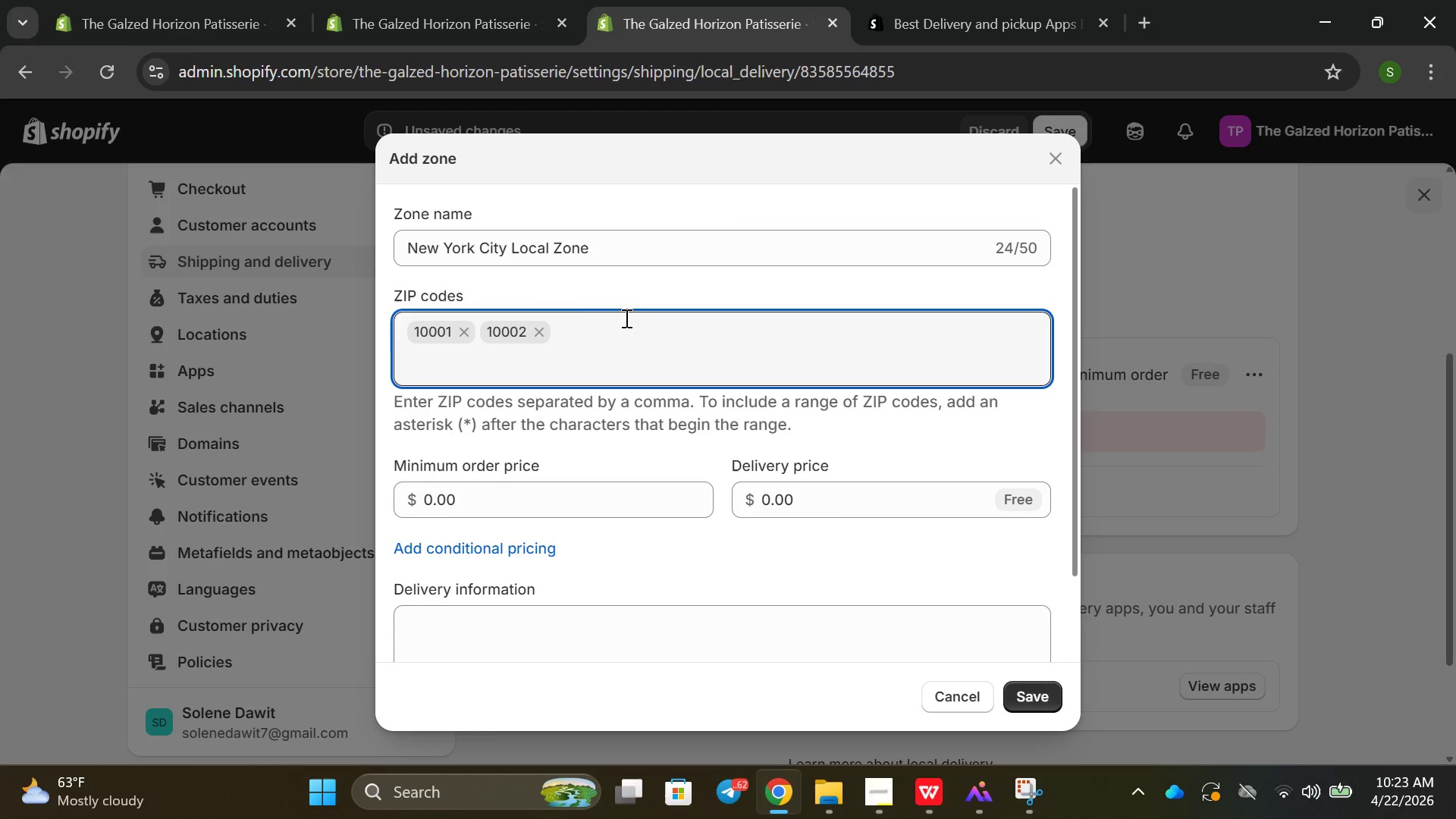 
type(10003)
 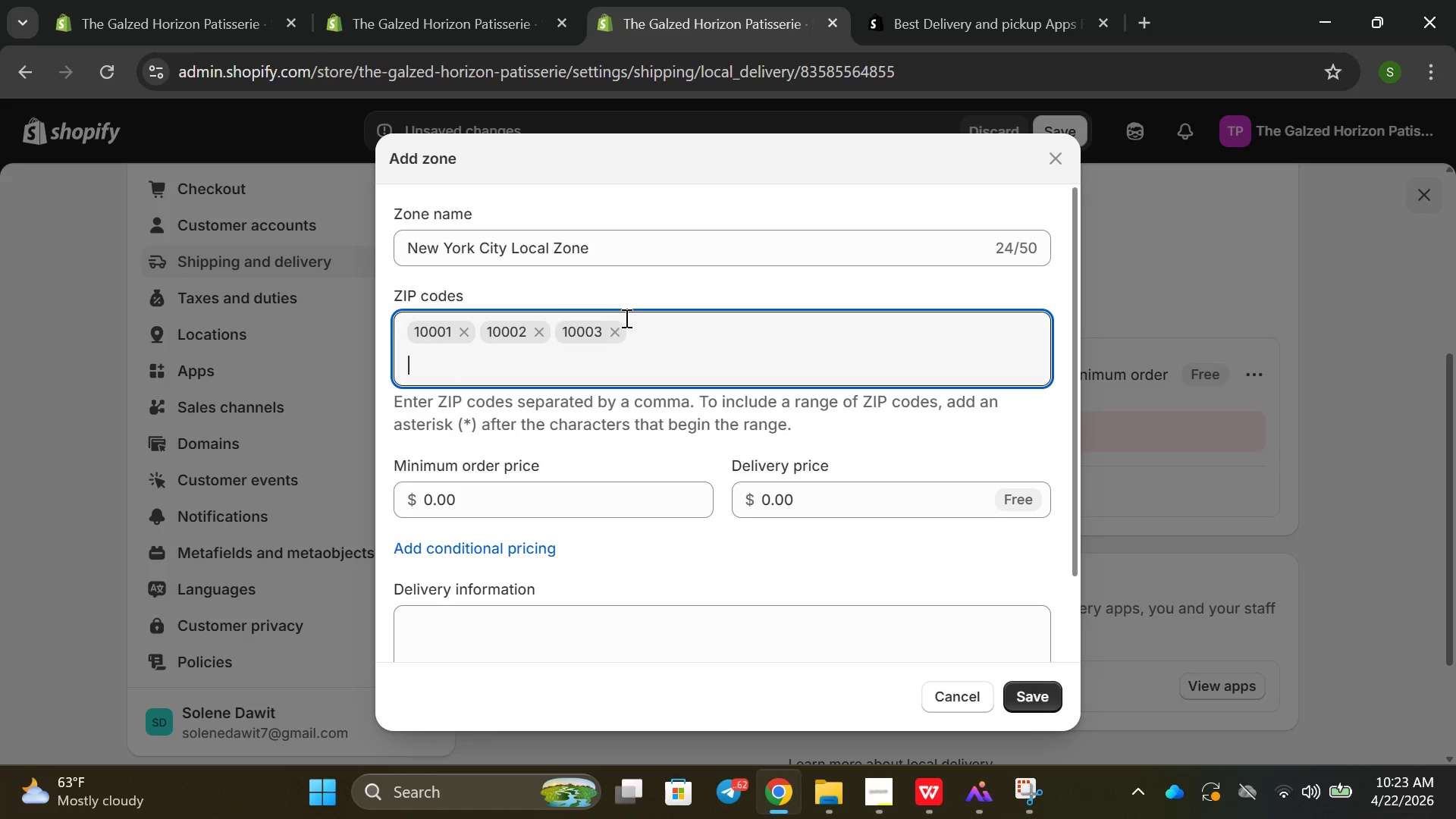 
key(Enter)
 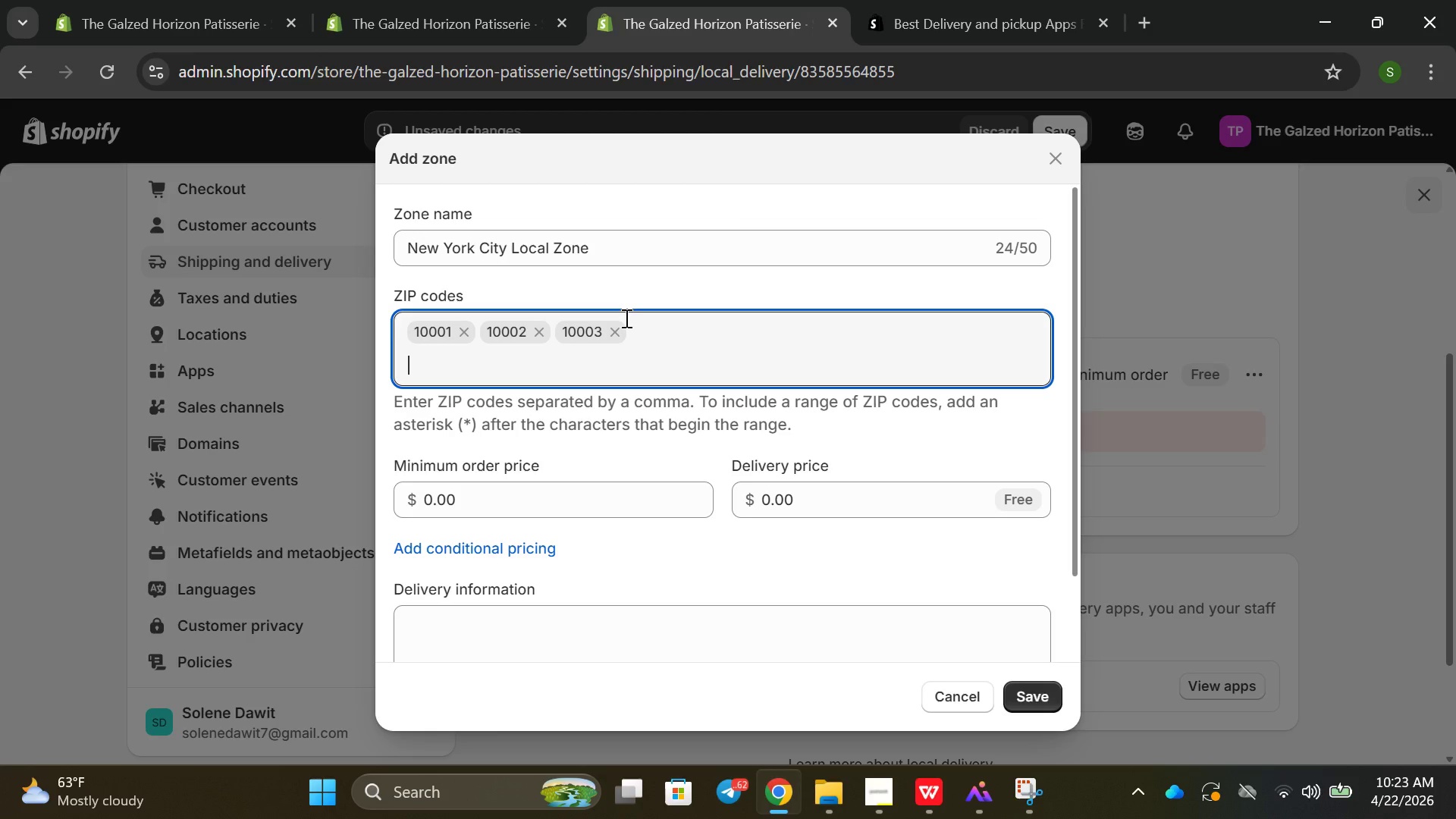 
type(10009)
 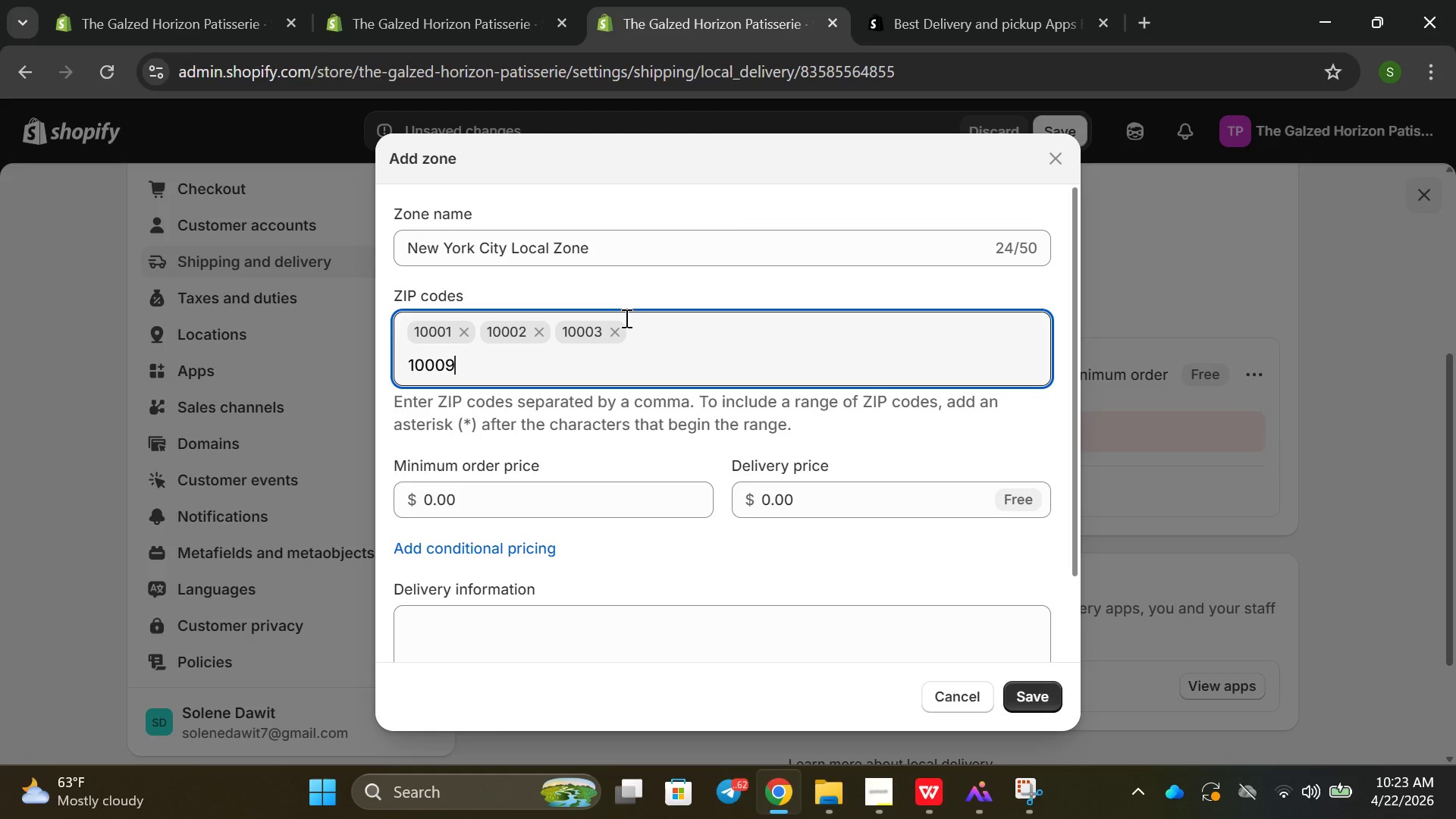 
key(Enter)
 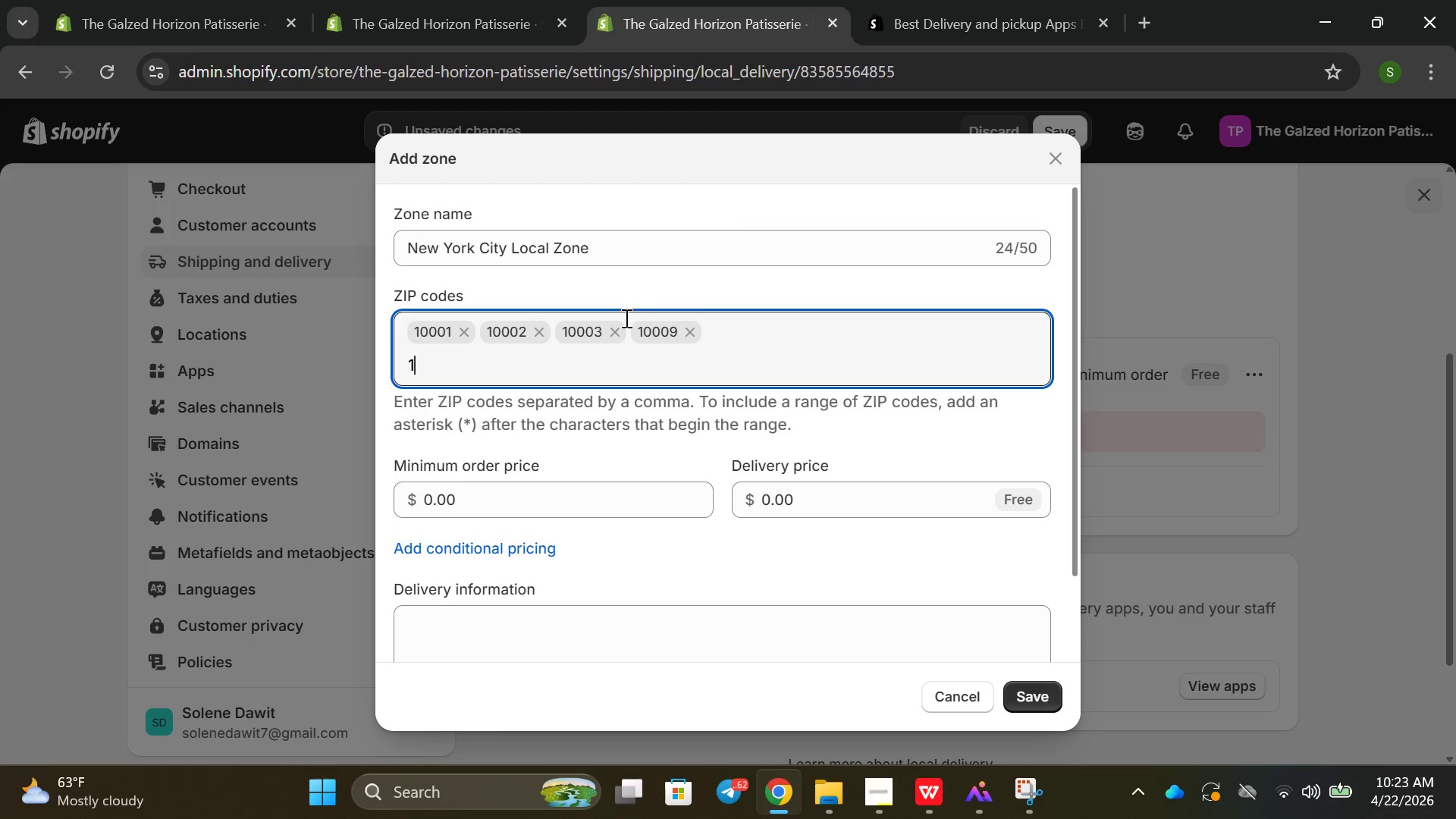 
type(1000)
key(Backspace)
type(1)
 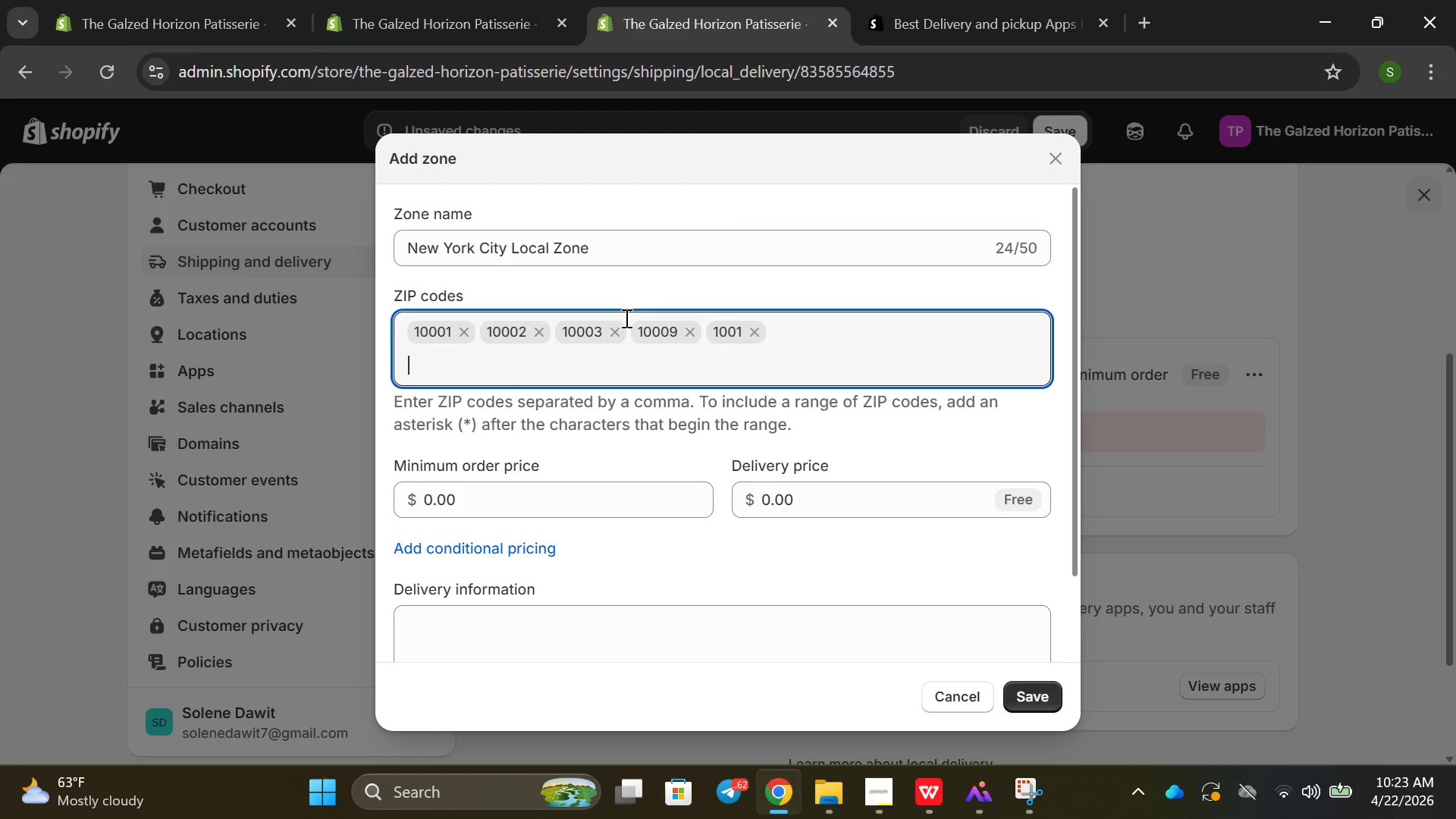 
key(Enter)
 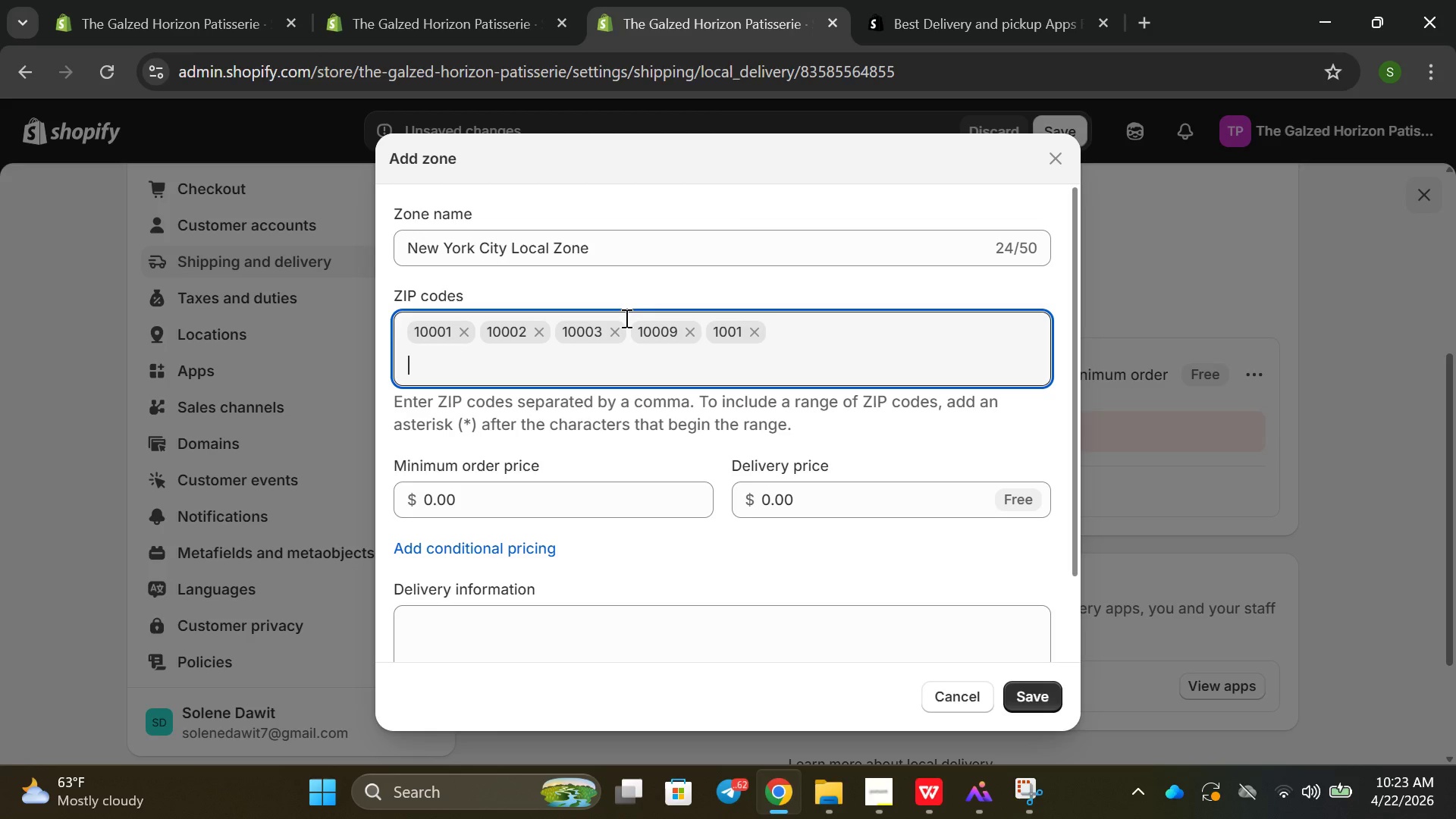 
key(Enter)
 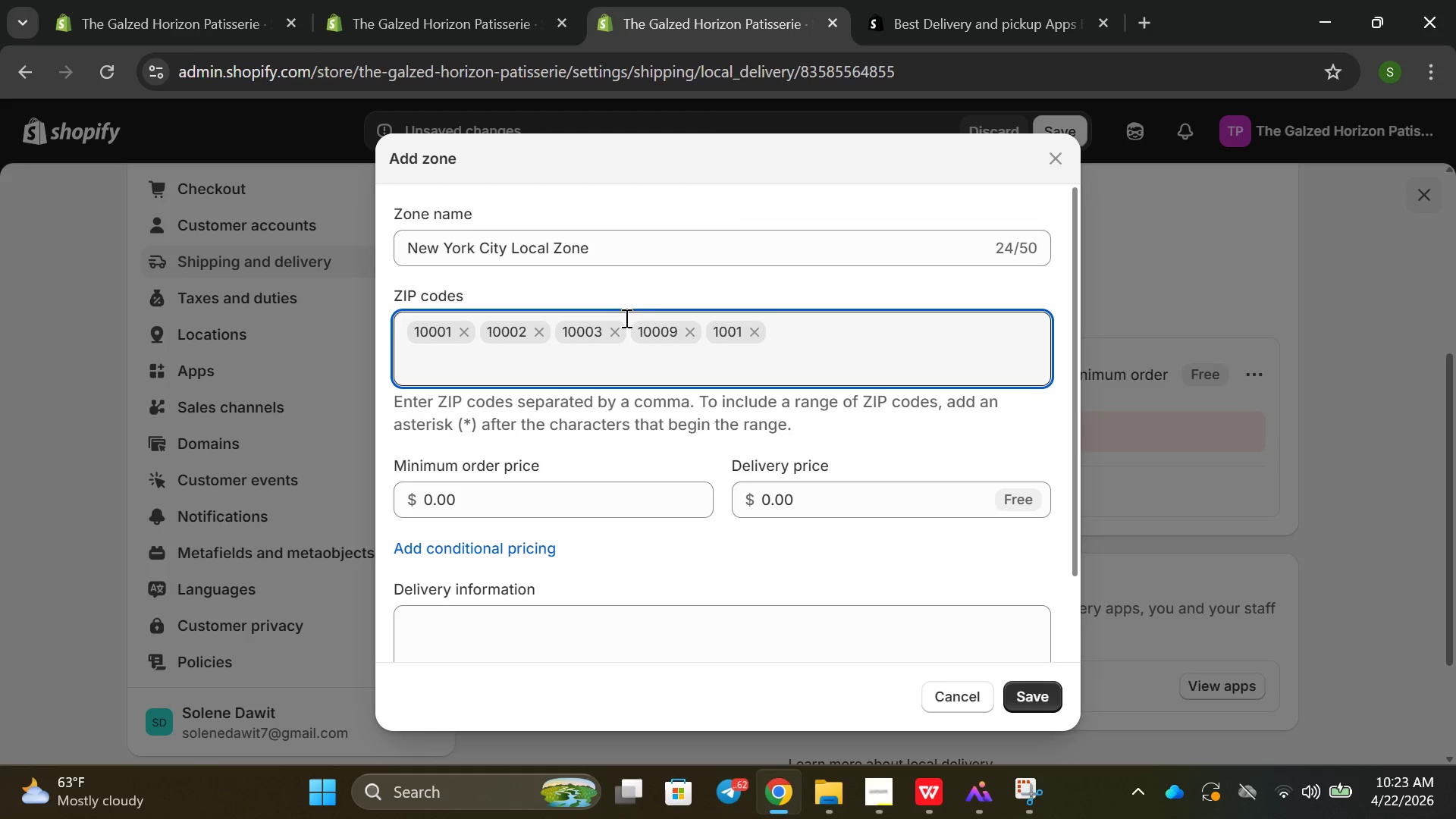 
key(Backspace)
type(1000)
key(Backspace)
type(11)
 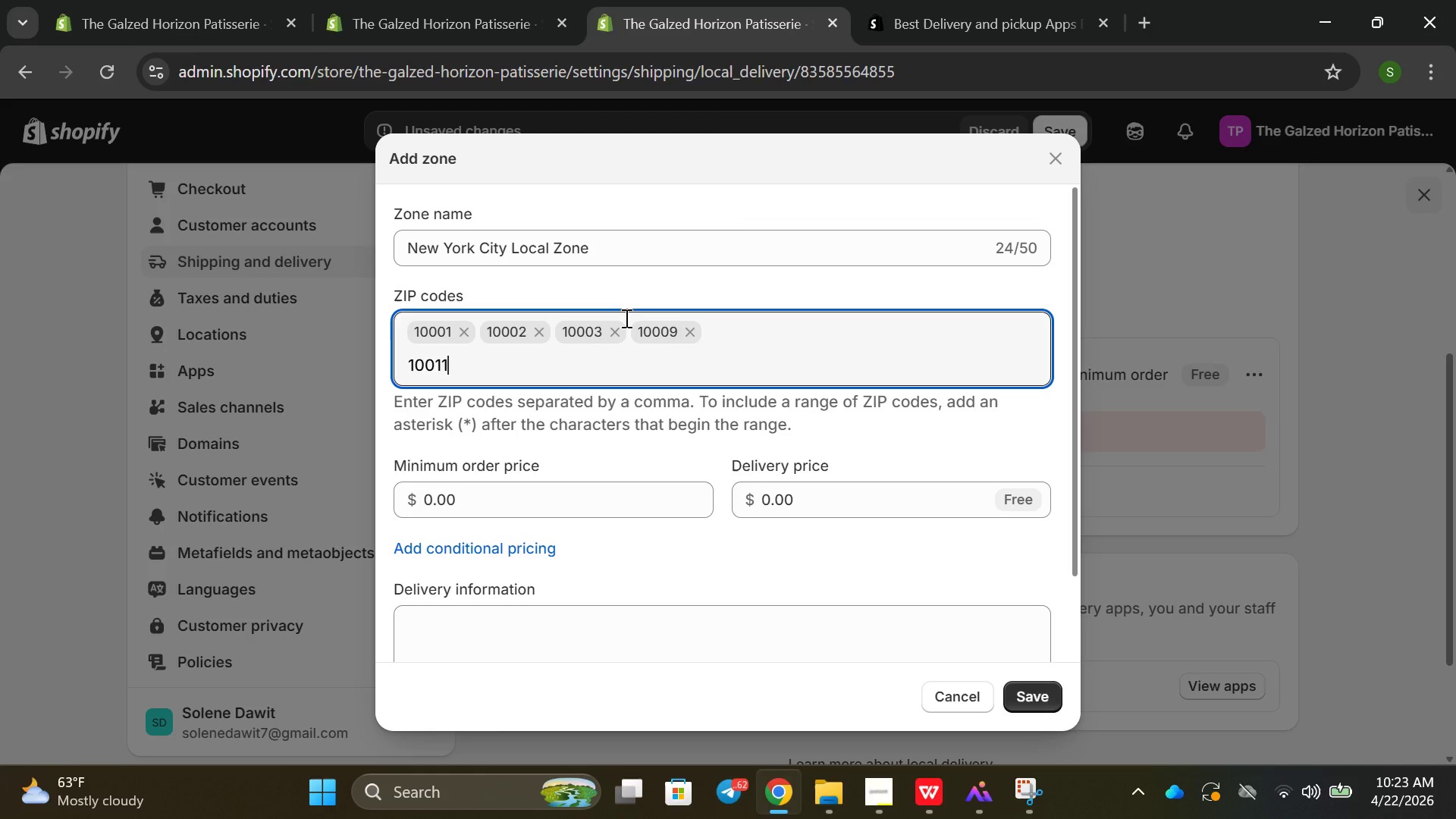 
key(Enter)
 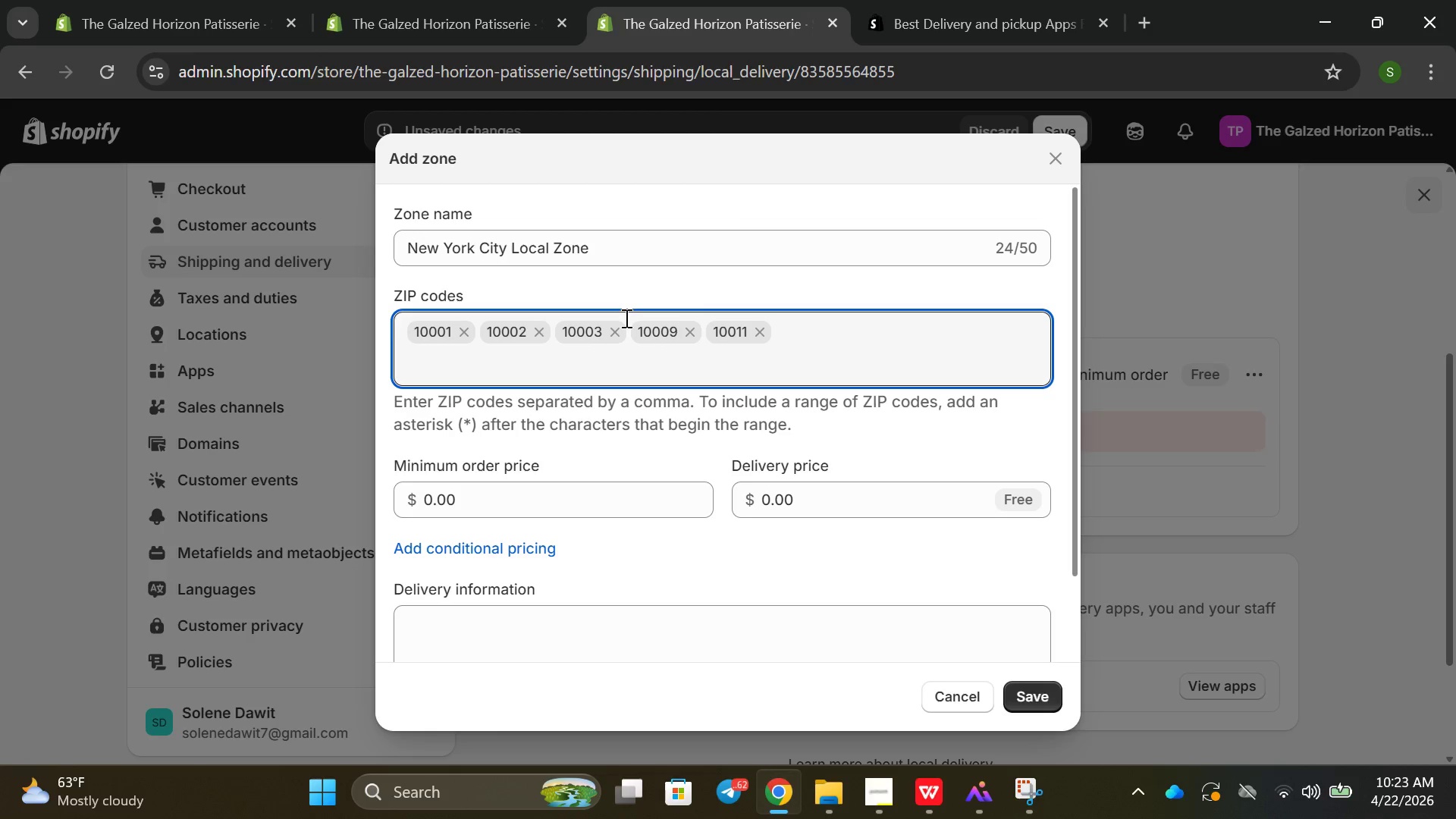 
type(1000)
key(Backspace)
type(12)
 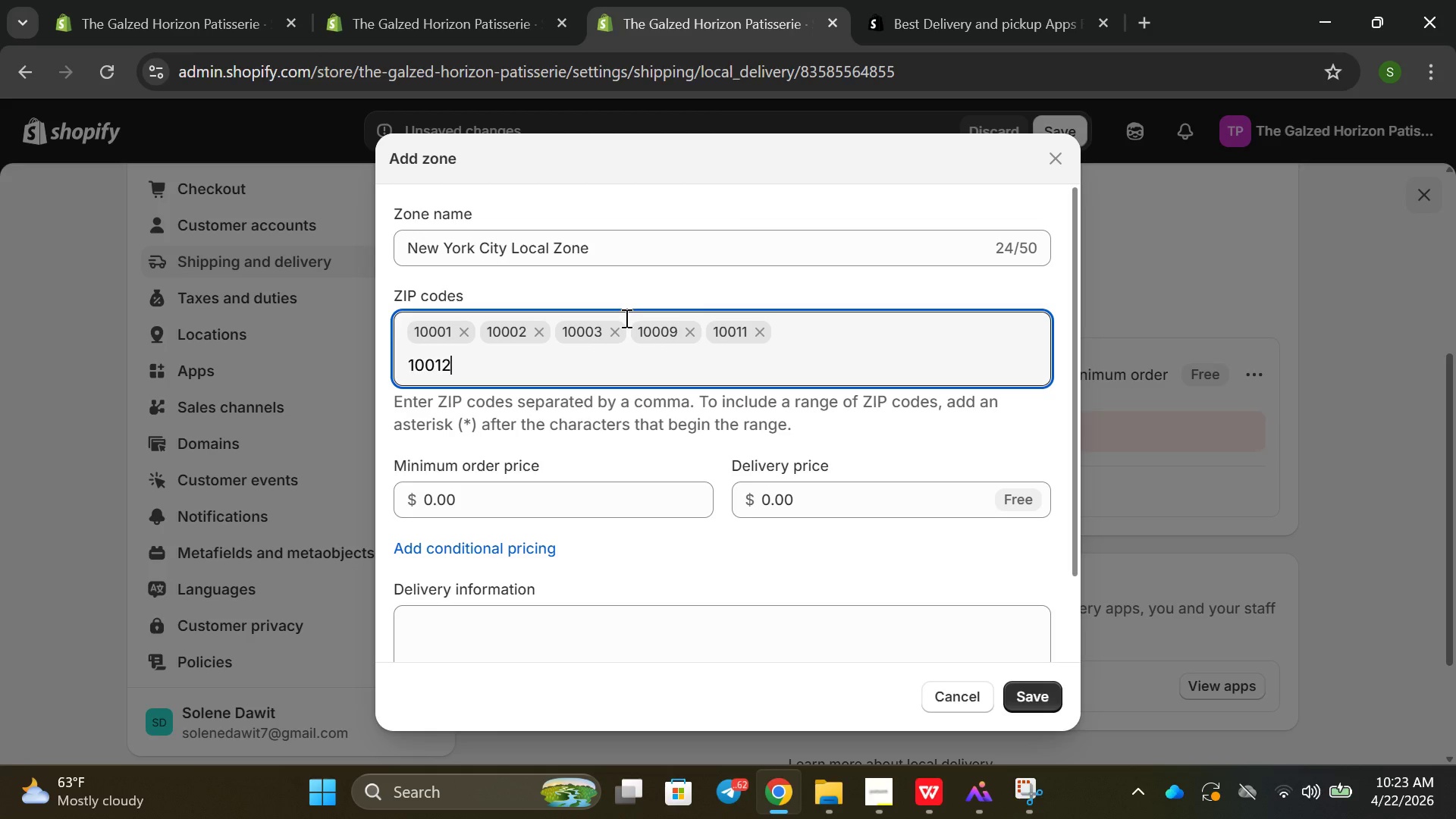 
key(Enter)
 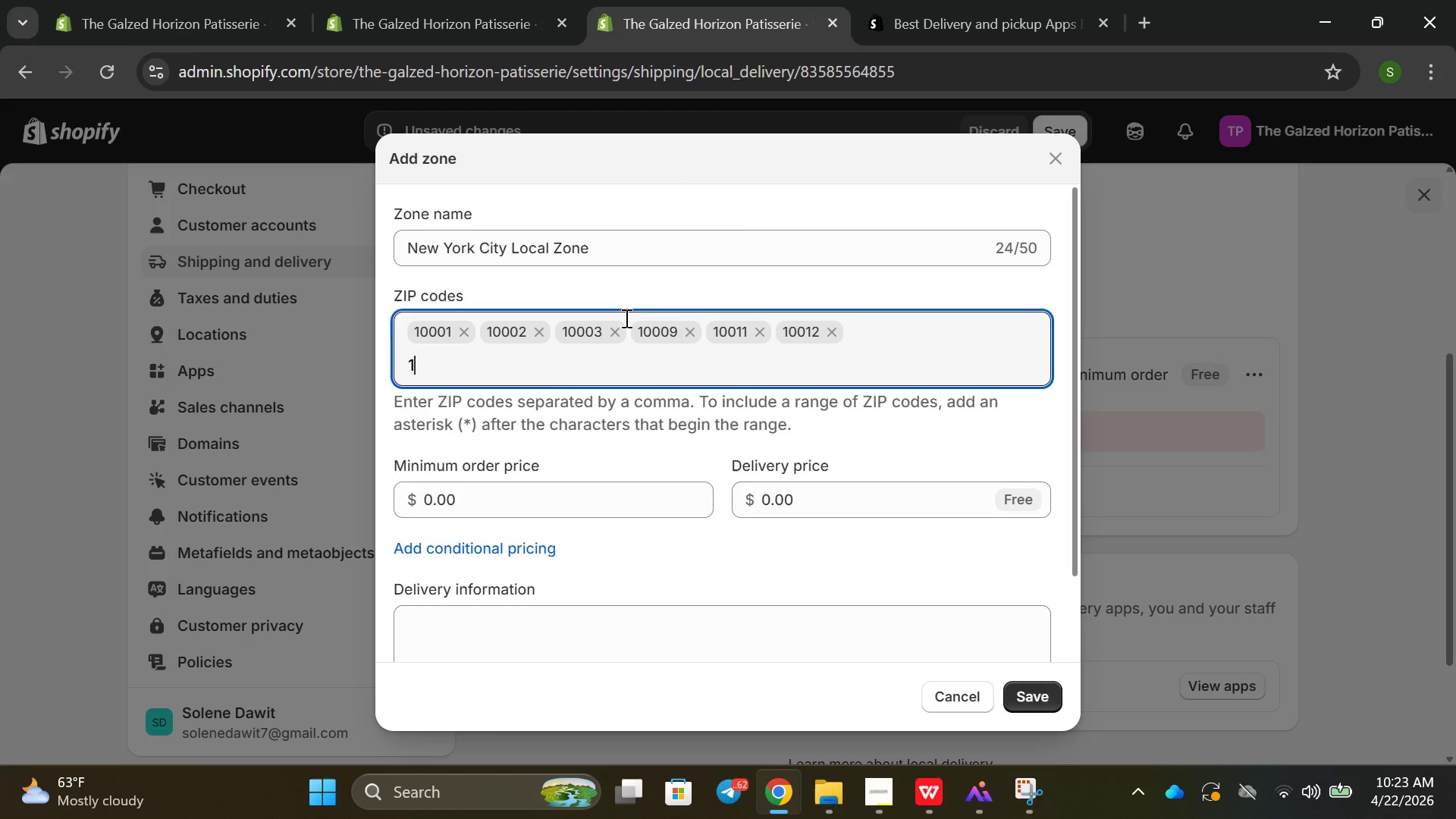 
type(10013)
 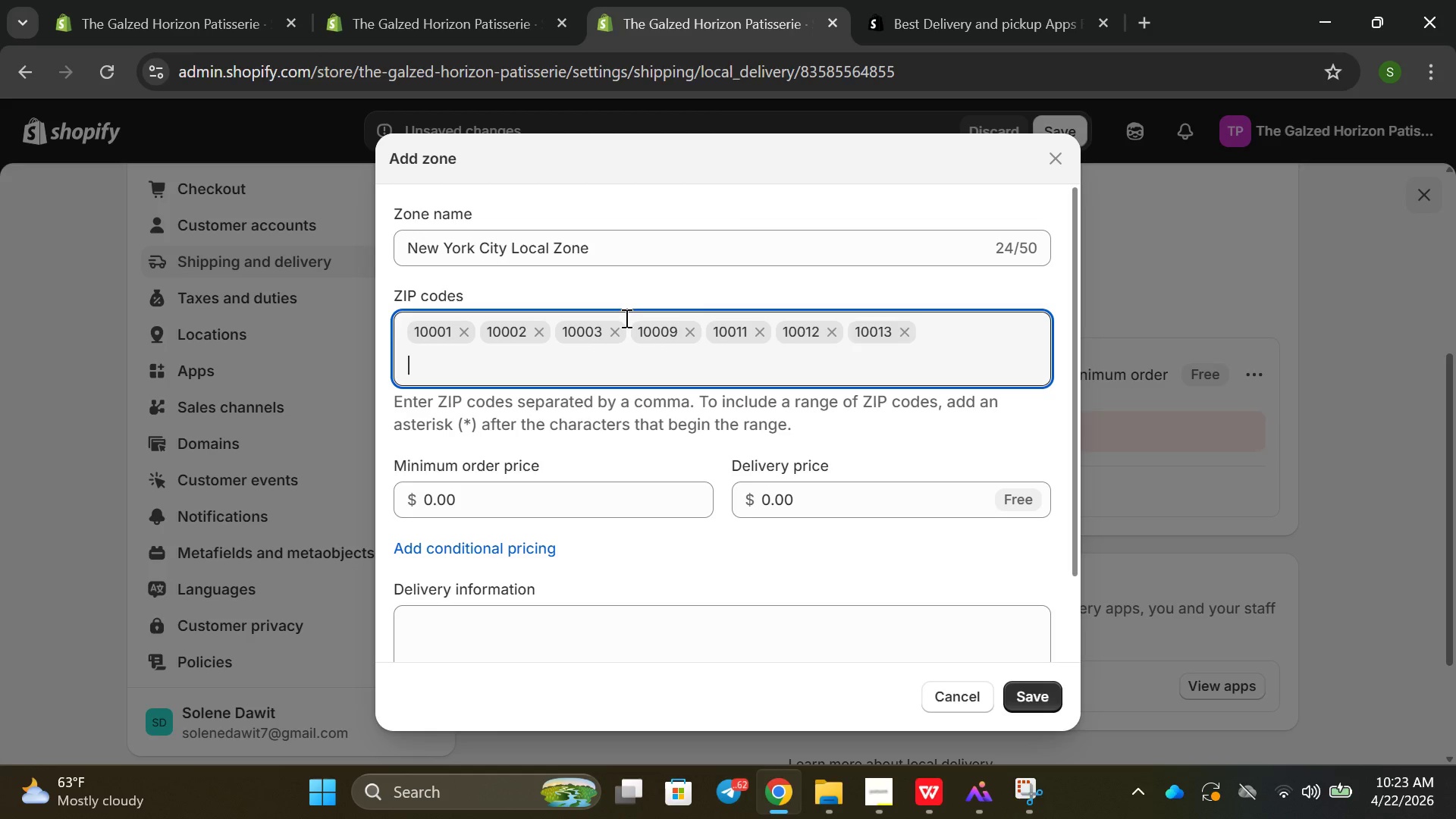 
key(Enter)
 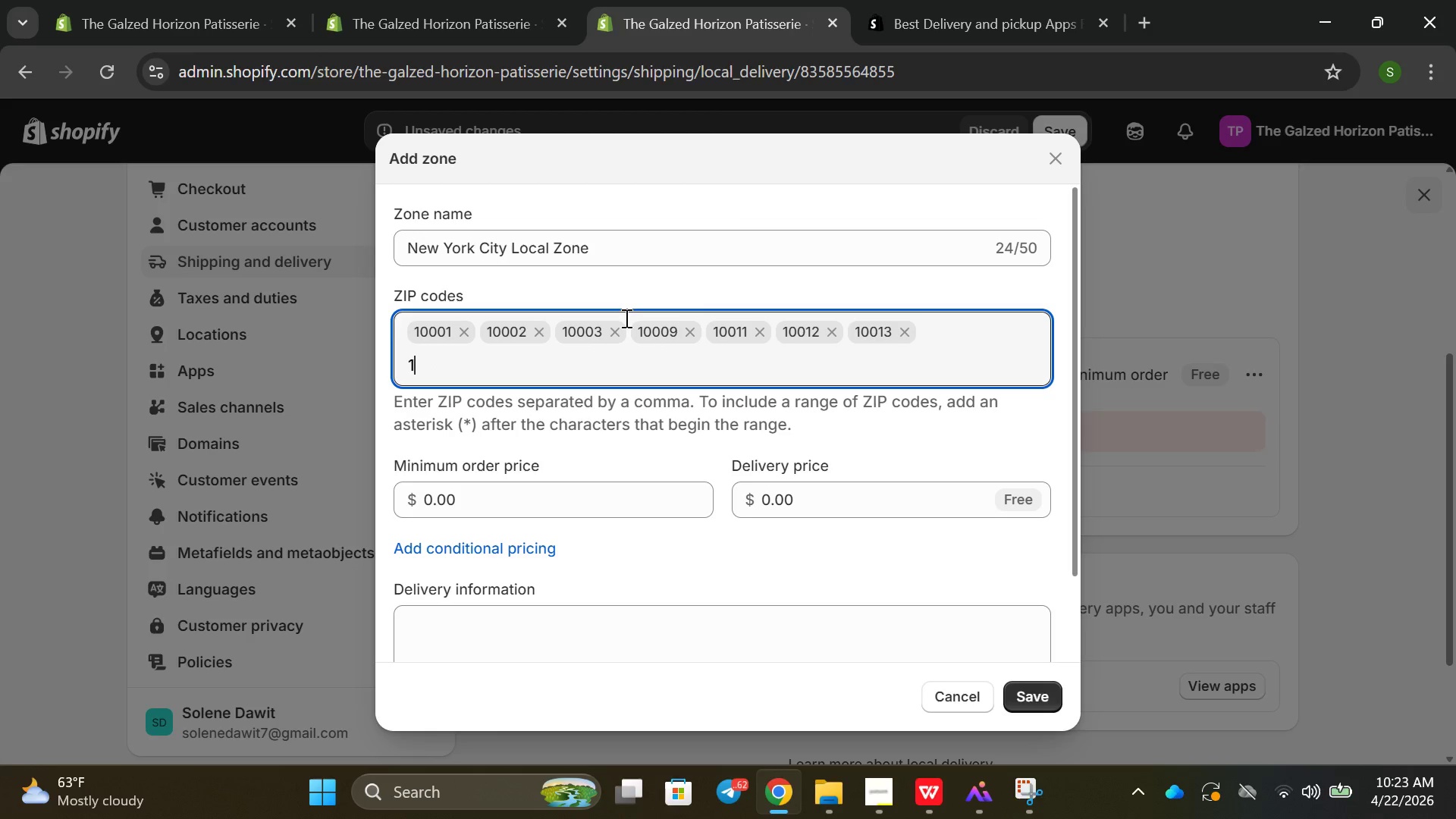 
type(100)
 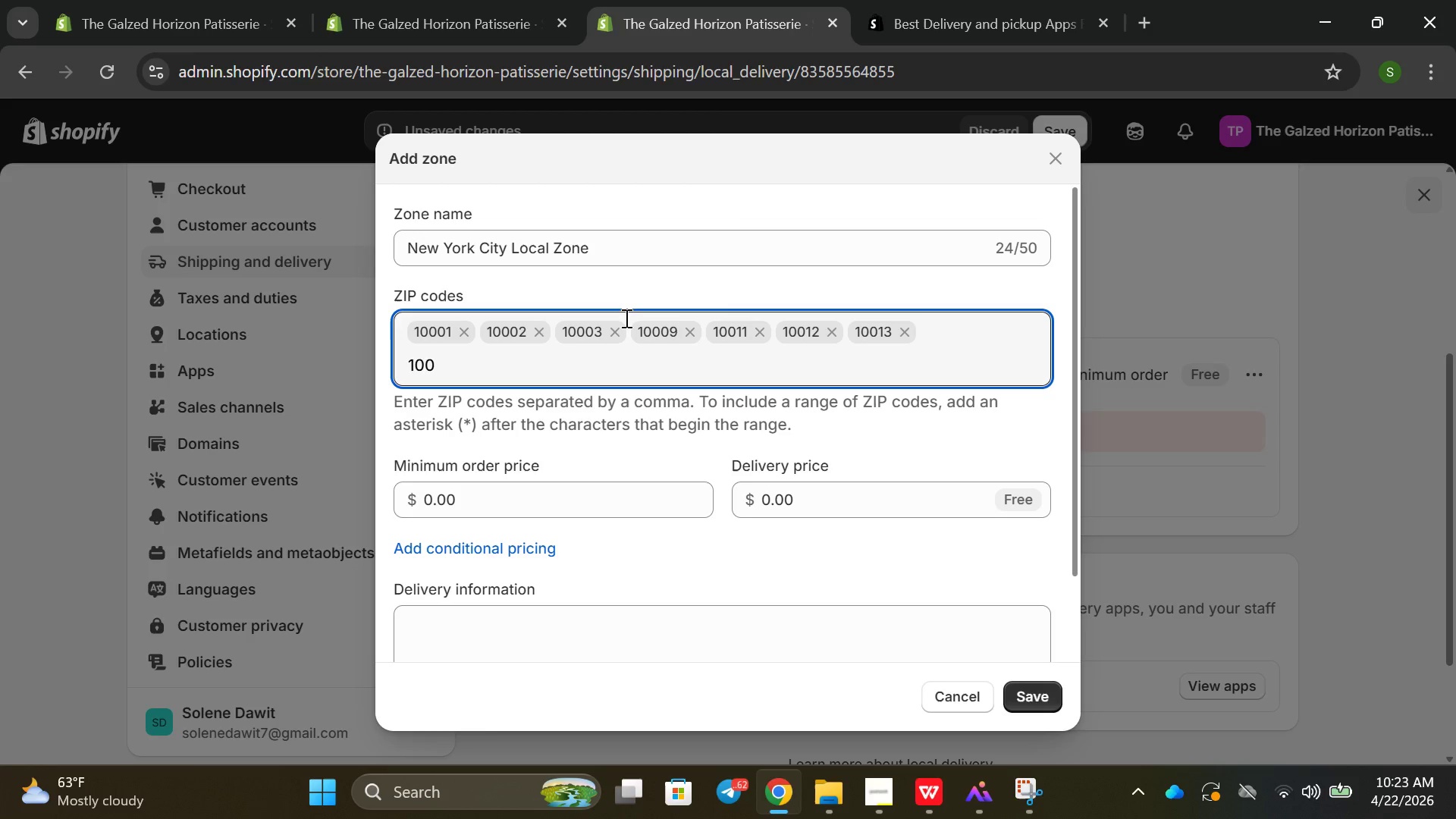 
type(14)
 